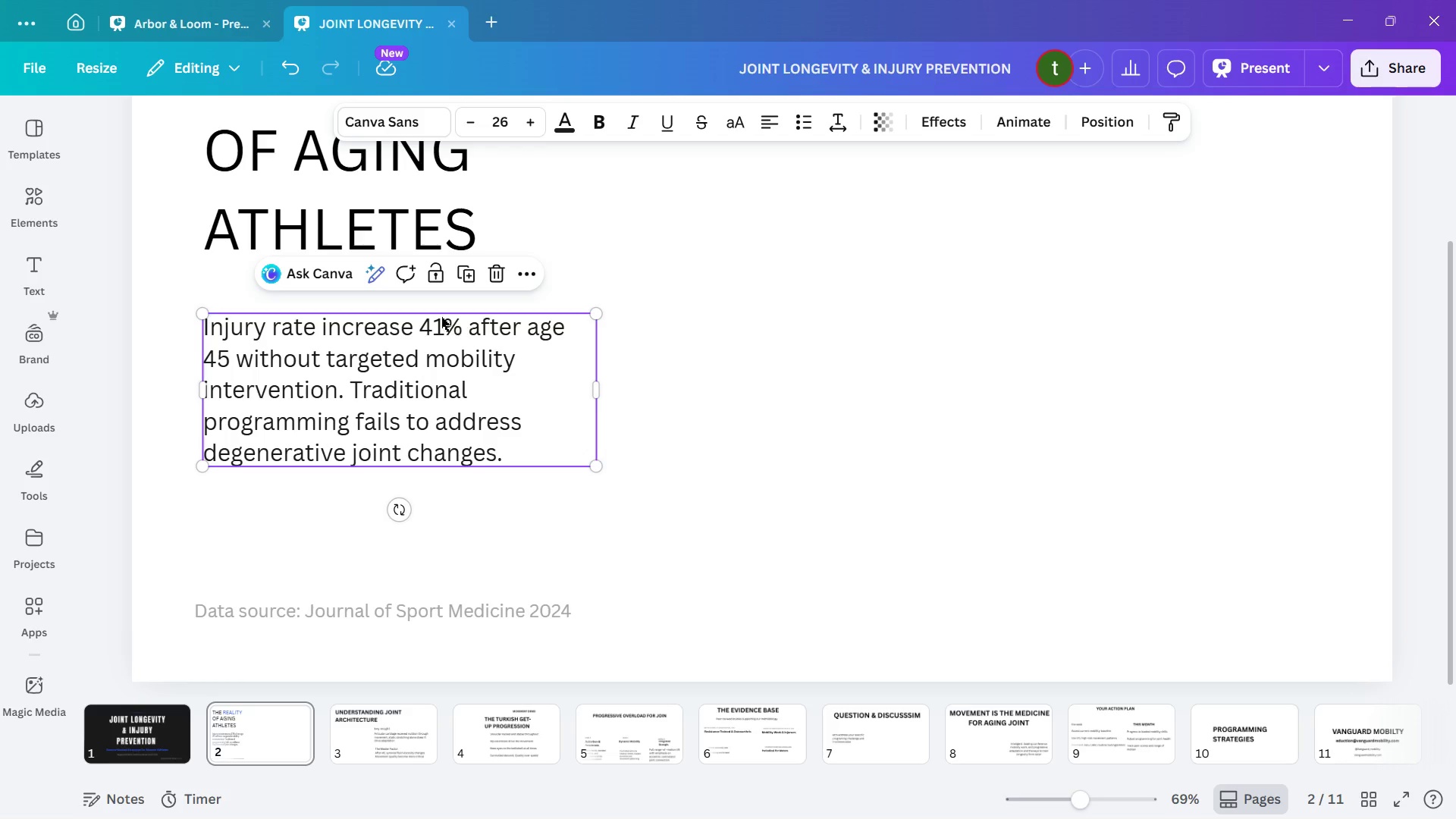 
left_click([441, 316])
 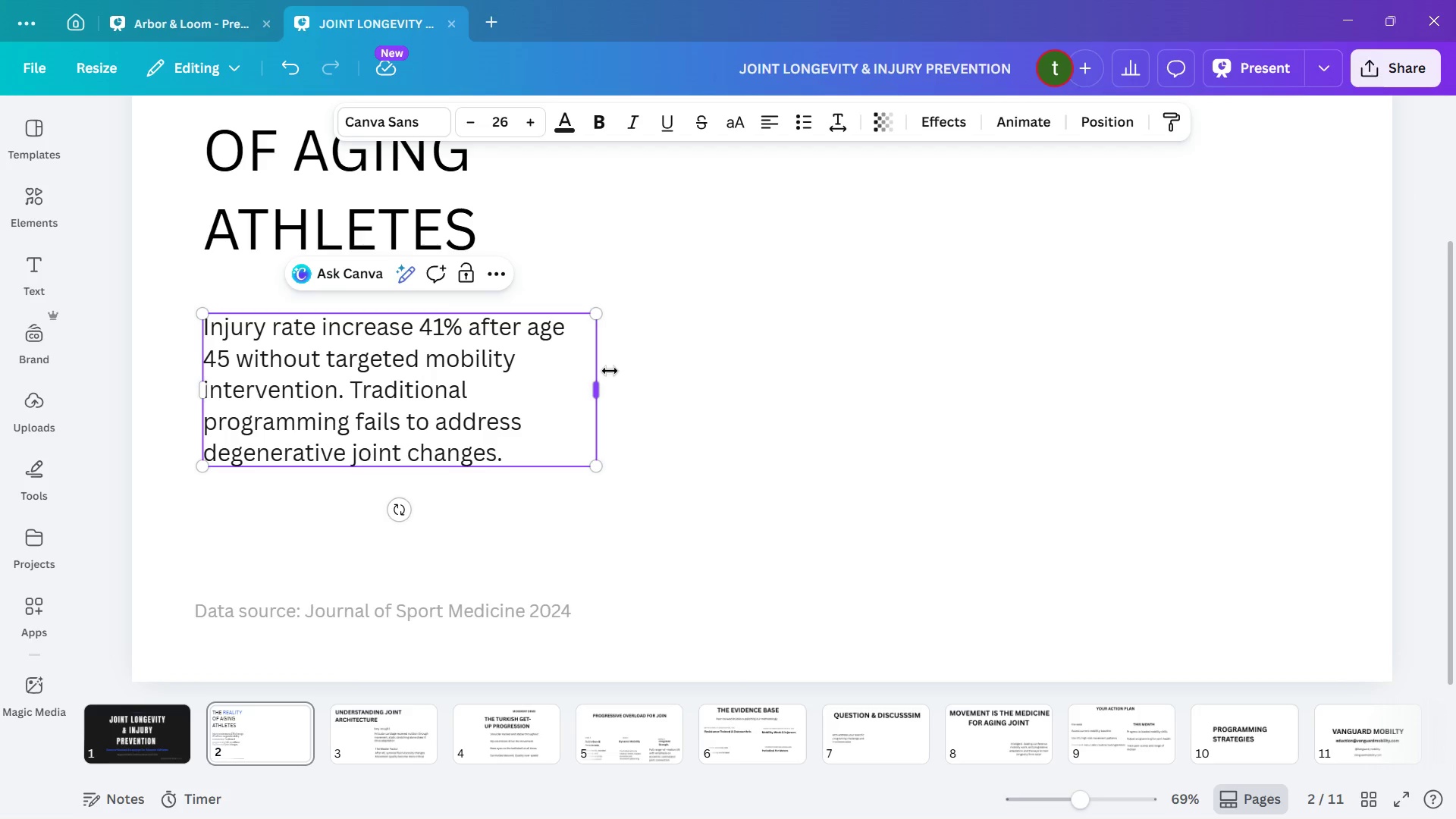 
key(Backspace)
 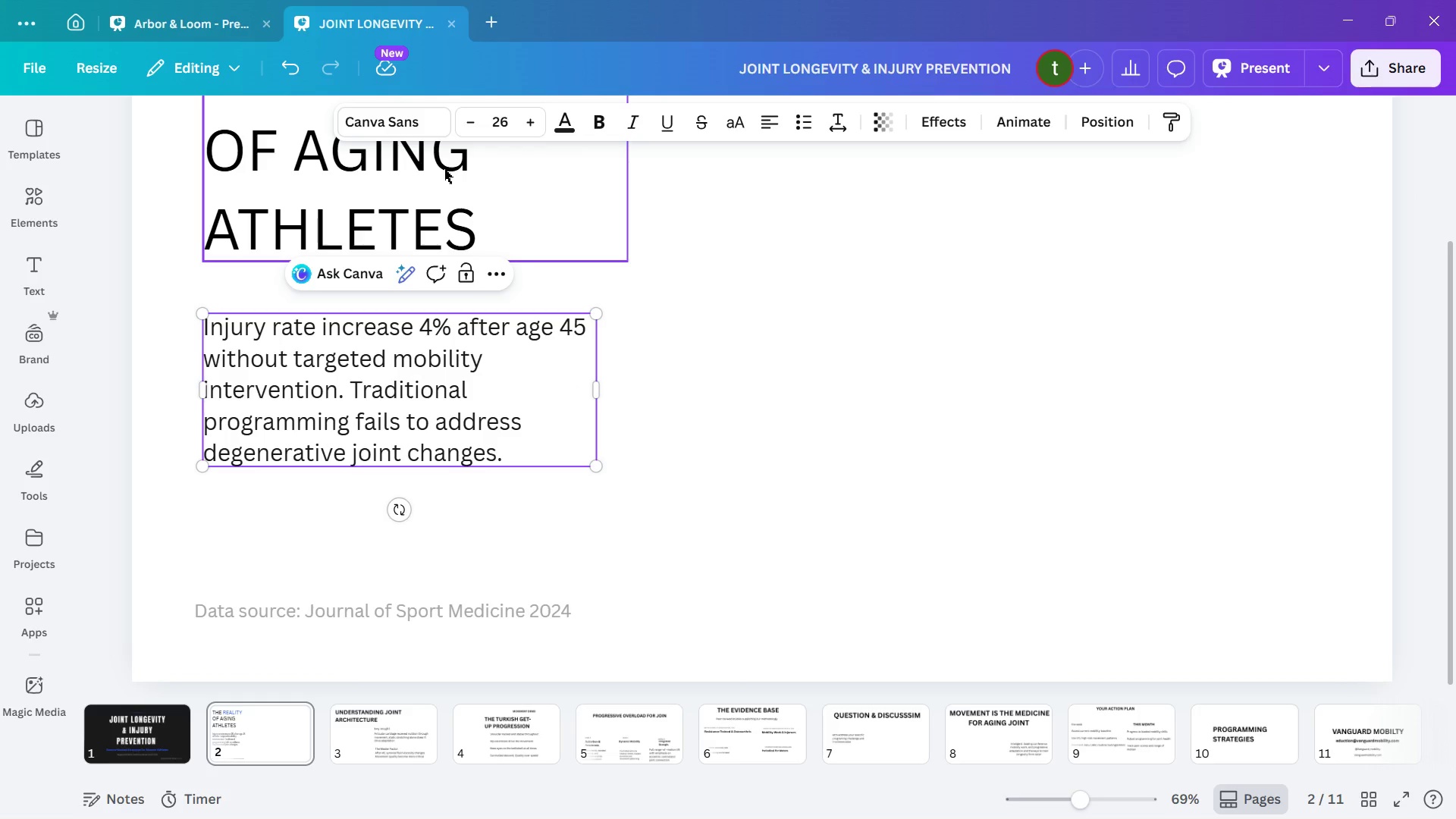 
key(0)
 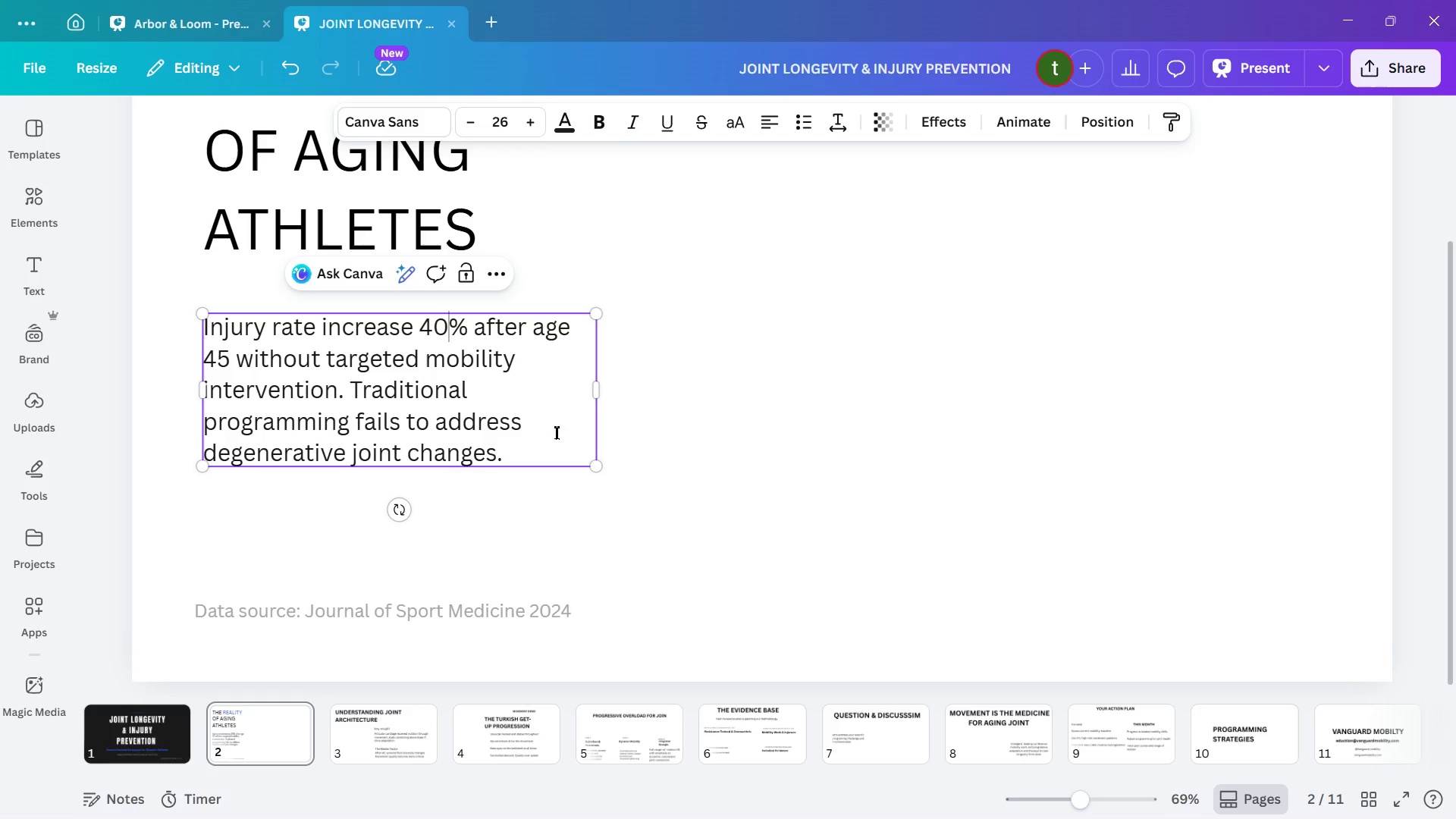 
left_click_drag(start_coordinate=[381, 375], to_coordinate=[381, 414])
 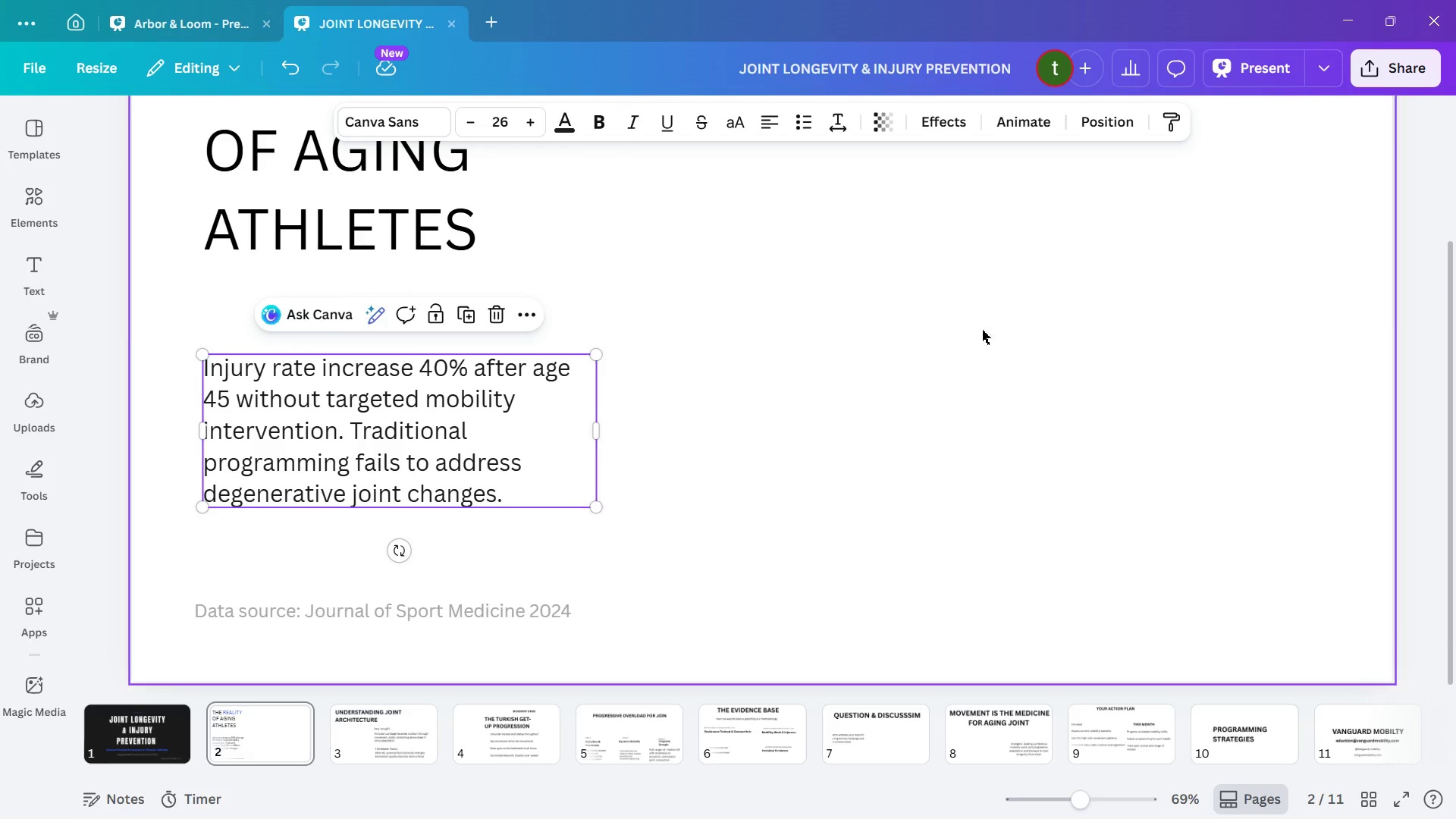 
left_click([996, 332])
 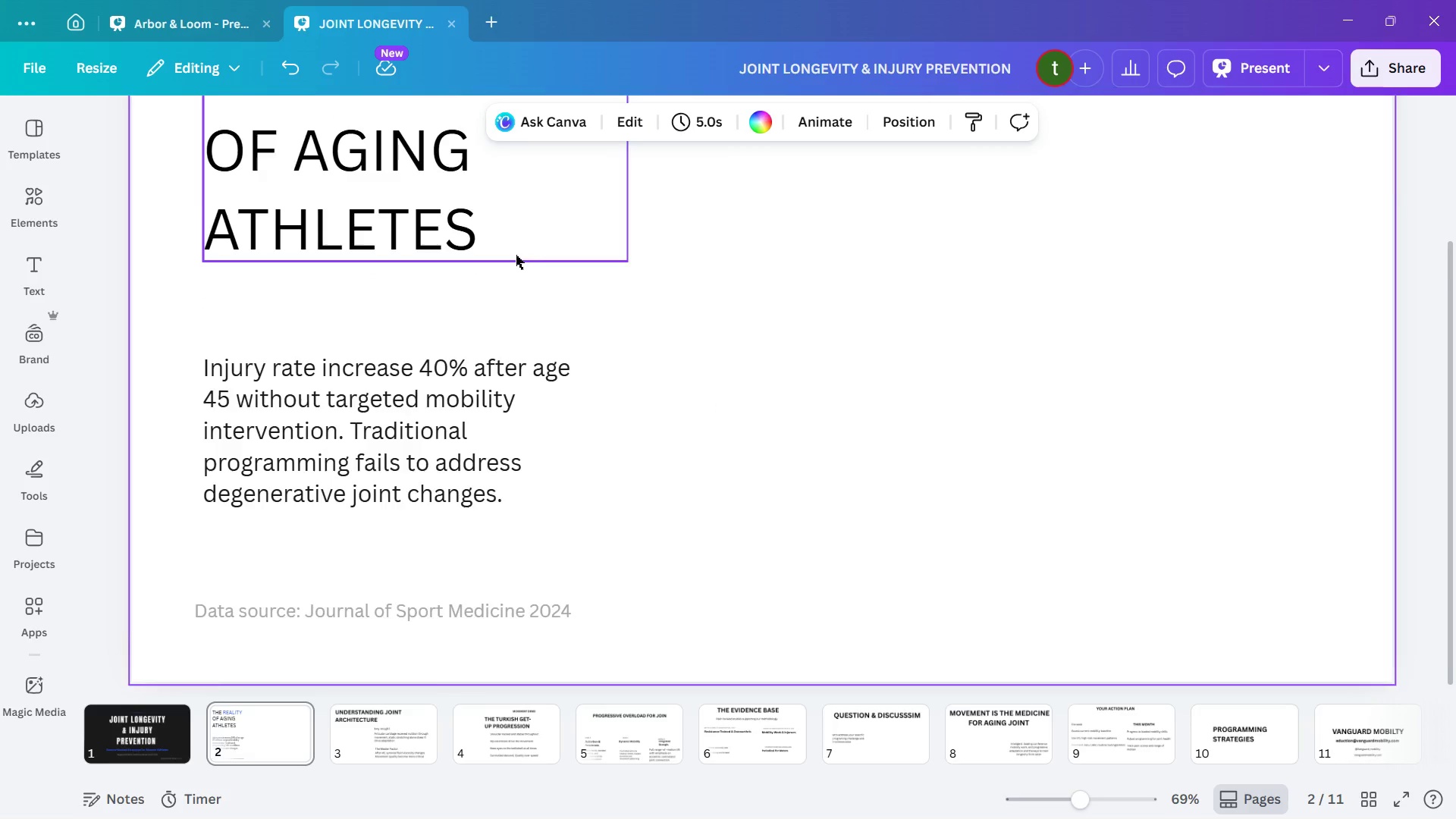 
scroll: coordinate [516, 255], scroll_direction: up, amount: 3.0
 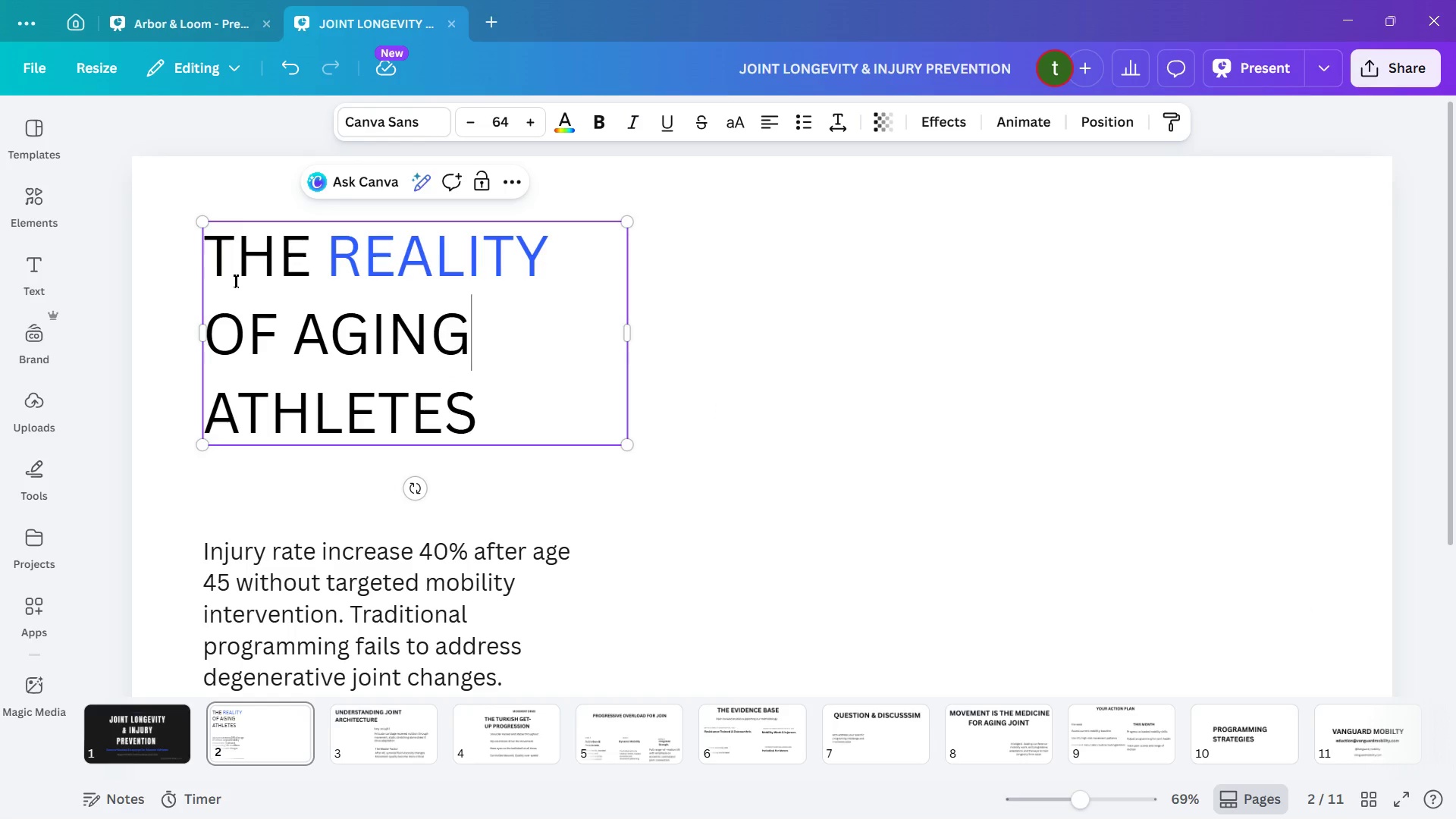 
left_click_drag(start_coordinate=[325, 259], to_coordinate=[550, 249])
 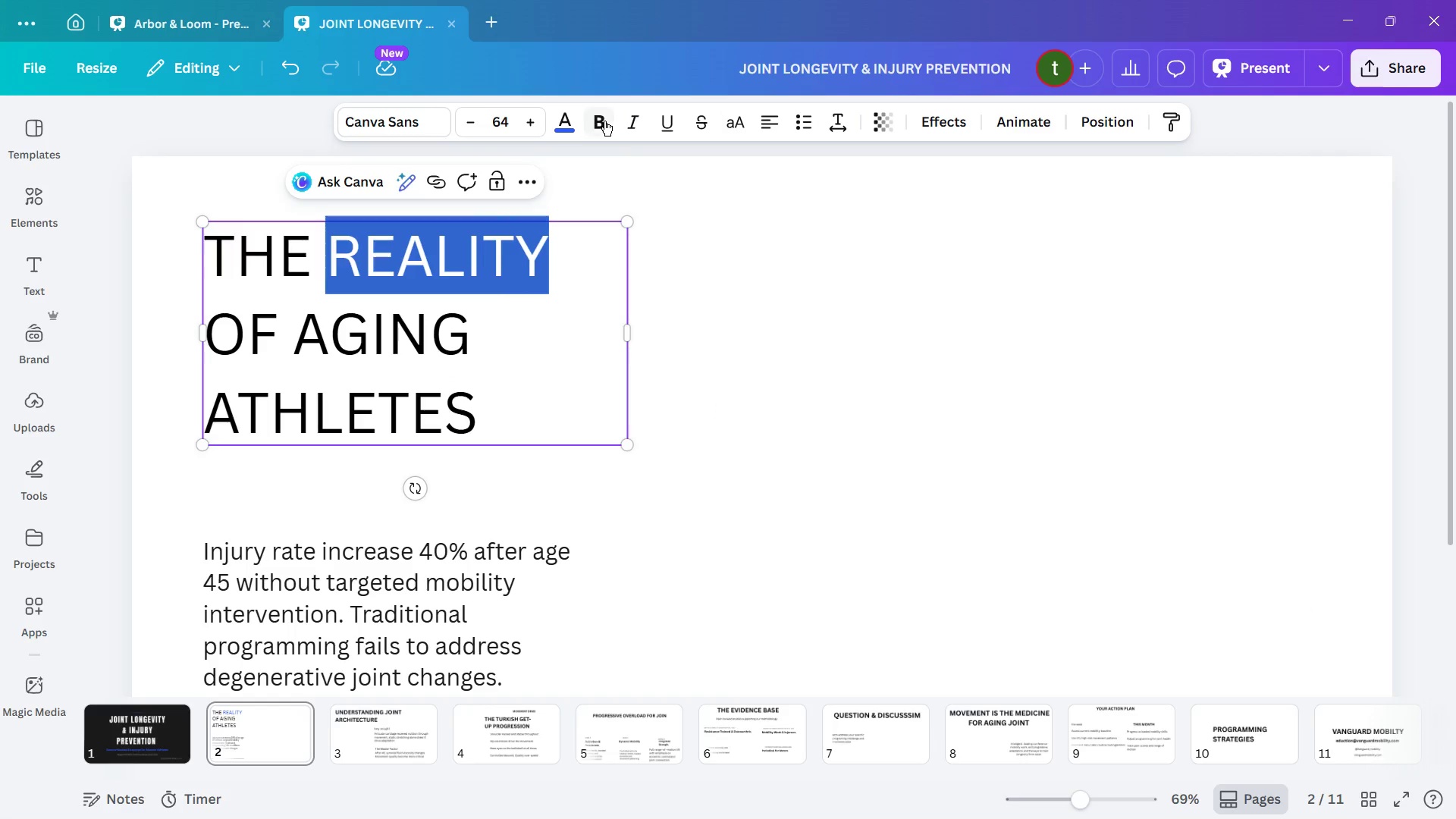 
left_click([601, 120])
 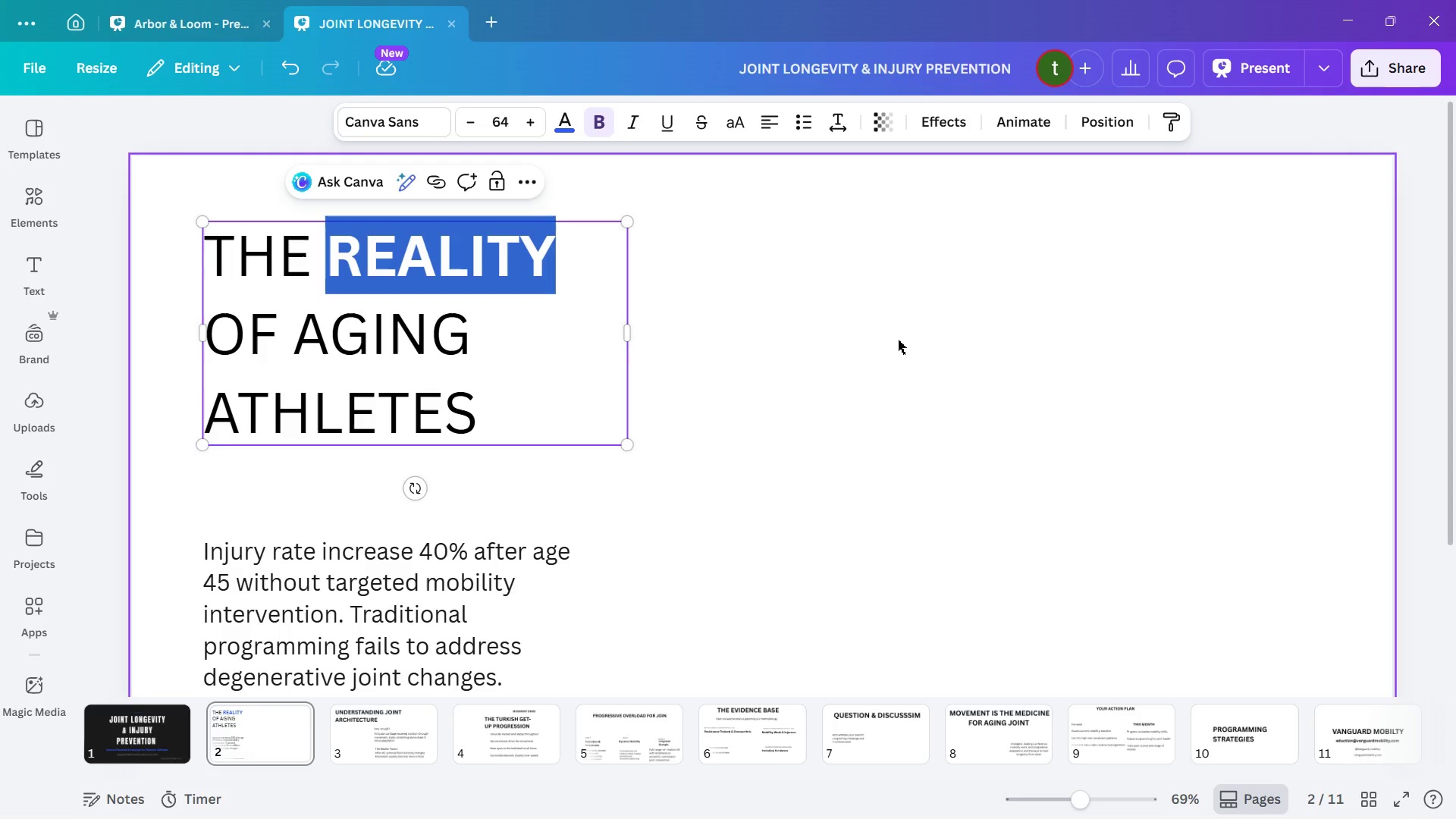 
left_click([878, 345])
 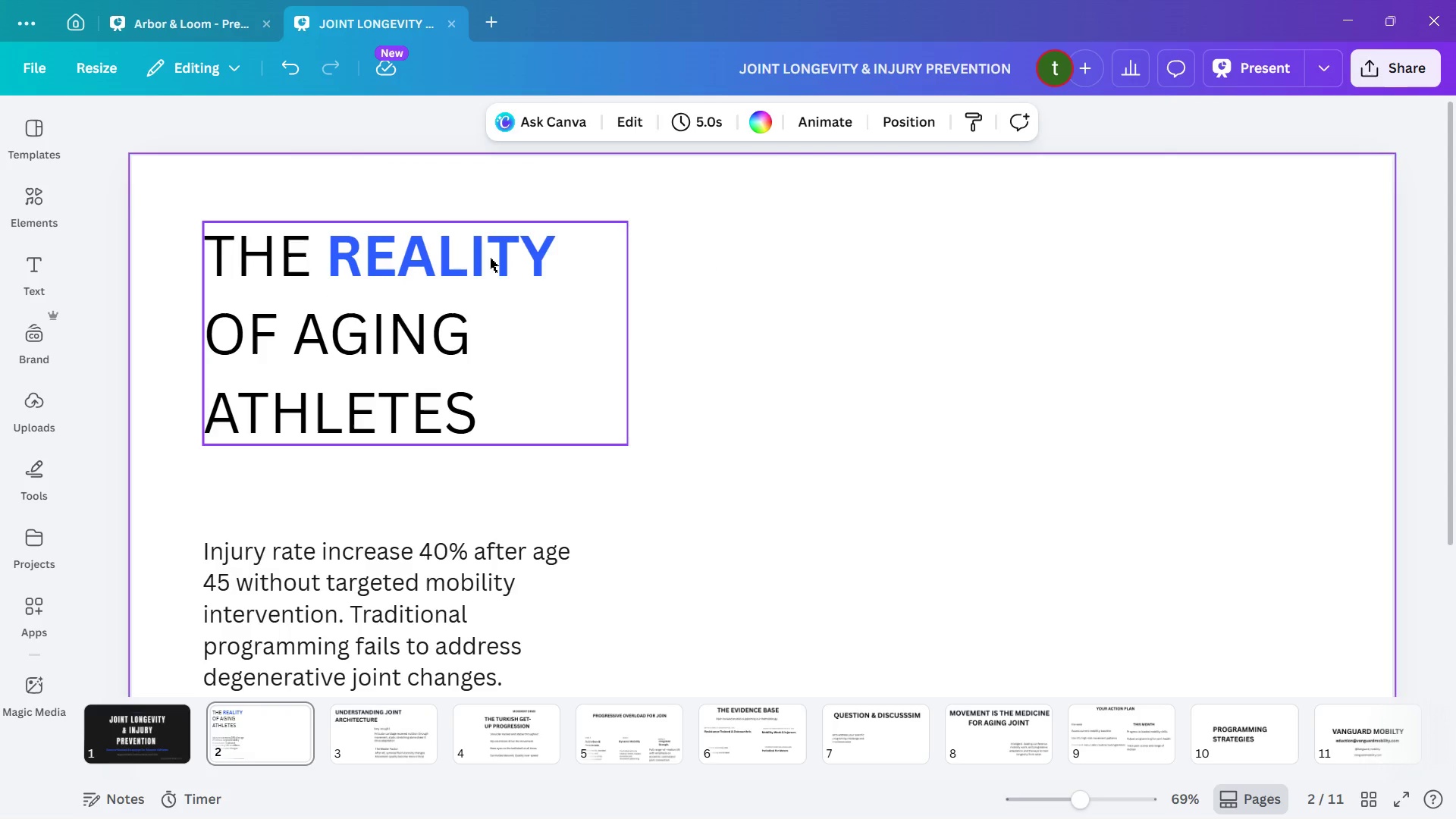 
left_click([550, 288])
 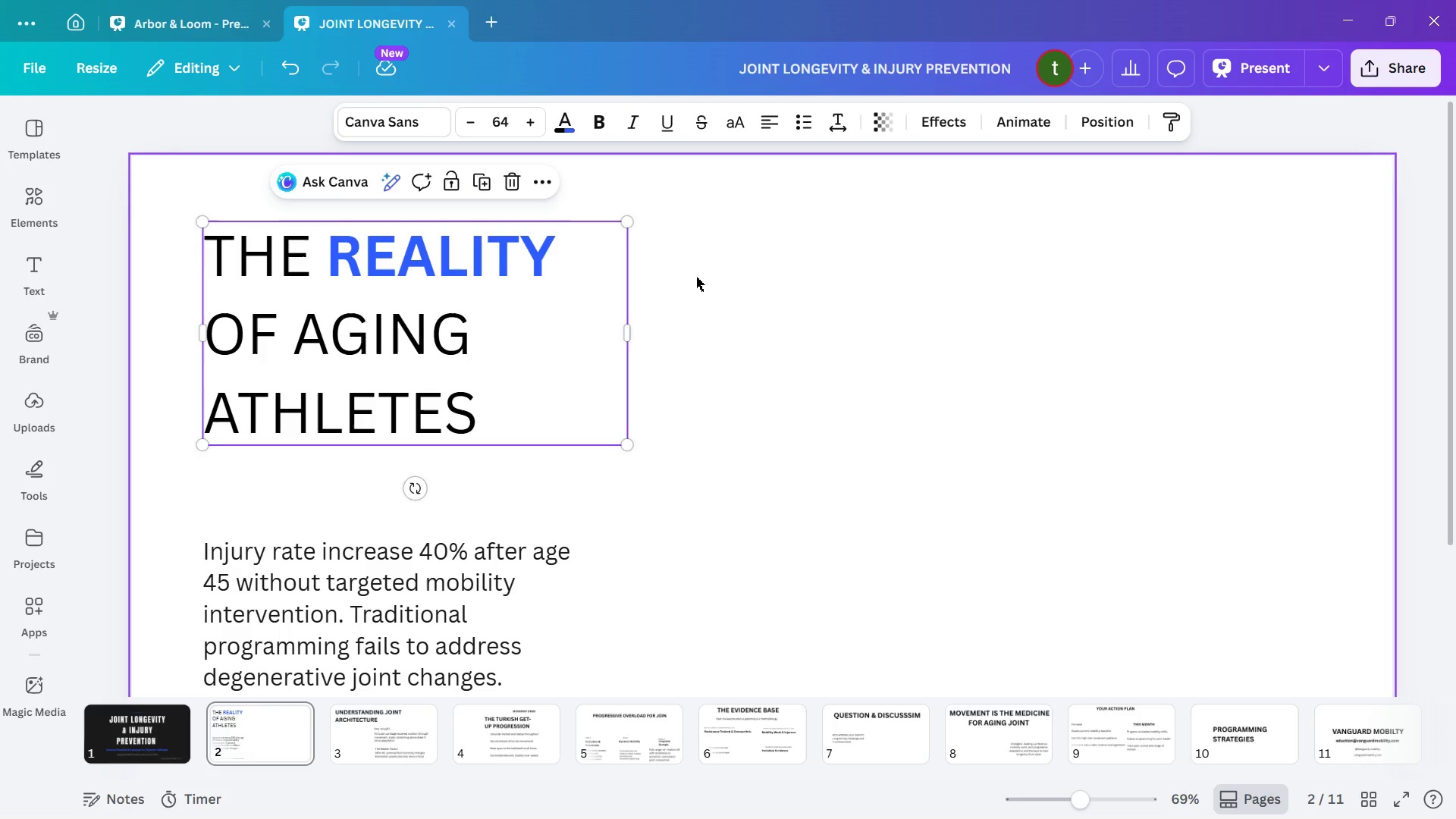 
left_click([697, 277])
 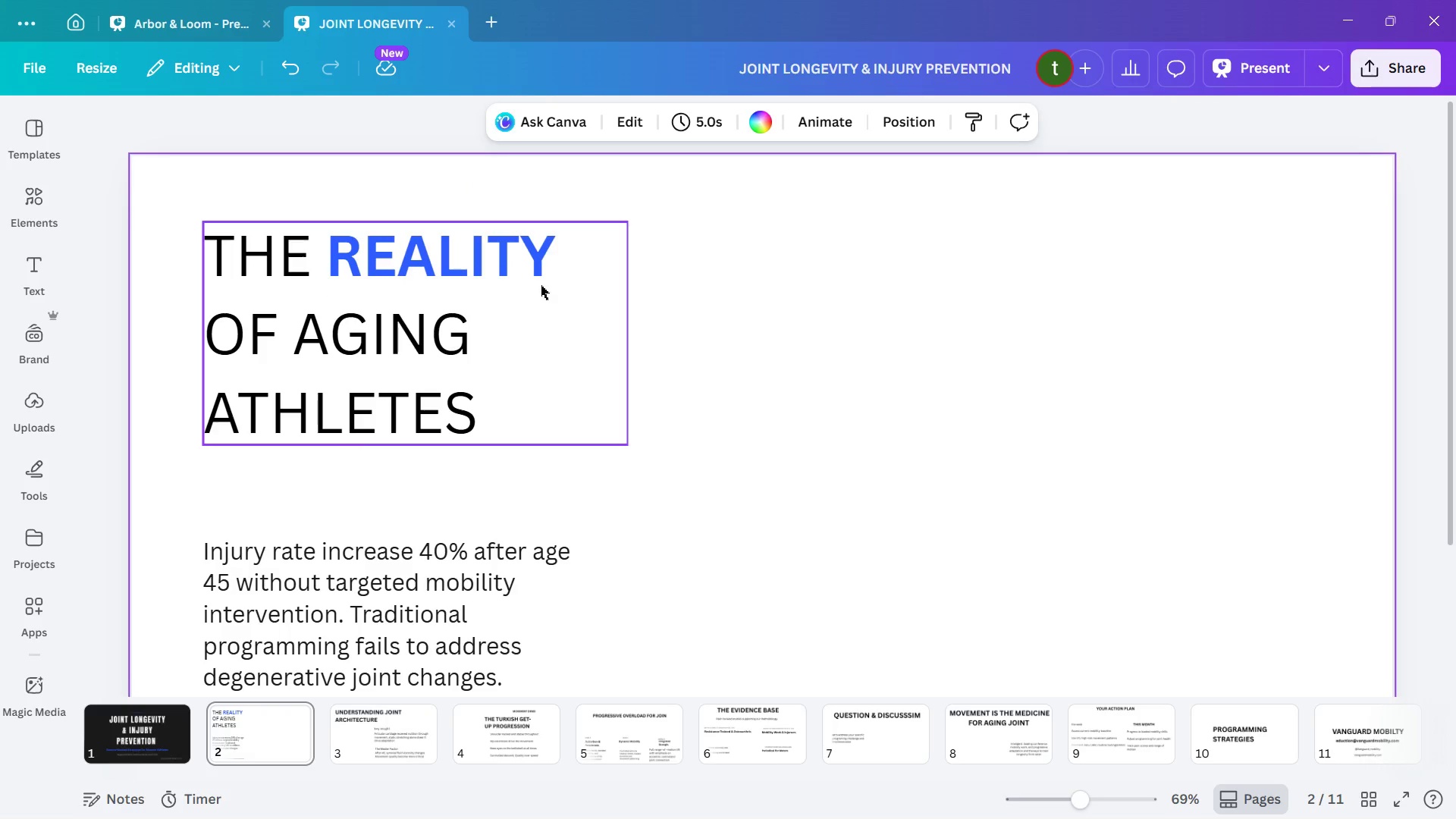 
left_click([540, 284])
 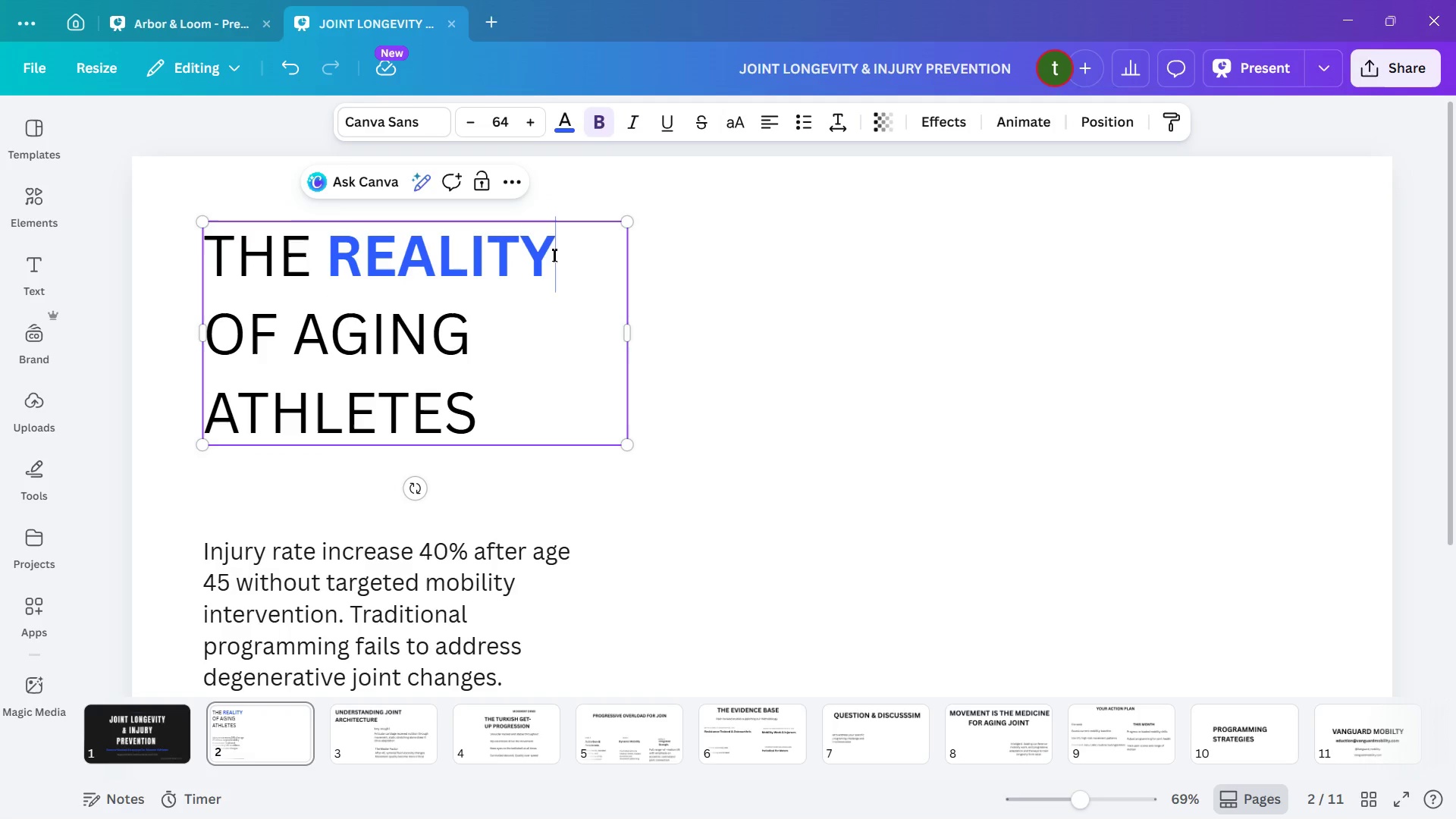 
left_click([601, 118])
 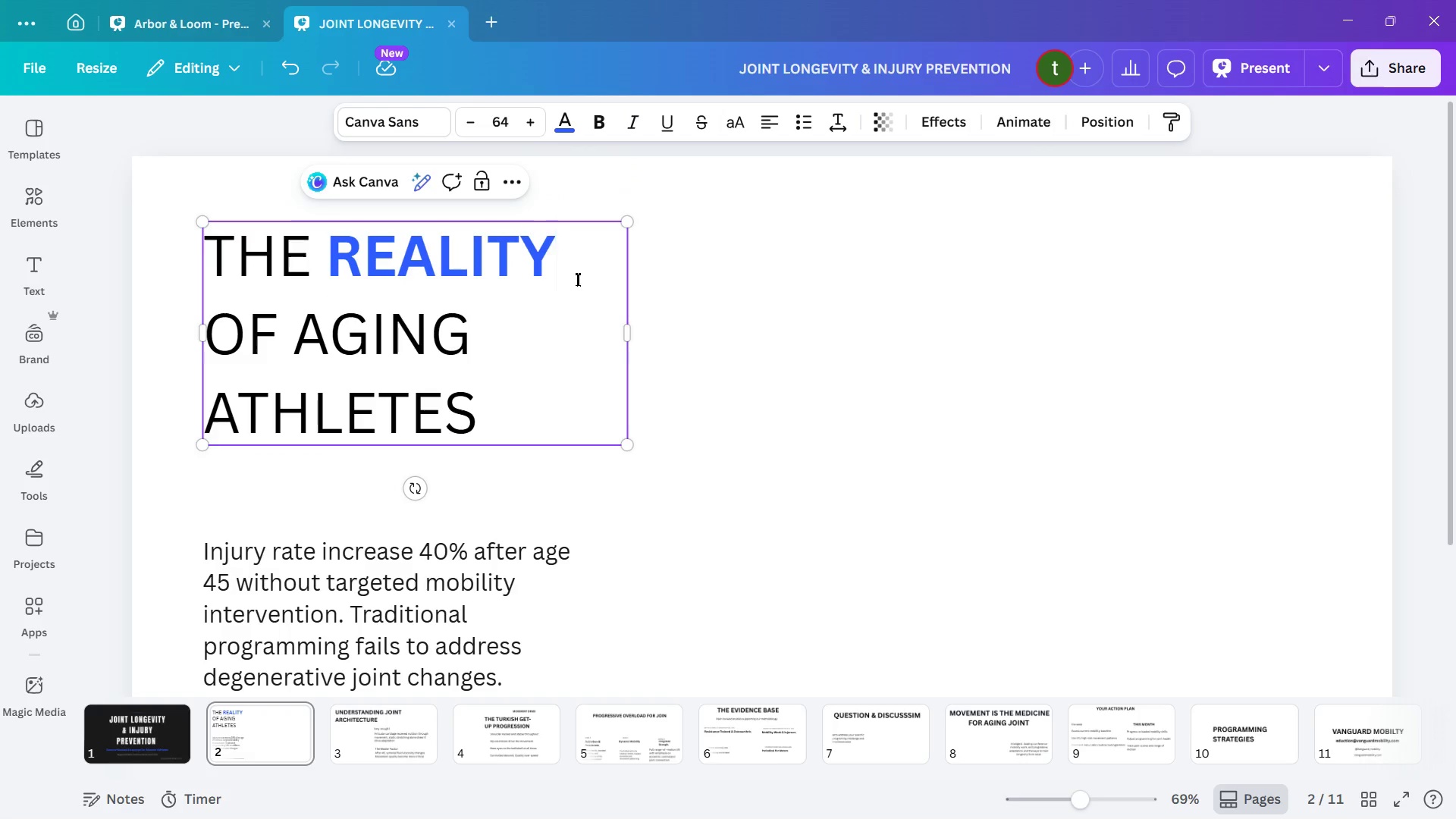 
left_click_drag(start_coordinate=[570, 261], to_coordinate=[342, 269])
 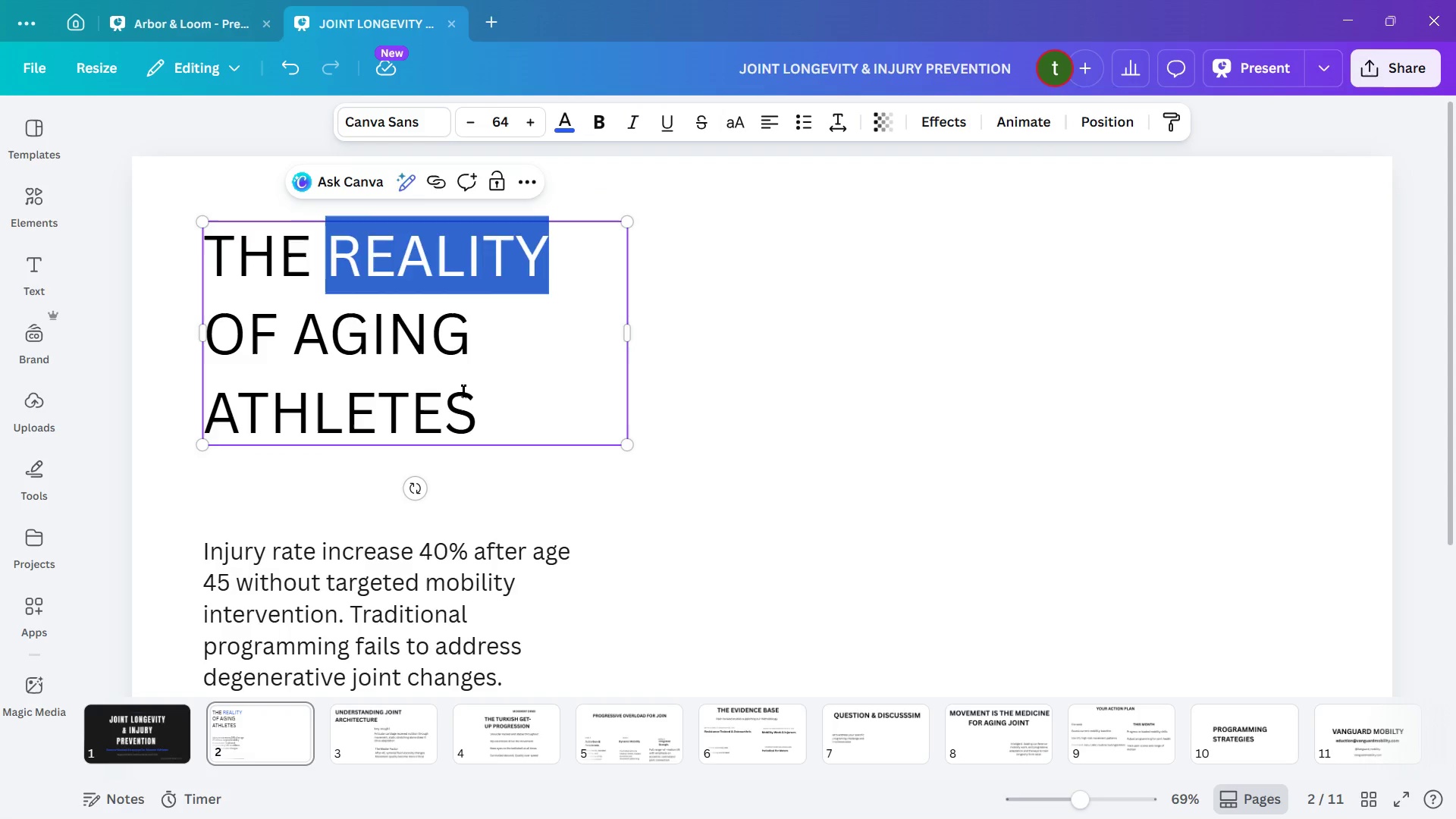 
double_click([788, 388])
 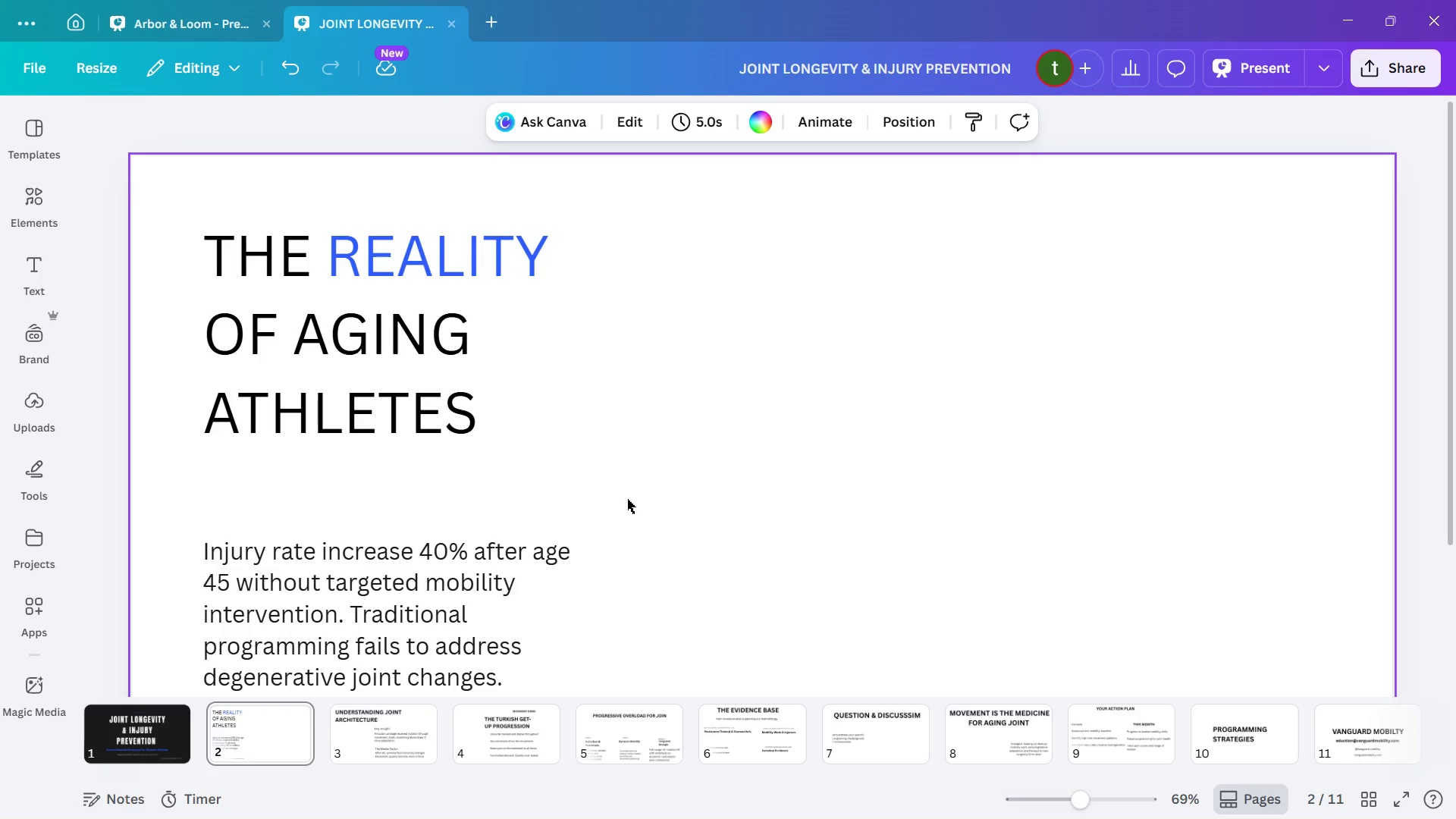 
wait(22.66)
 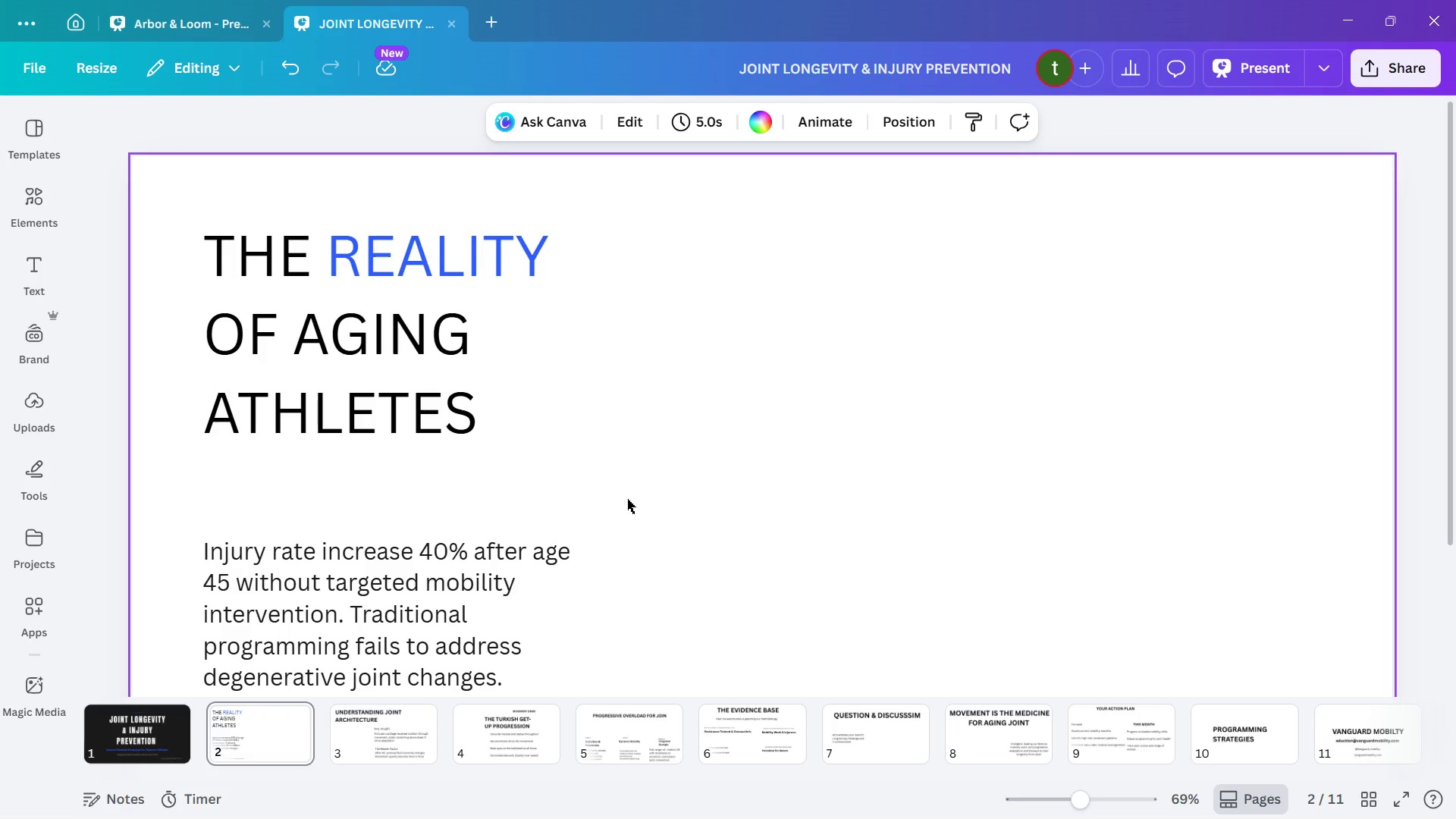 
left_click([190, 722])
 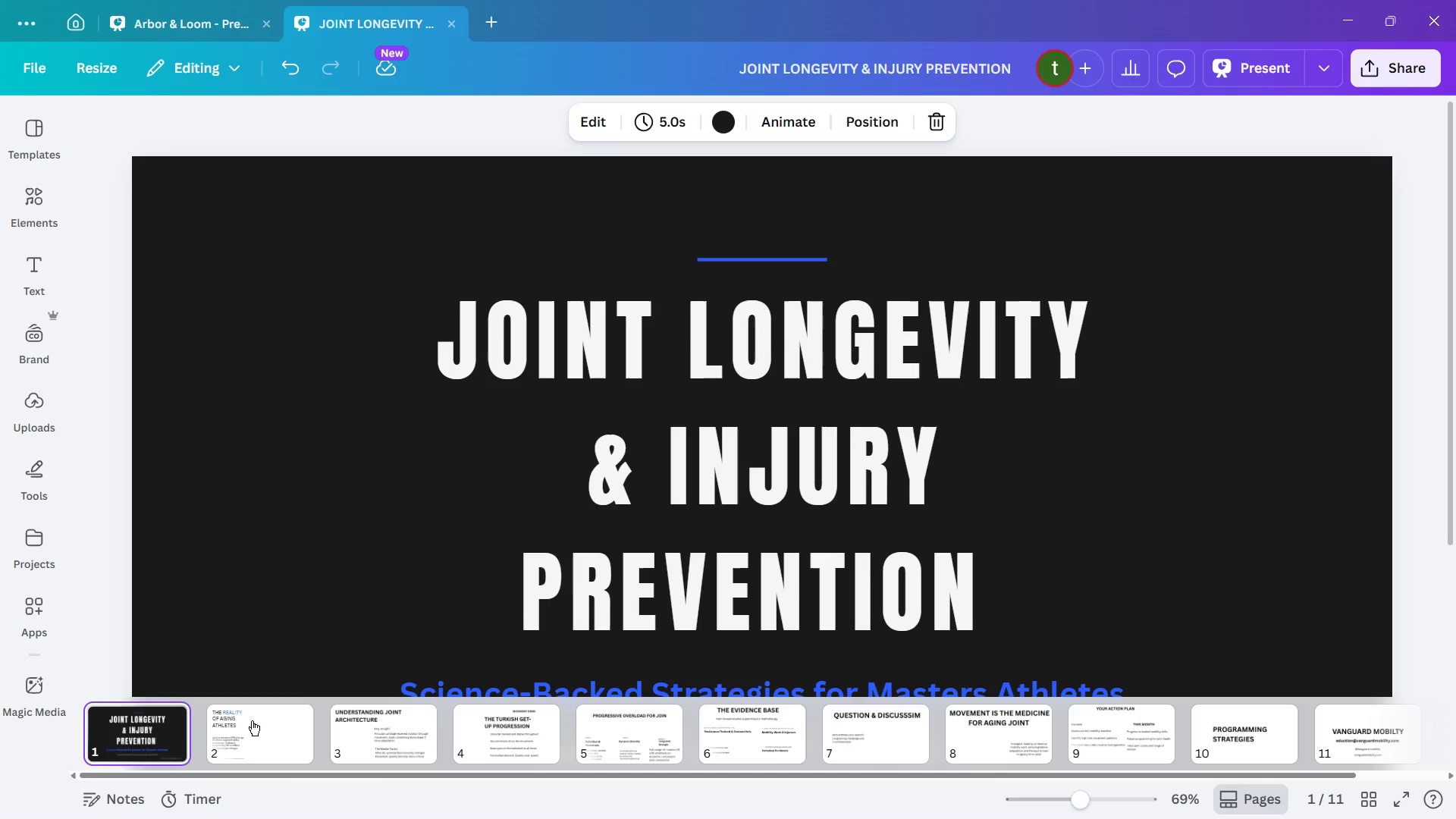 
left_click([252, 720])
 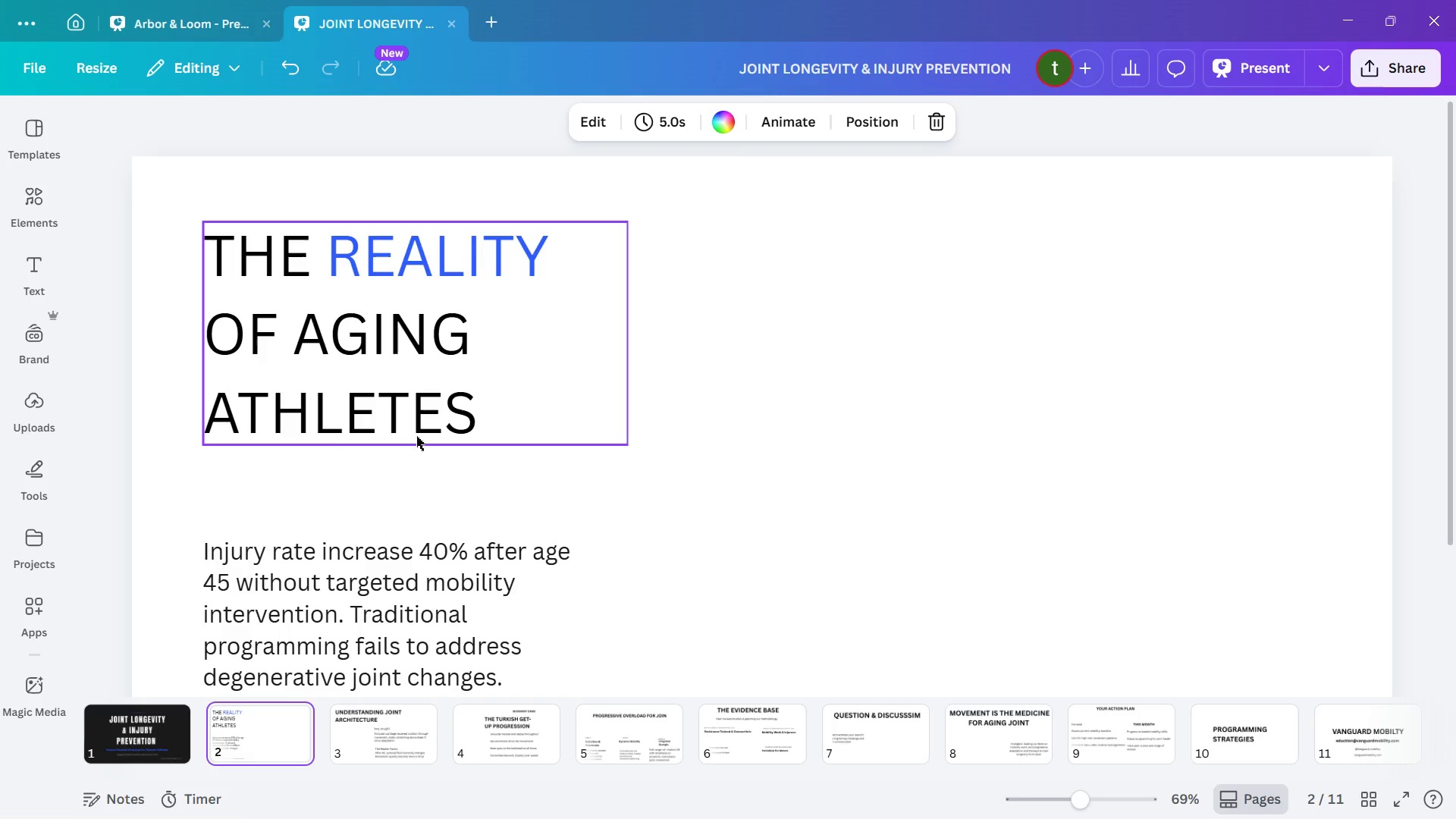 
scroll: coordinate [444, 419], scroll_direction: down, amount: 3.0
 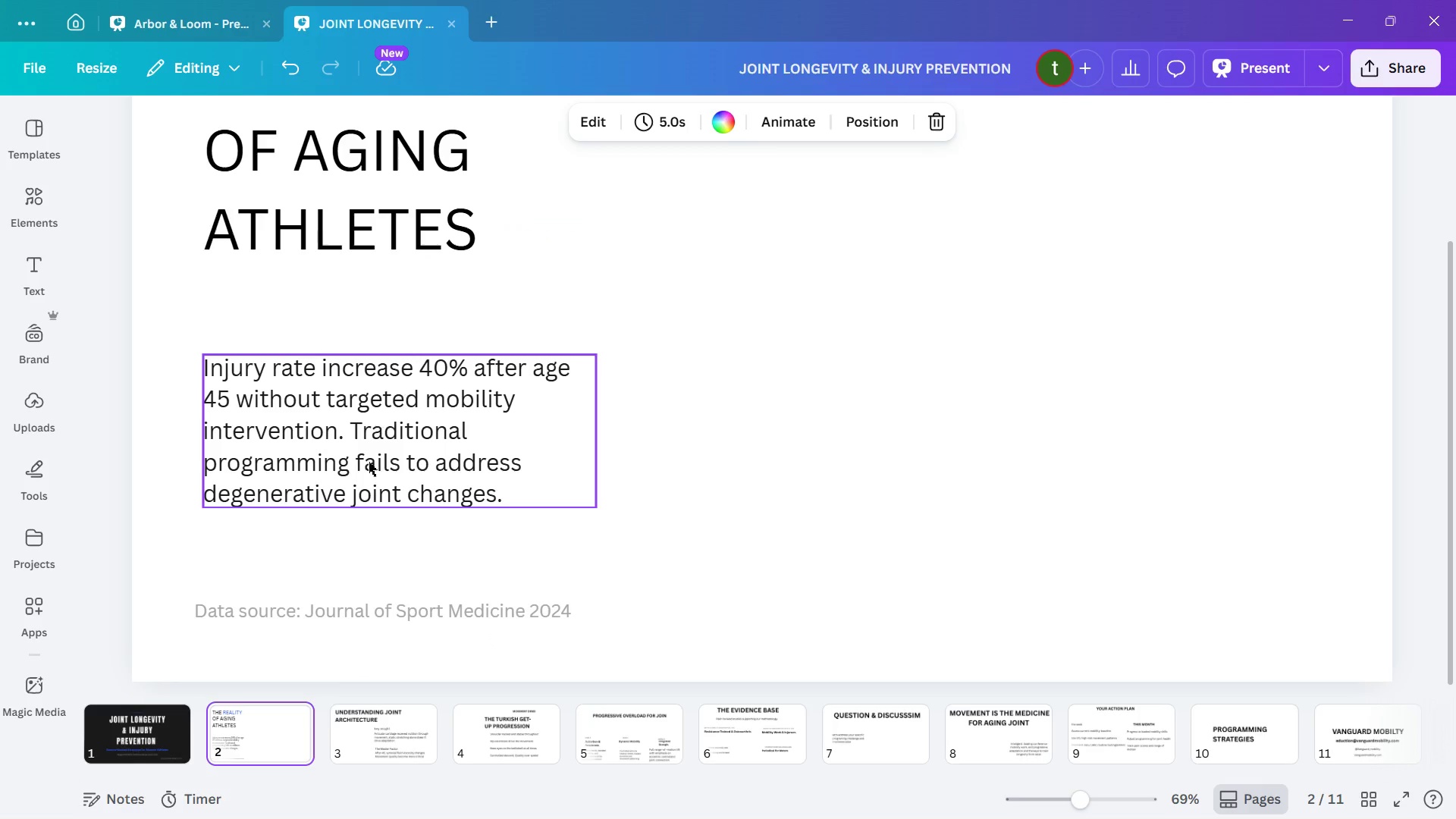 
left_click([369, 462])
 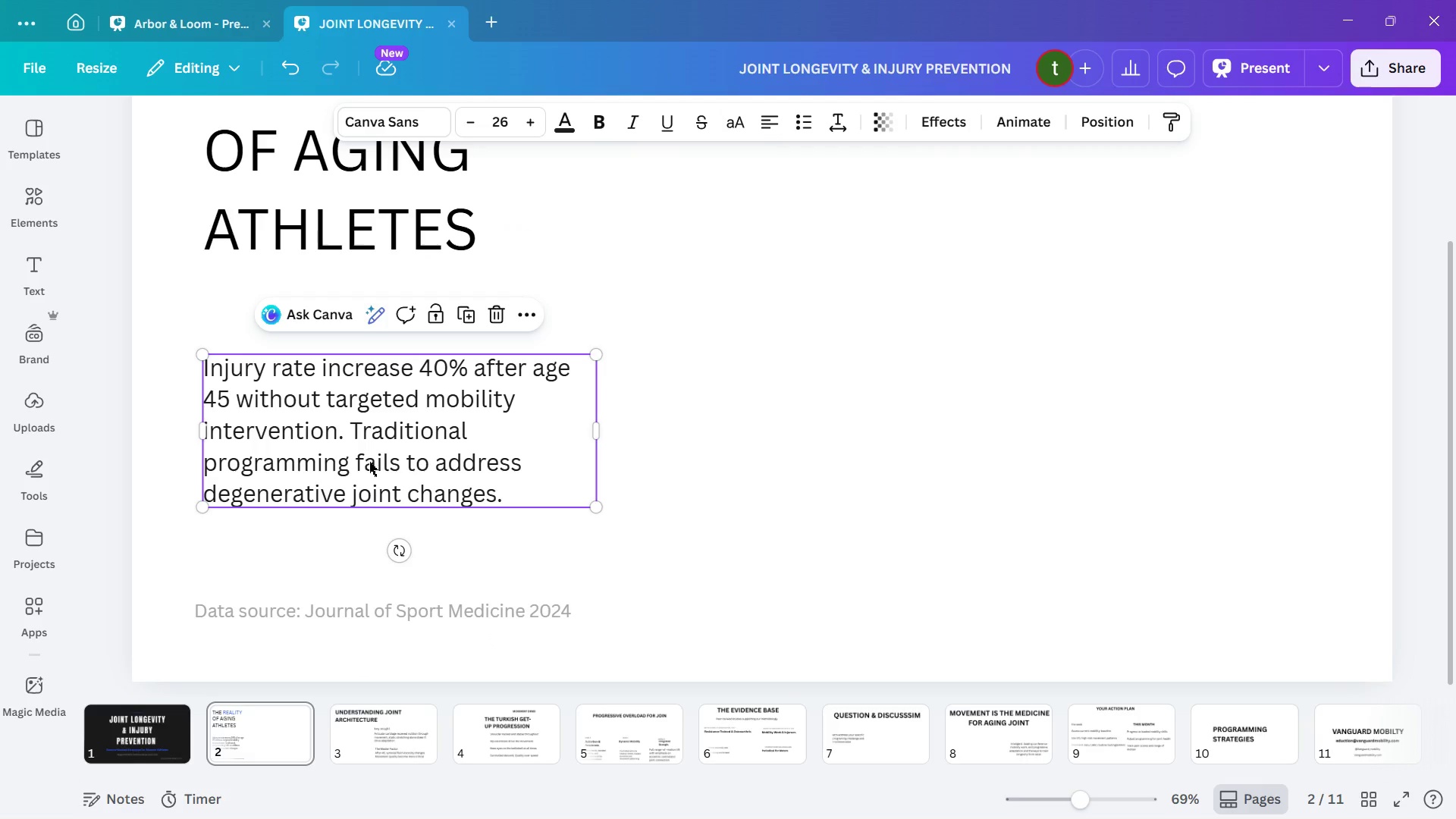 
scroll: coordinate [633, 306], scroll_direction: up, amount: 3.0
 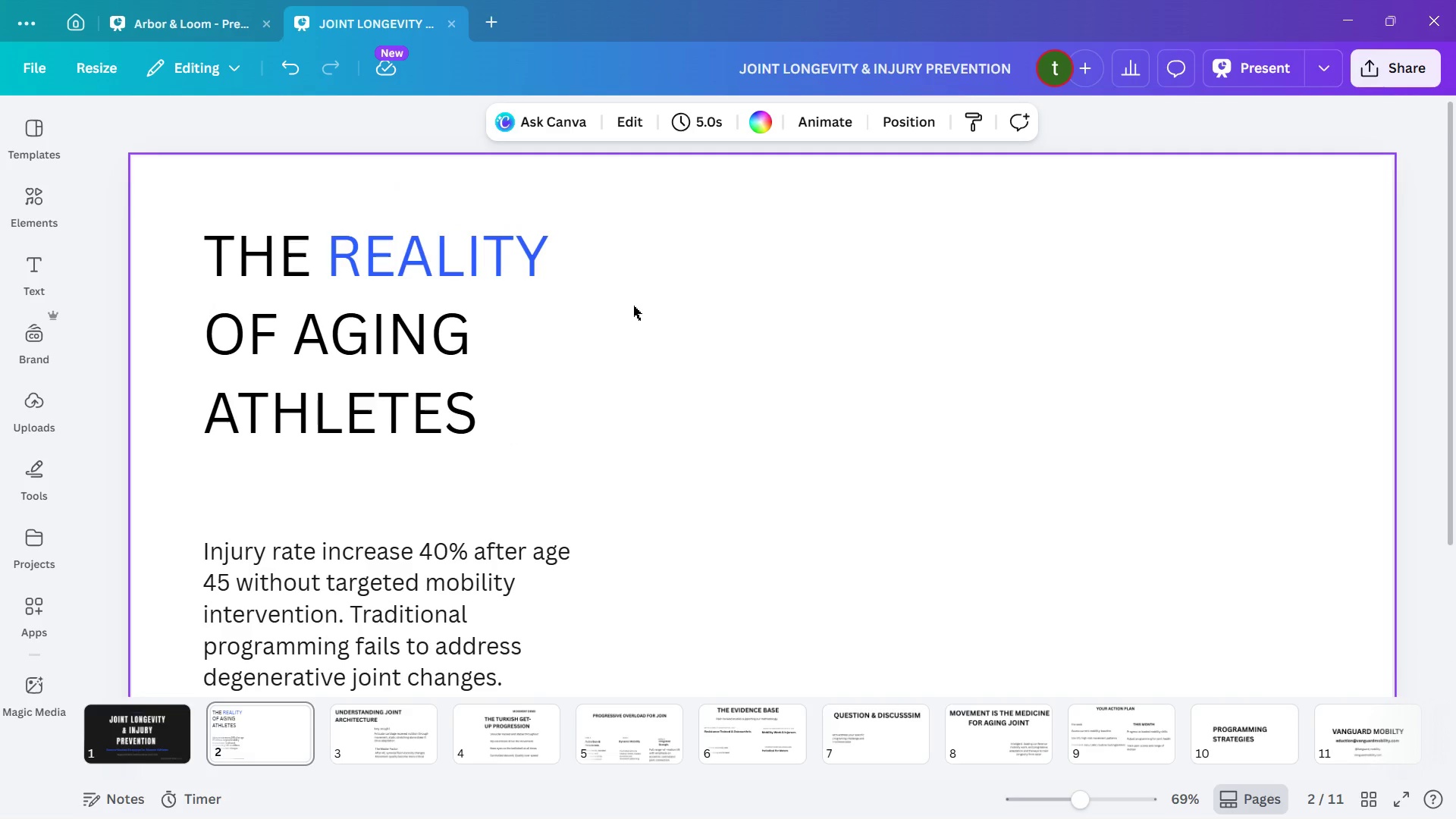 
scroll: coordinate [509, 343], scroll_direction: down, amount: 2.0
 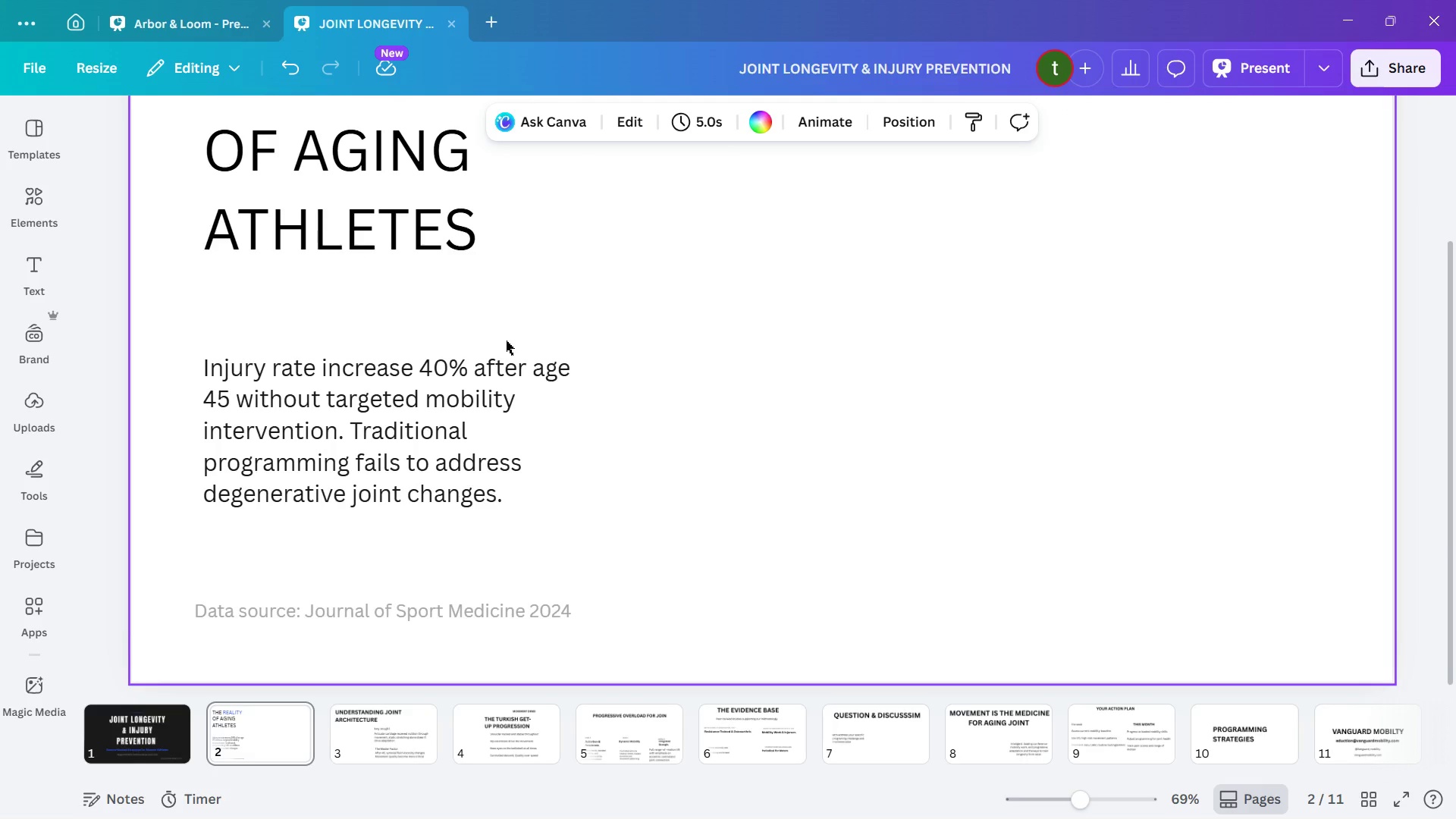 
scroll: coordinate [506, 340], scroll_direction: up, amount: 3.0
 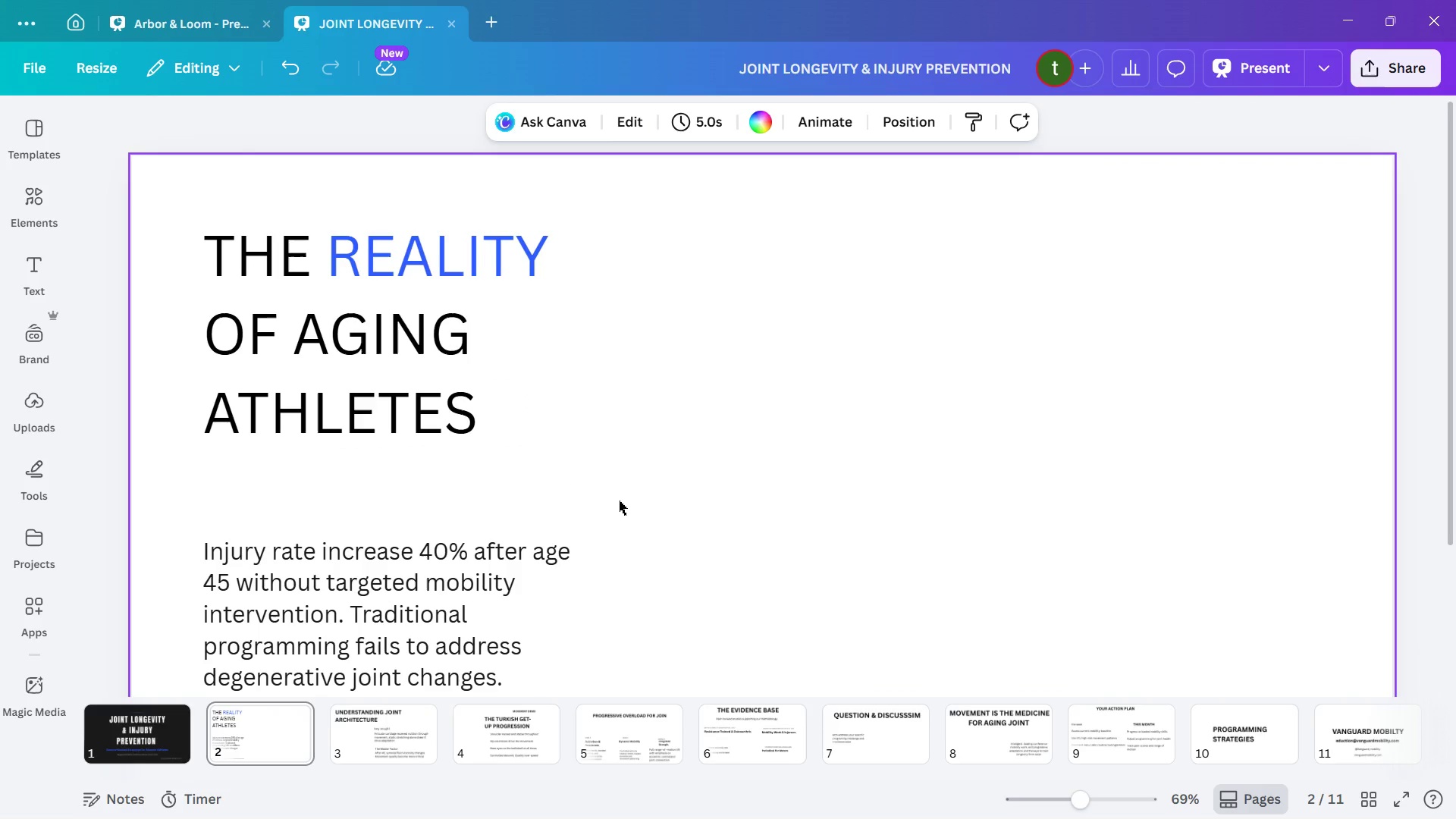 
wait(8.41)
 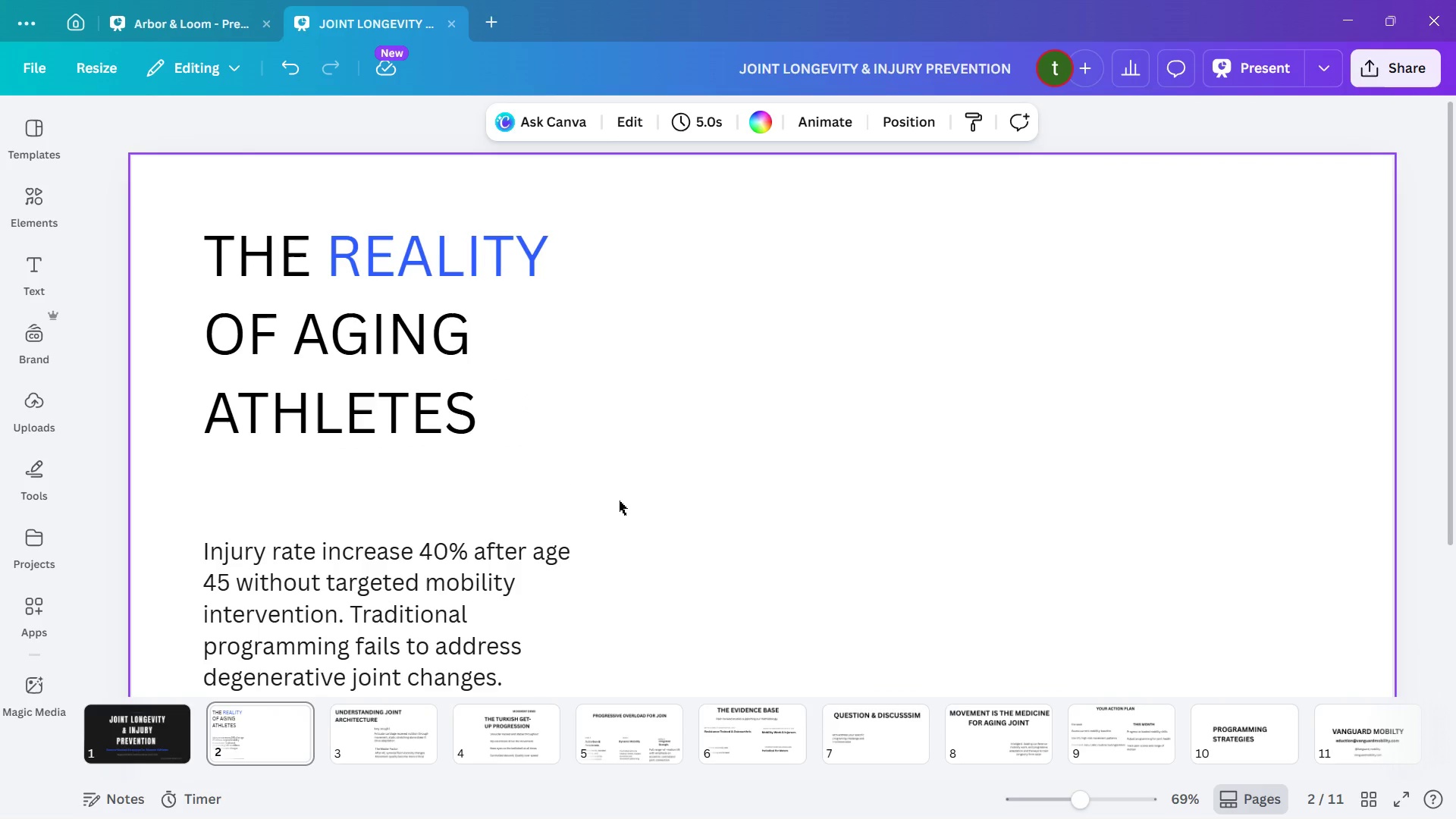 
left_click([750, 419])
 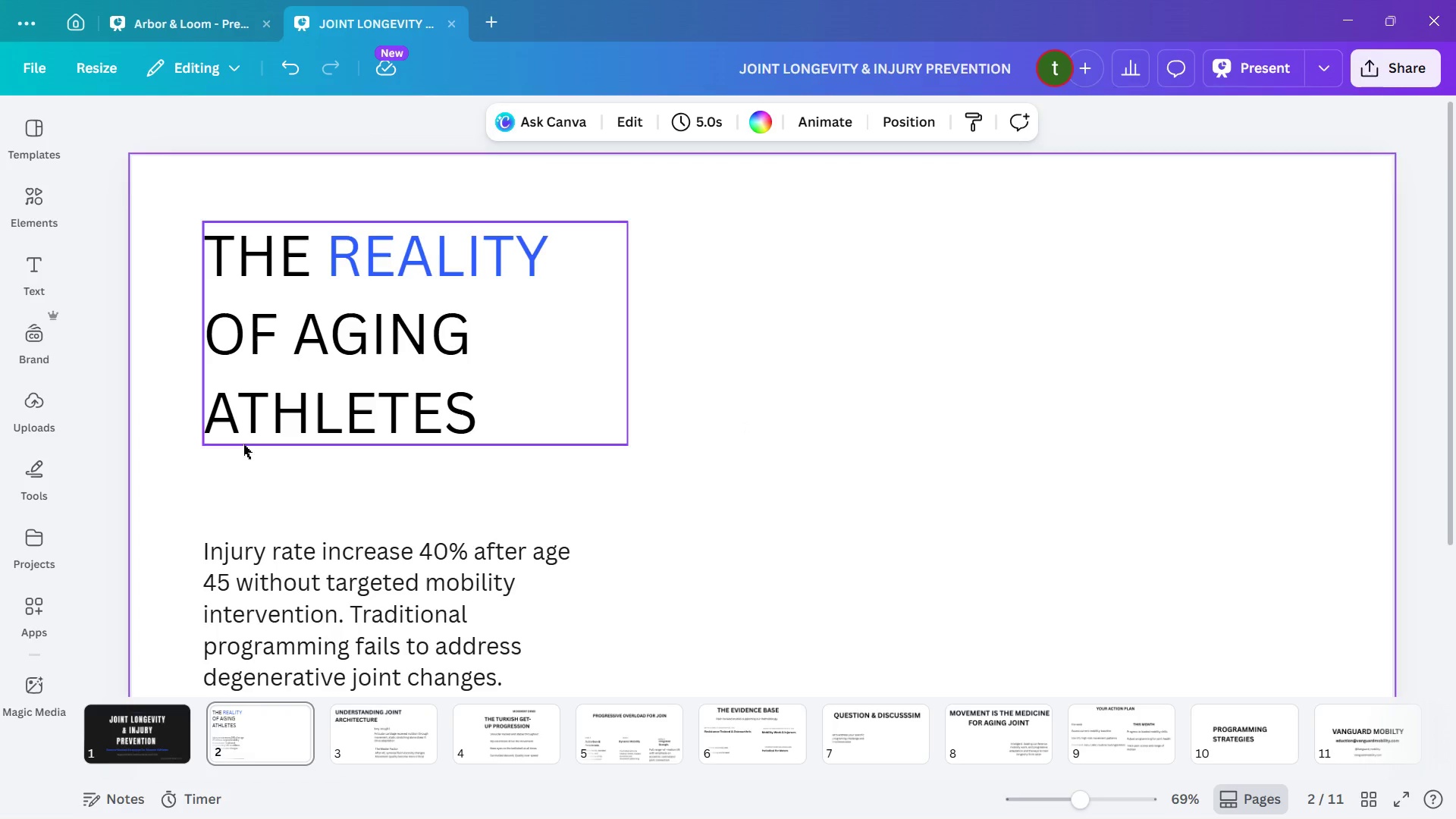 
scroll: coordinate [251, 466], scroll_direction: down, amount: 3.0
 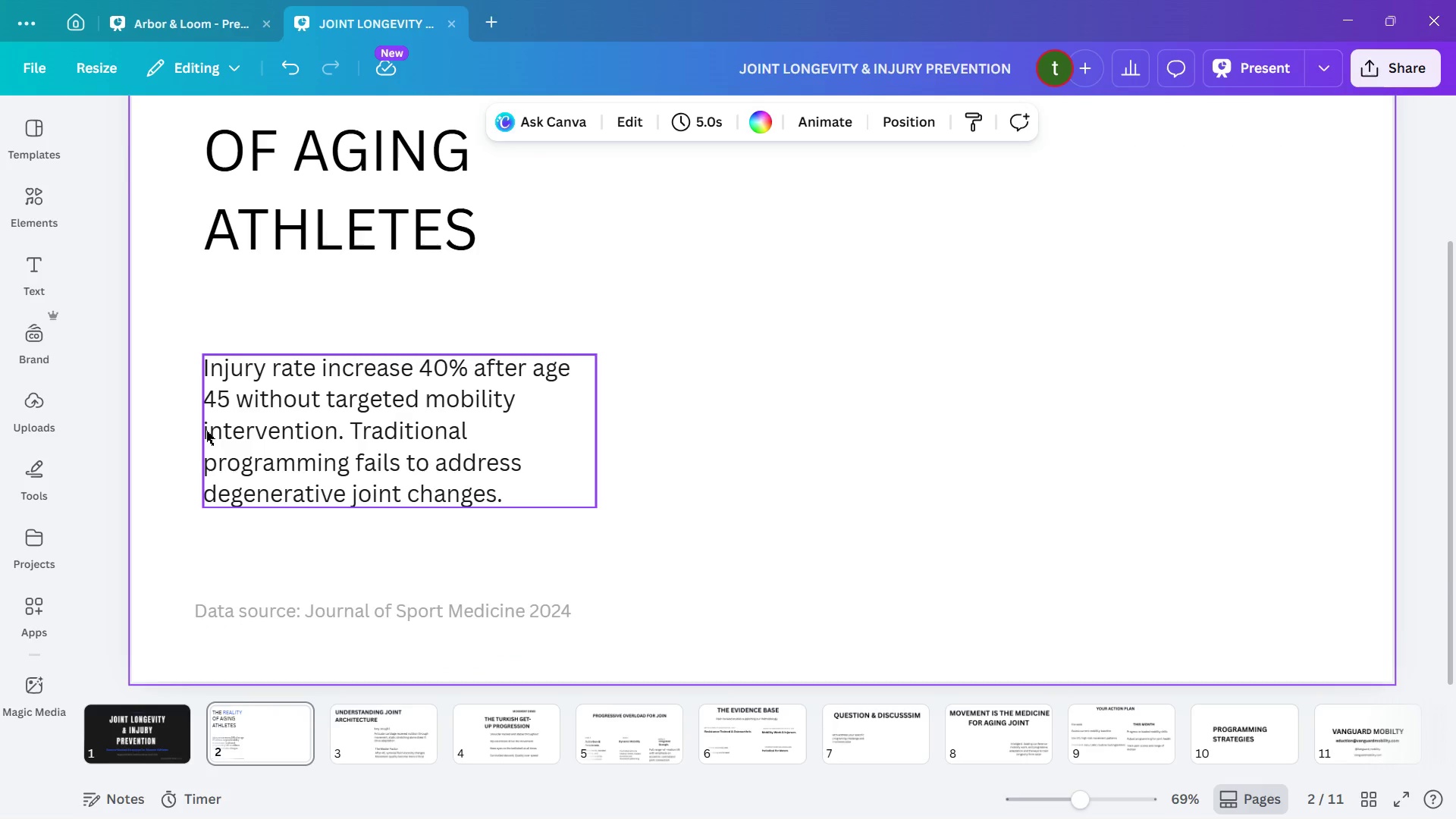 
scroll: coordinate [368, 389], scroll_direction: up, amount: 5.0
 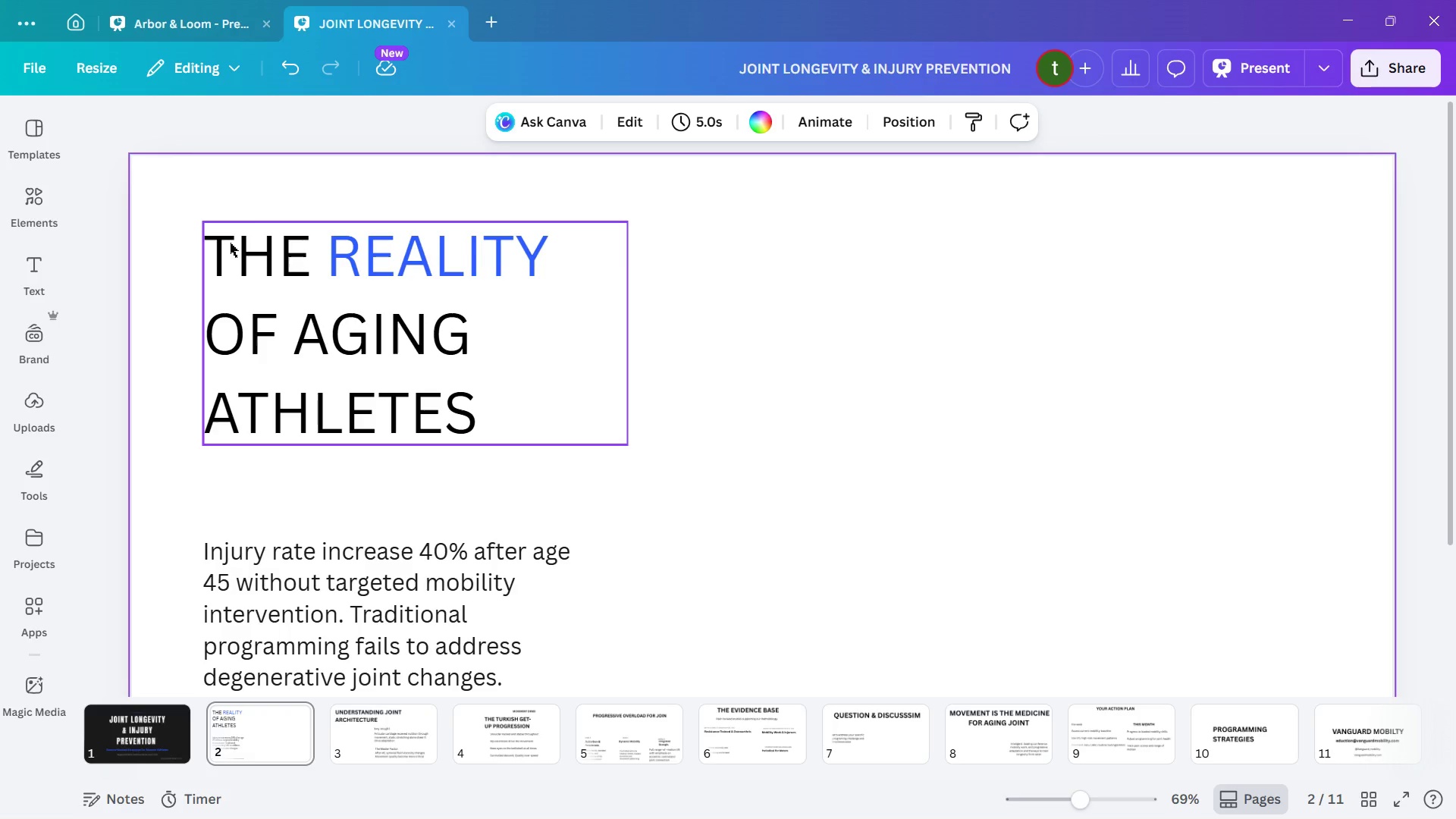 
left_click([230, 243])
 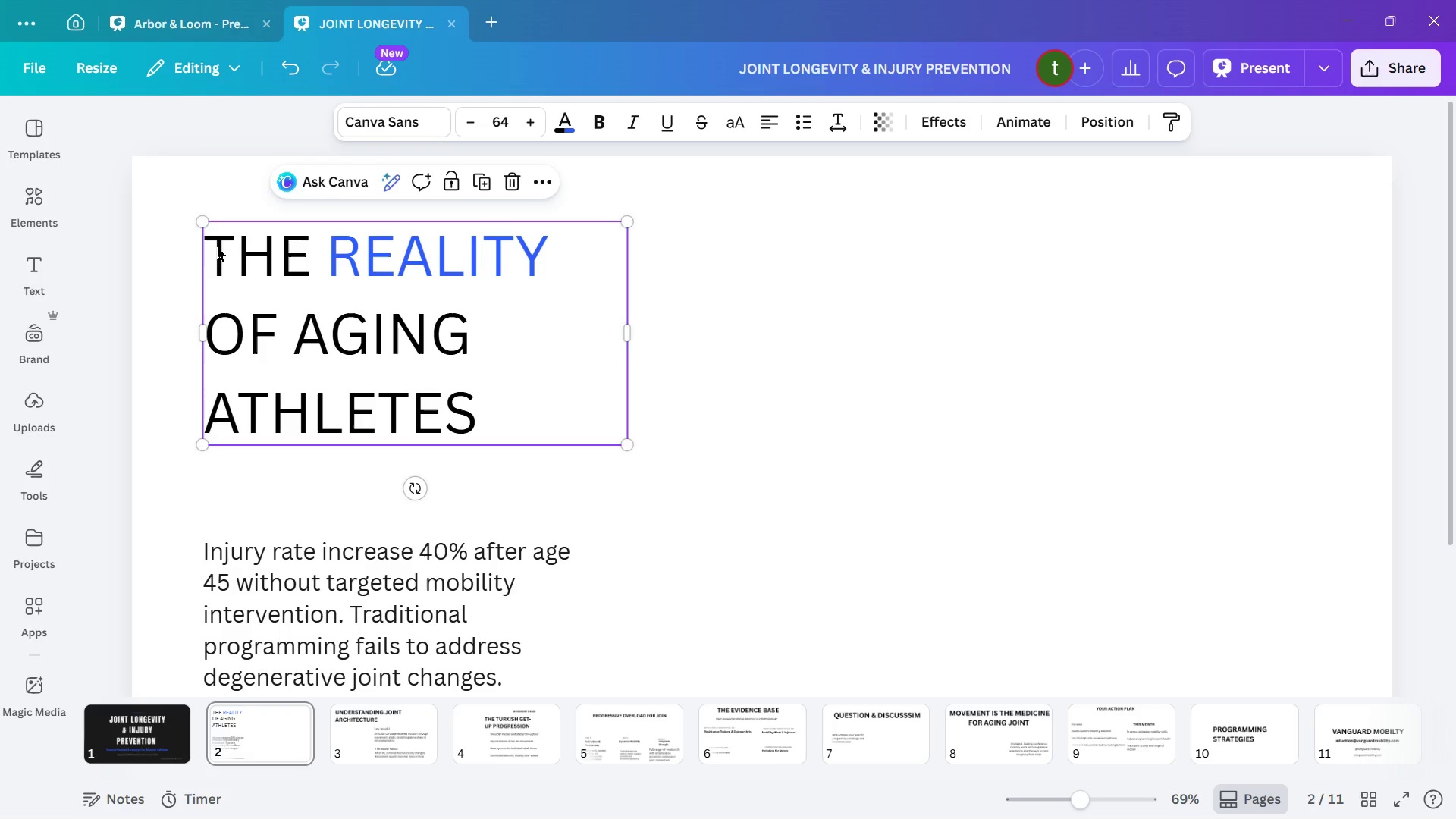 
double_click([216, 247])
 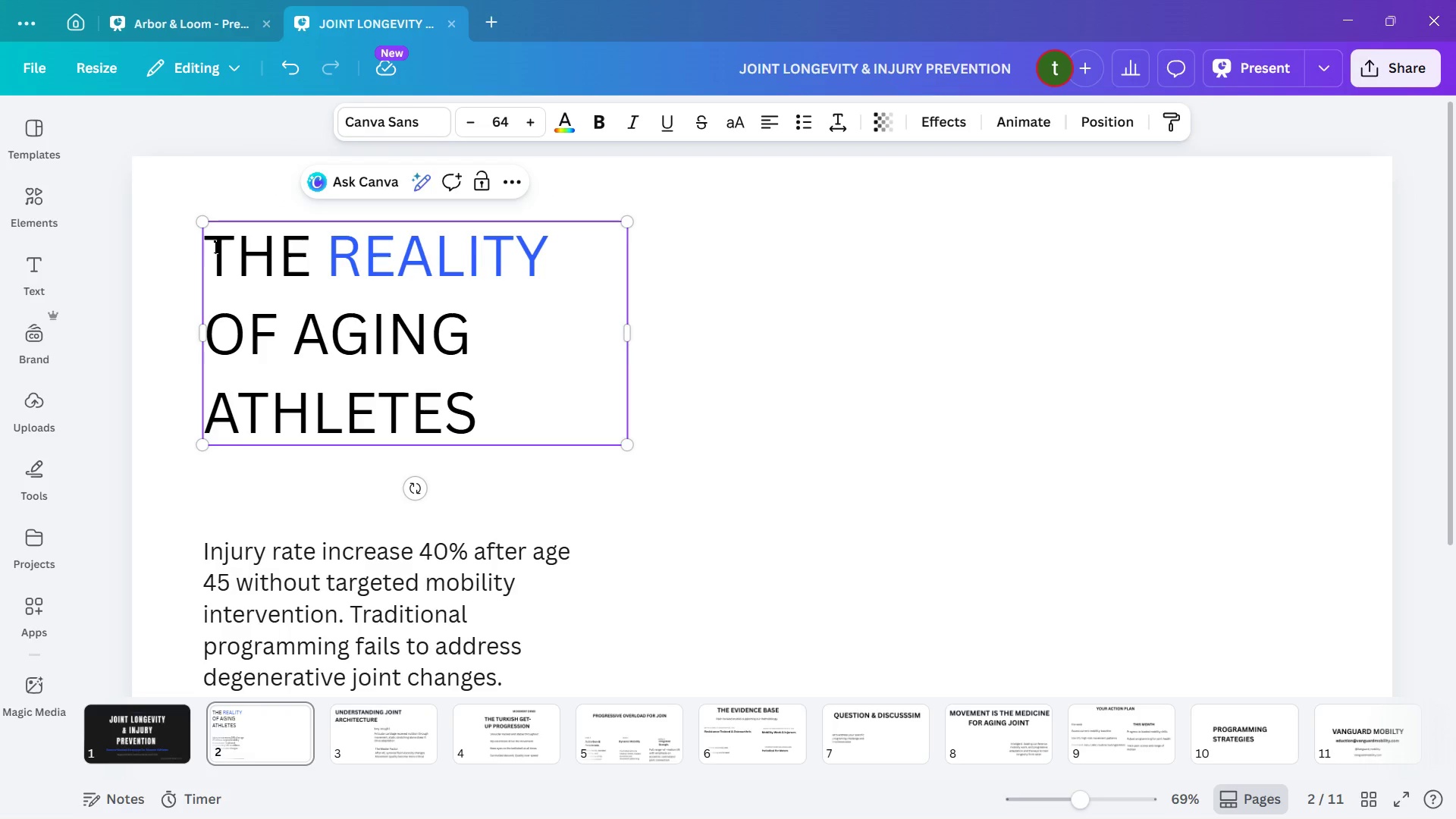 
left_click_drag(start_coordinate=[215, 246], to_coordinate=[469, 422])
 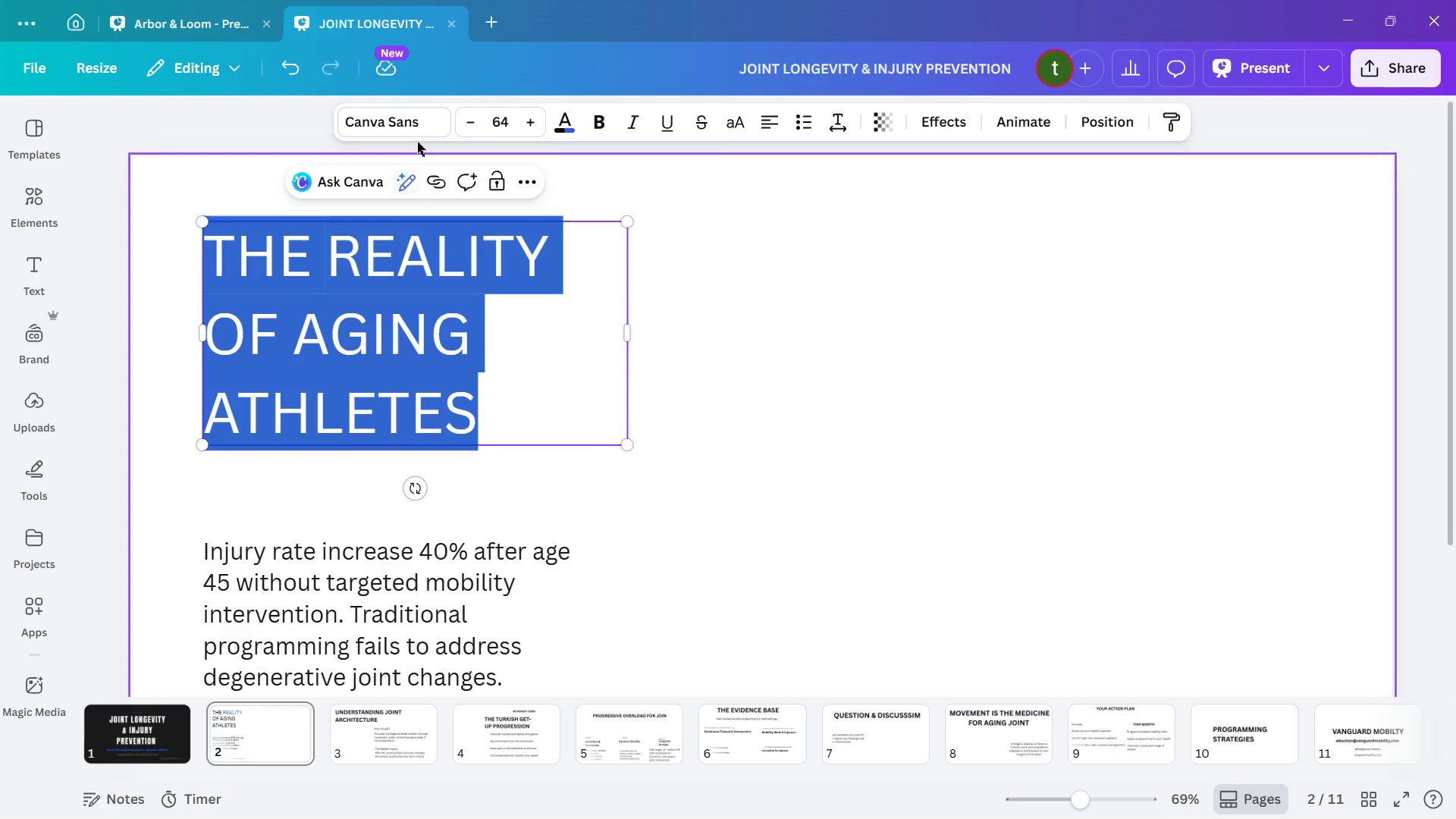 
left_click([416, 124])
 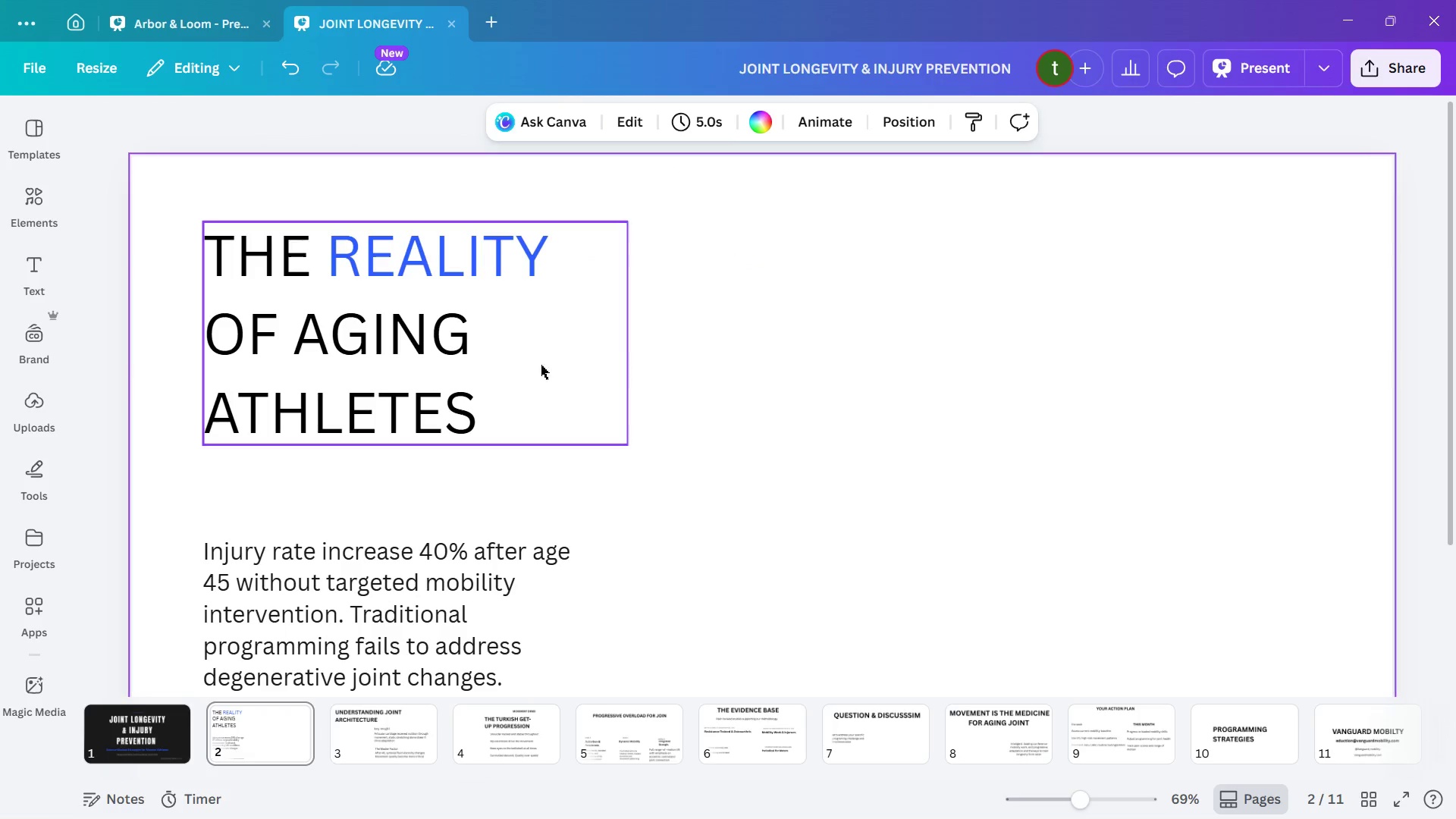 
wait(36.83)
 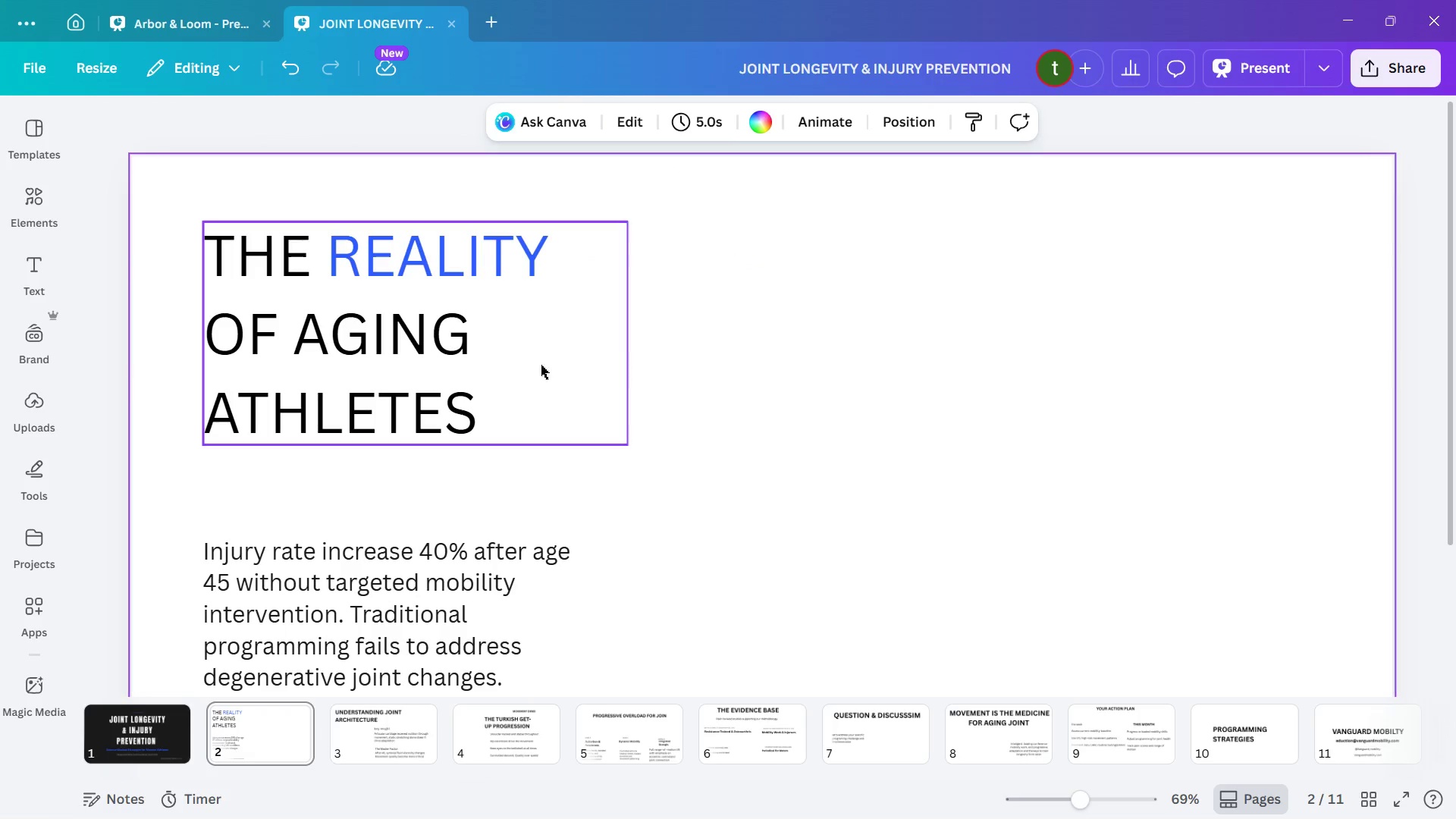 
scroll: coordinate [491, 495], scroll_direction: down, amount: 2.0
 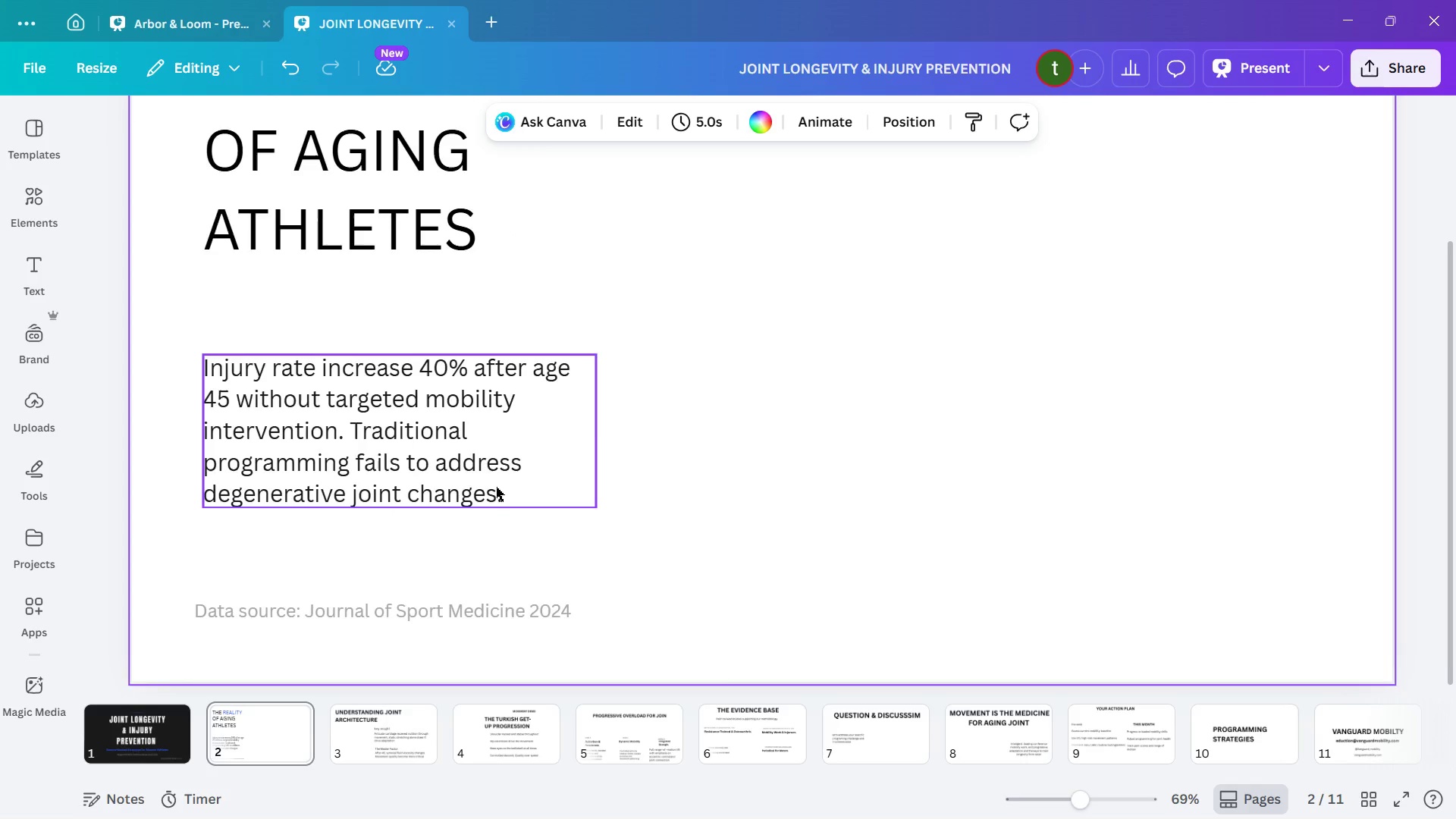 
scroll: coordinate [496, 486], scroll_direction: up, amount: 2.0
 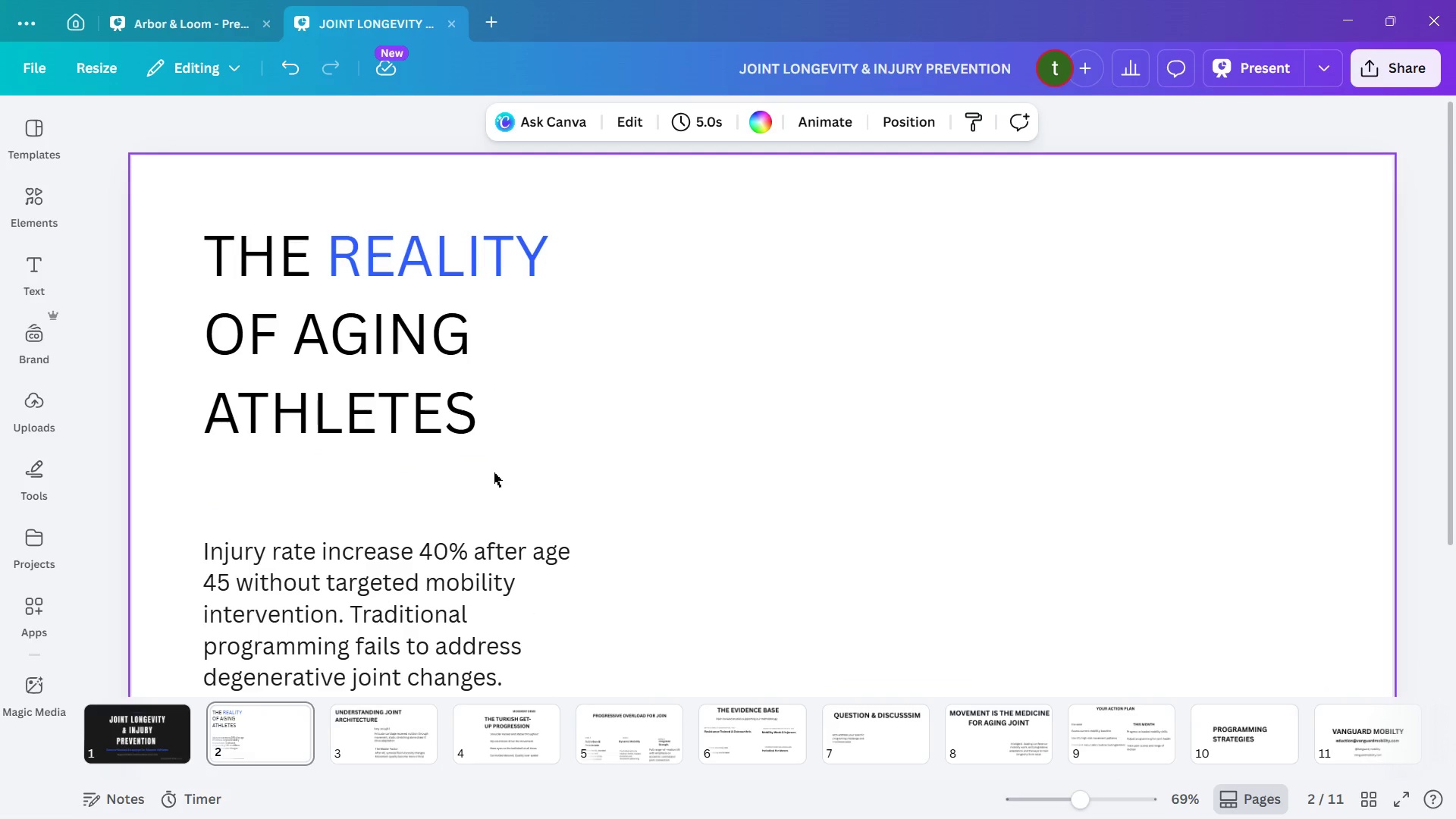 
wait(11.1)
 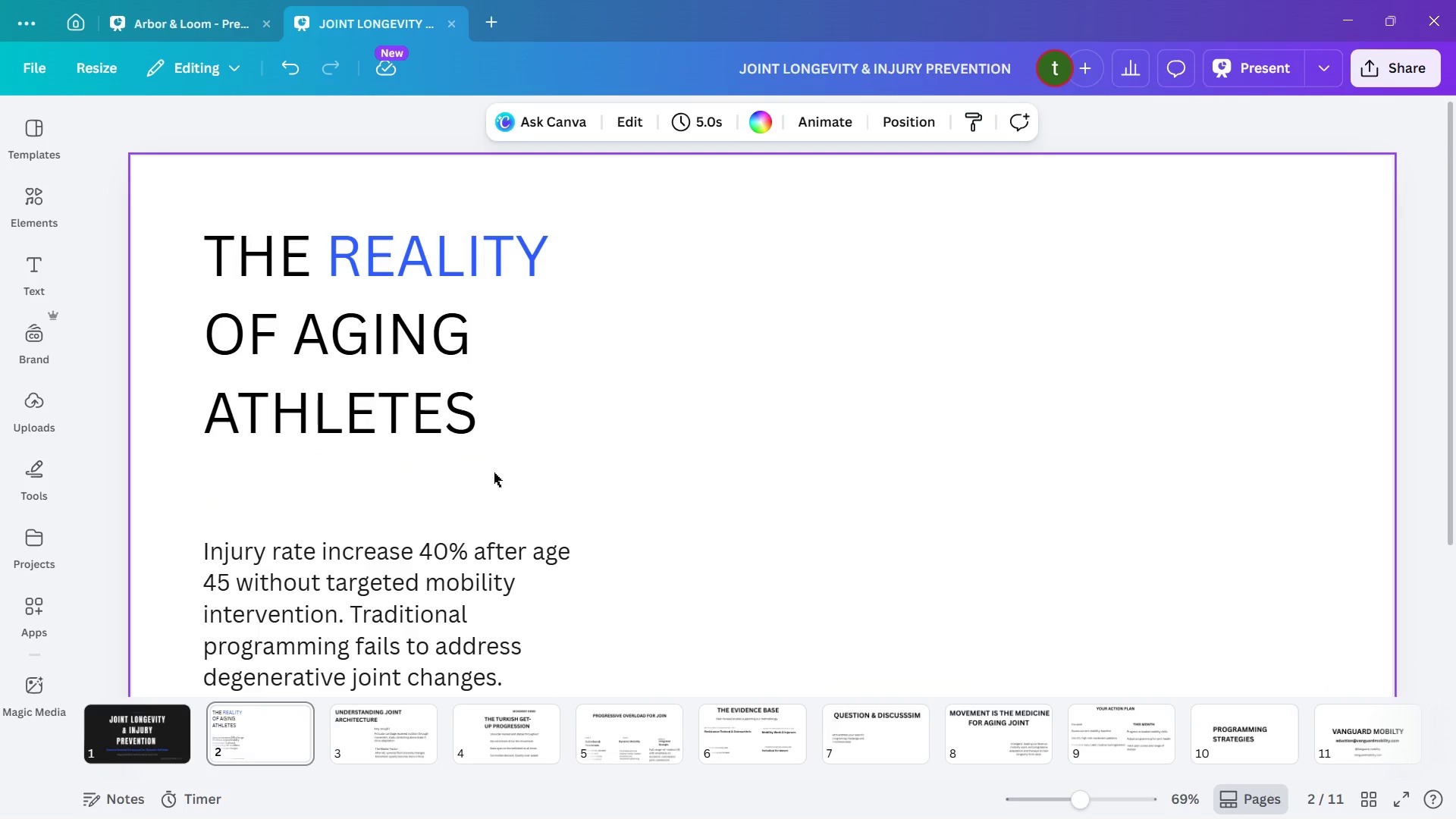 
scroll: coordinate [502, 463], scroll_direction: down, amount: 3.0
 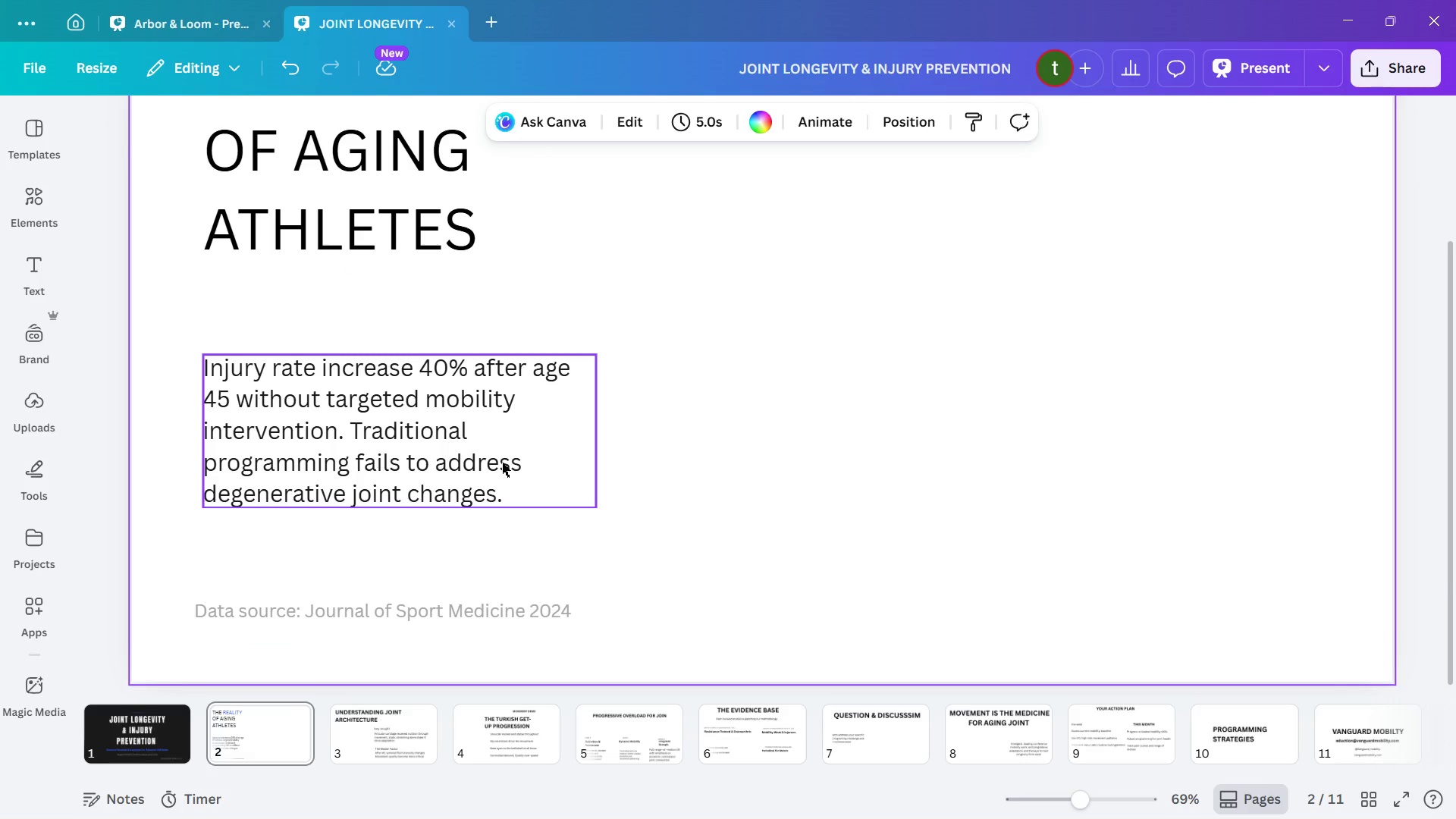 
scroll: coordinate [501, 459], scroll_direction: up, amount: 11.0
 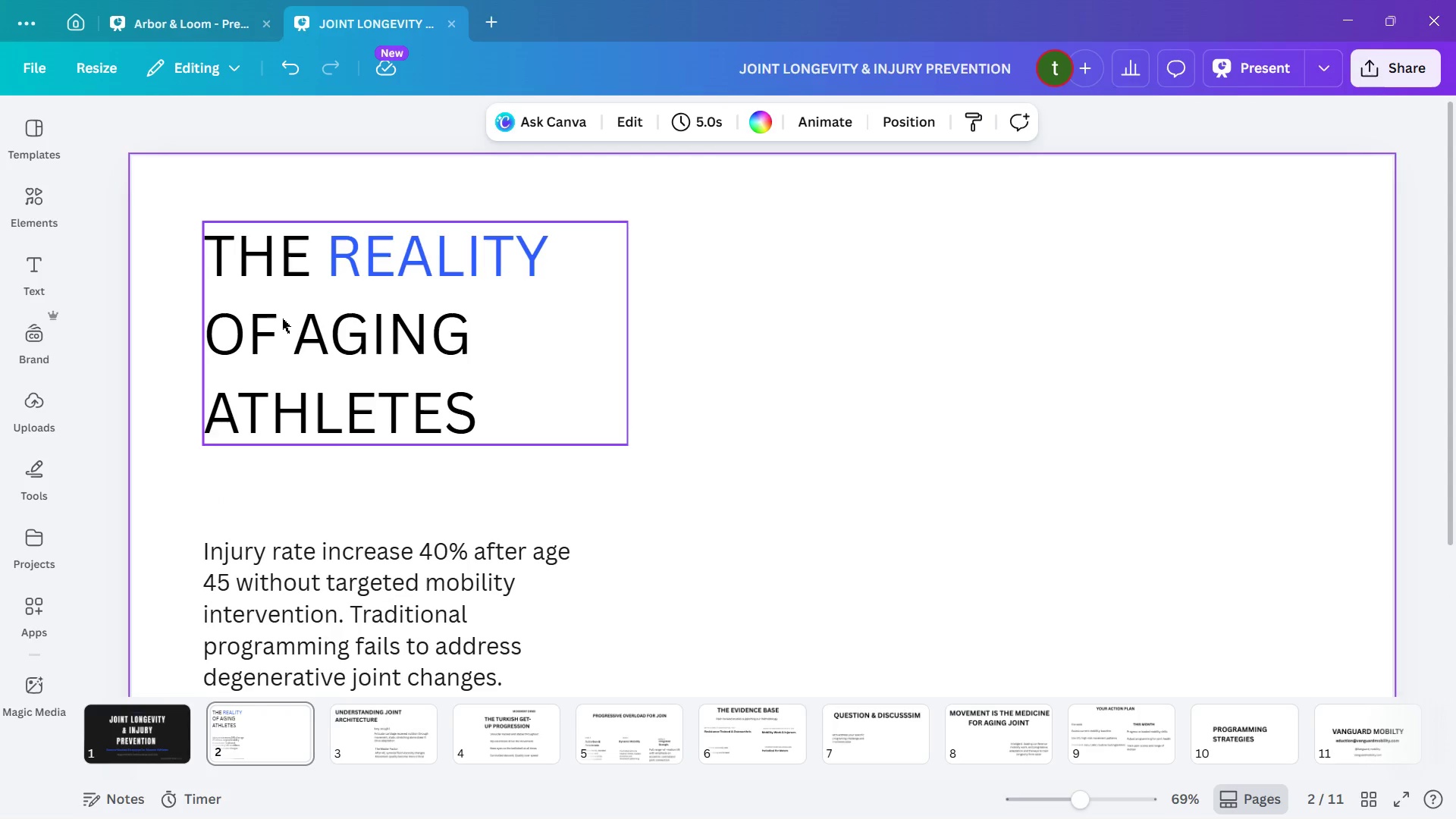 
mouse_move([379, 293])
 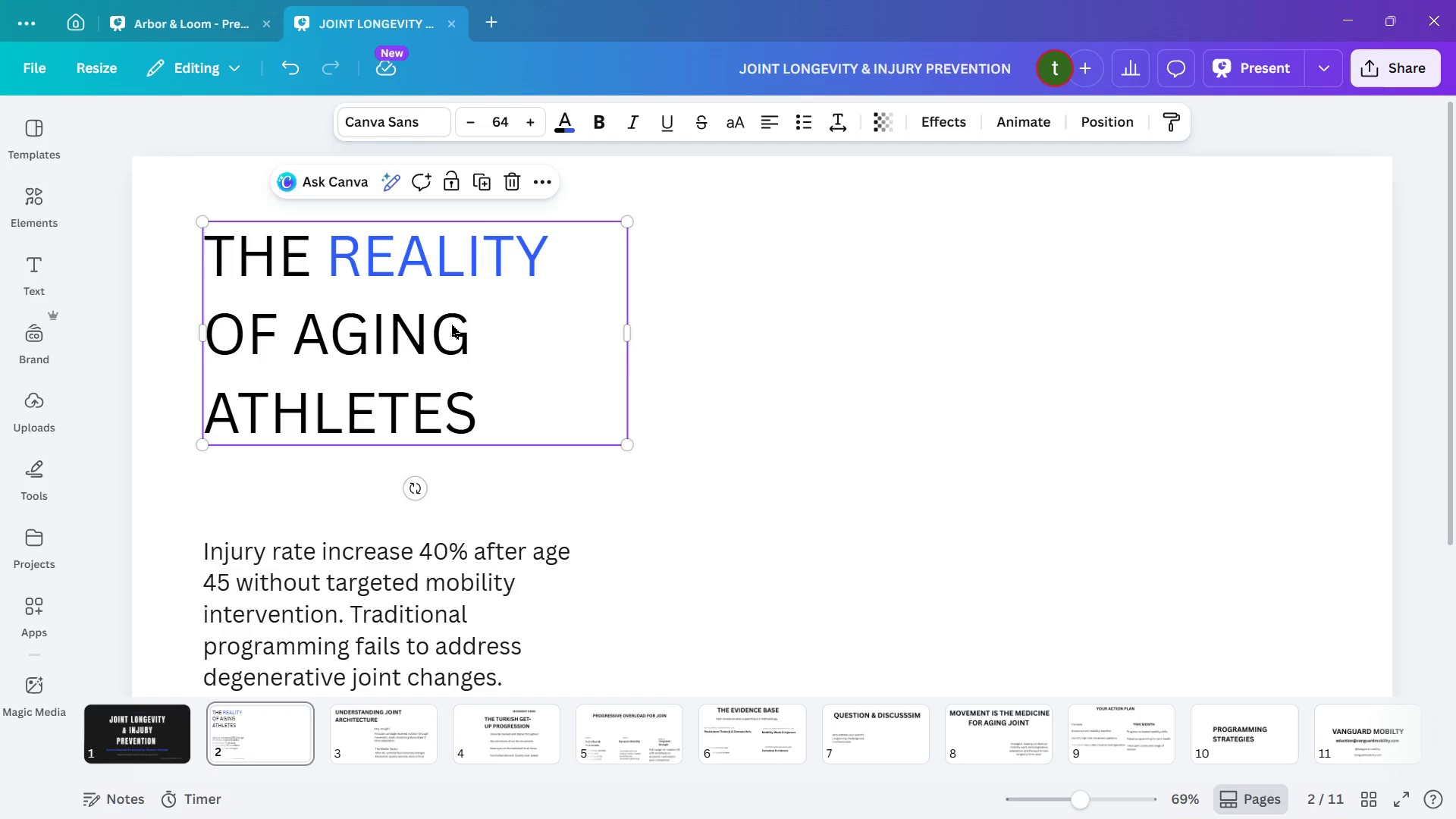 
left_click([525, 337])
 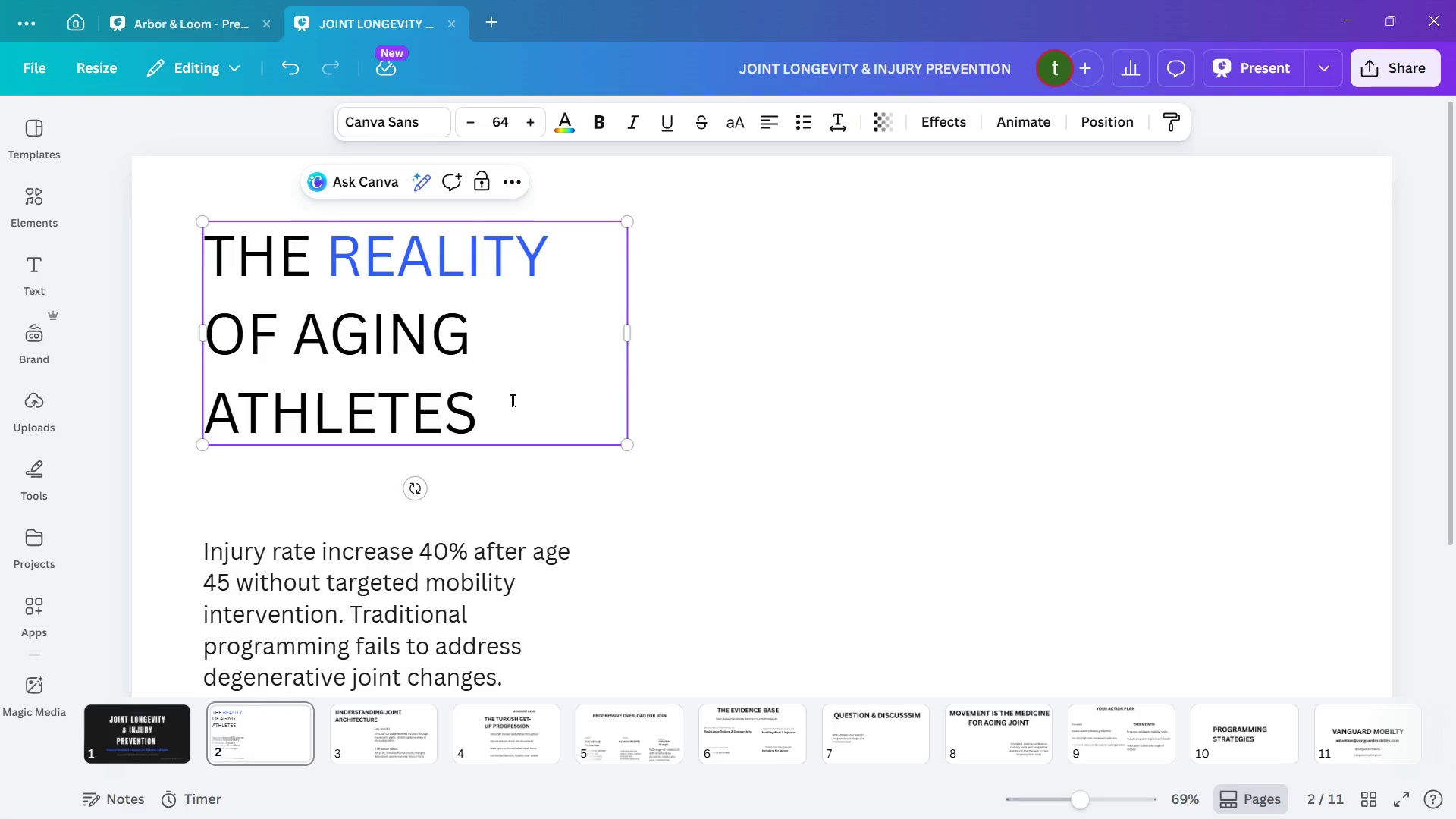 
left_click_drag(start_coordinate=[510, 403], to_coordinate=[209, 246])
 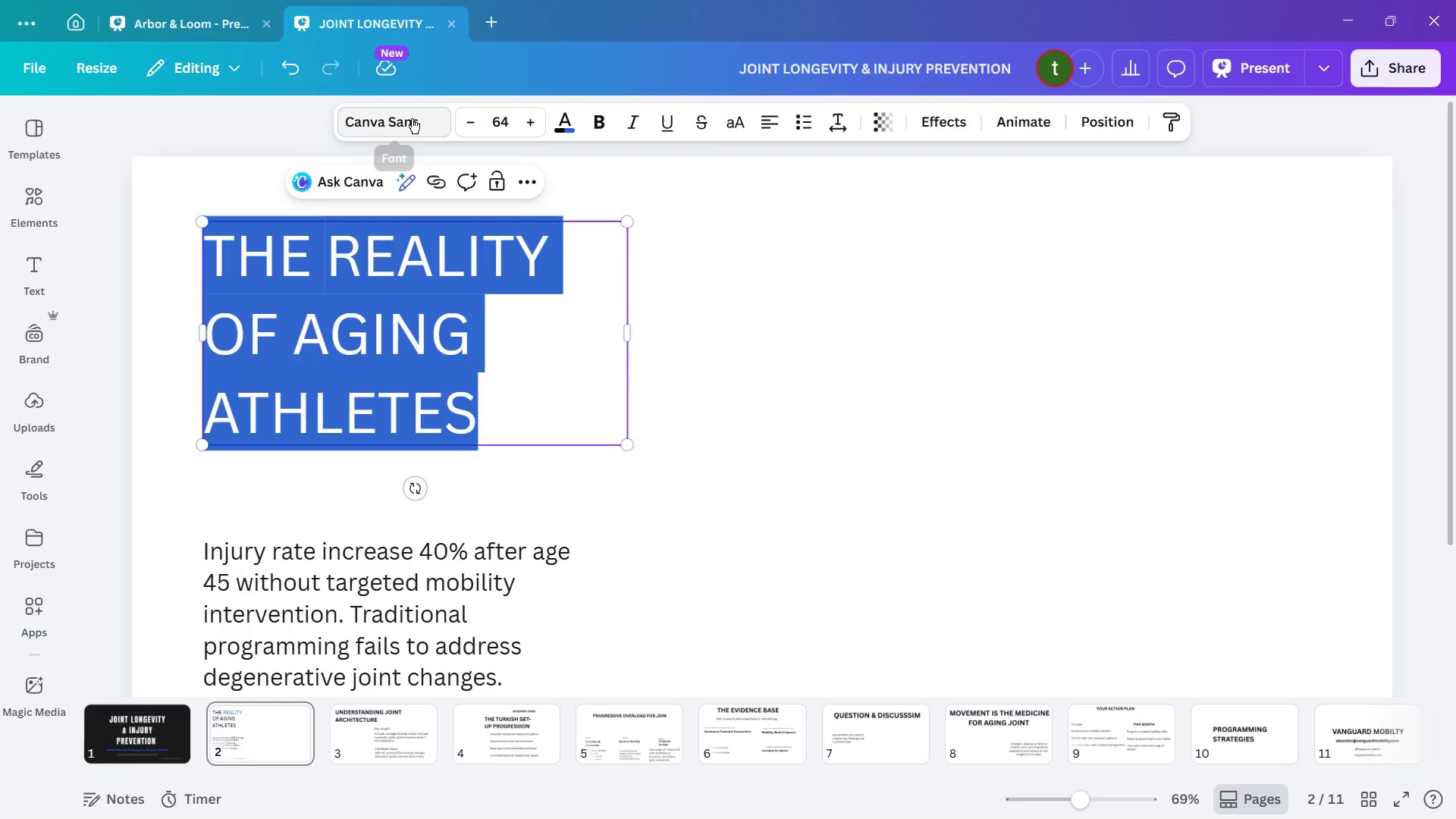 
left_click([412, 119])
 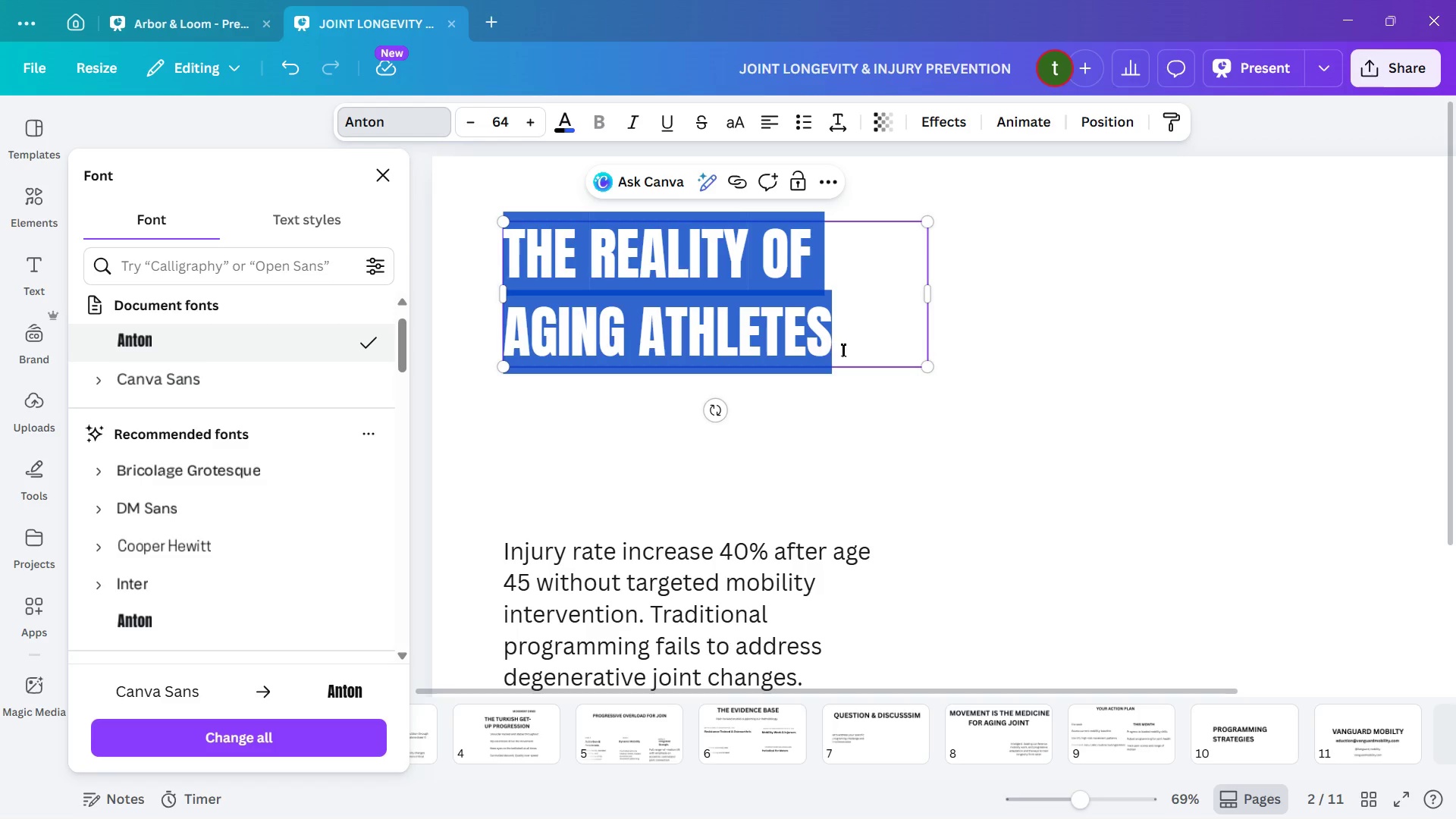 
wait(5.75)
 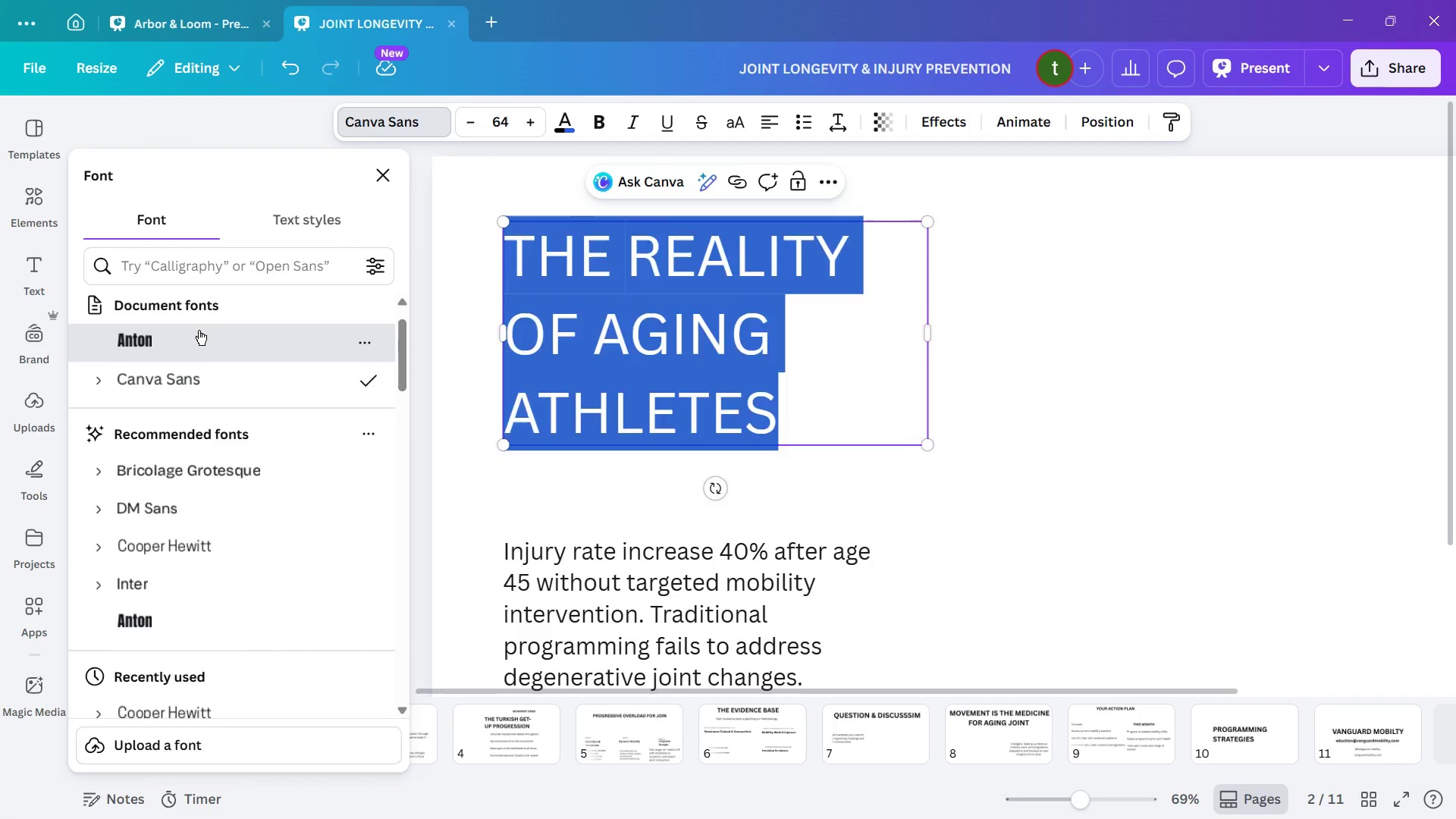 
left_click([987, 366])
 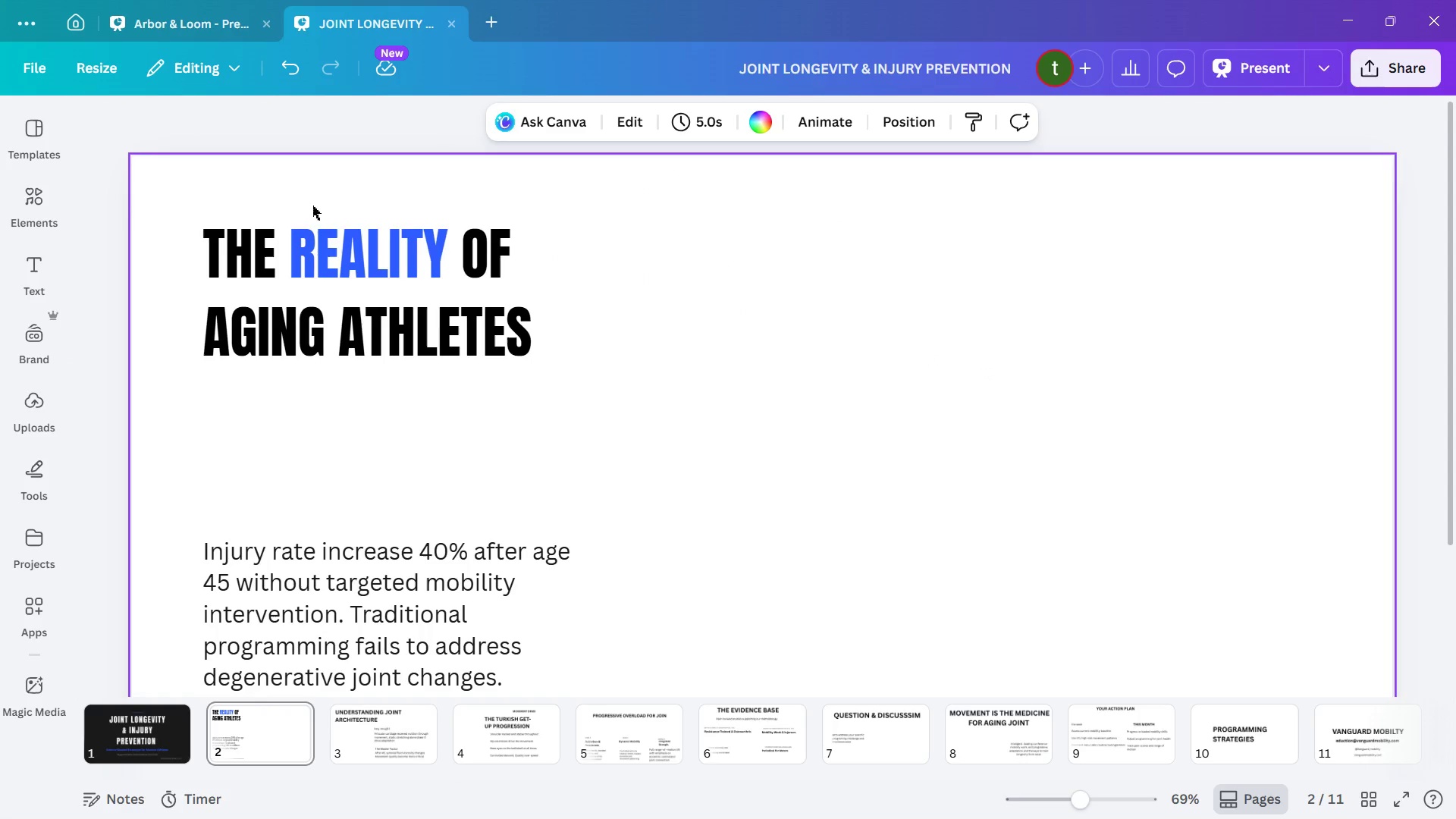 
left_click([359, 247])
 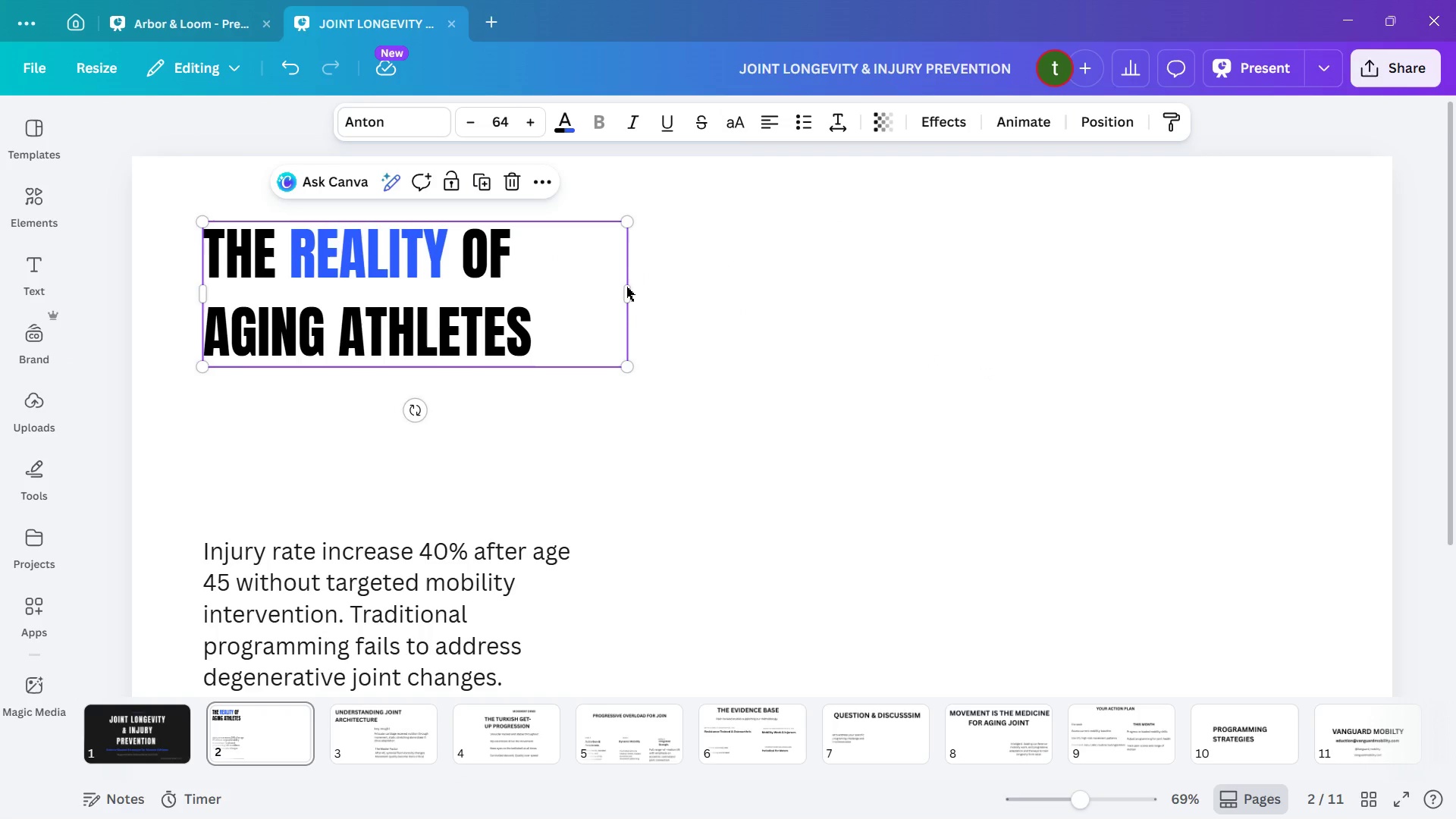 
wait(6.25)
 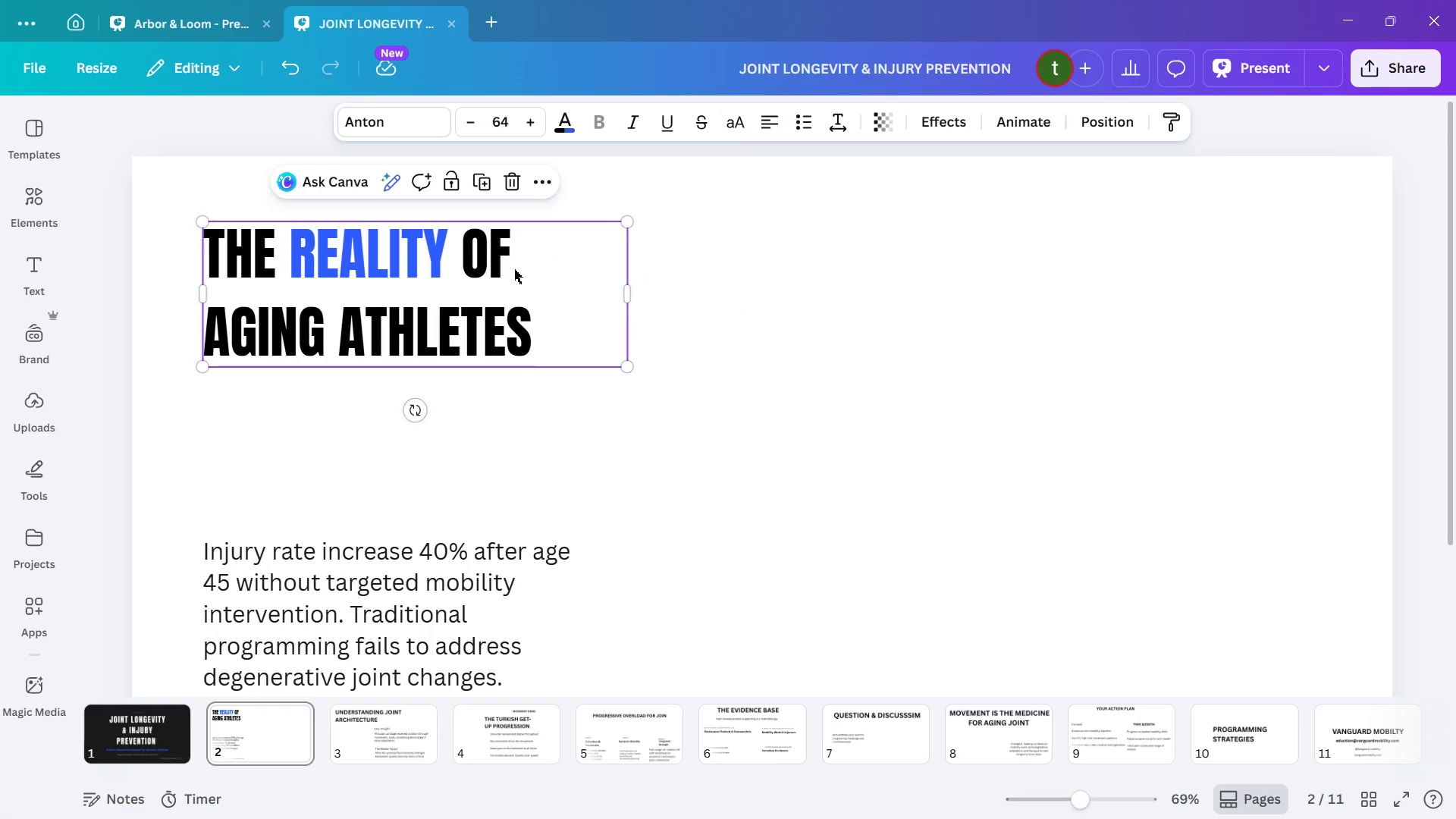 
left_click_drag(start_coordinate=[629, 294], to_coordinate=[592, 290])
 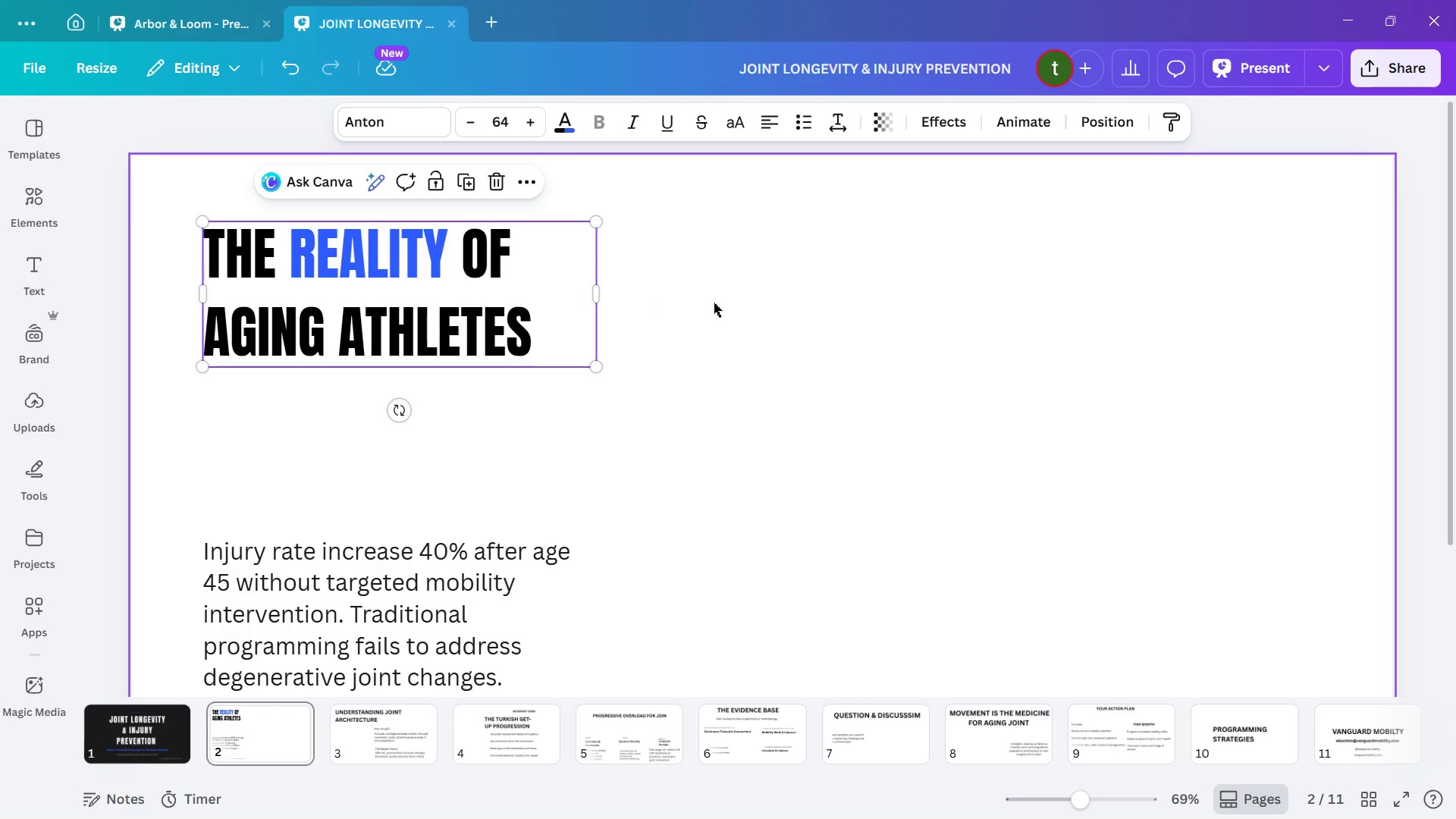 
left_click([714, 303])
 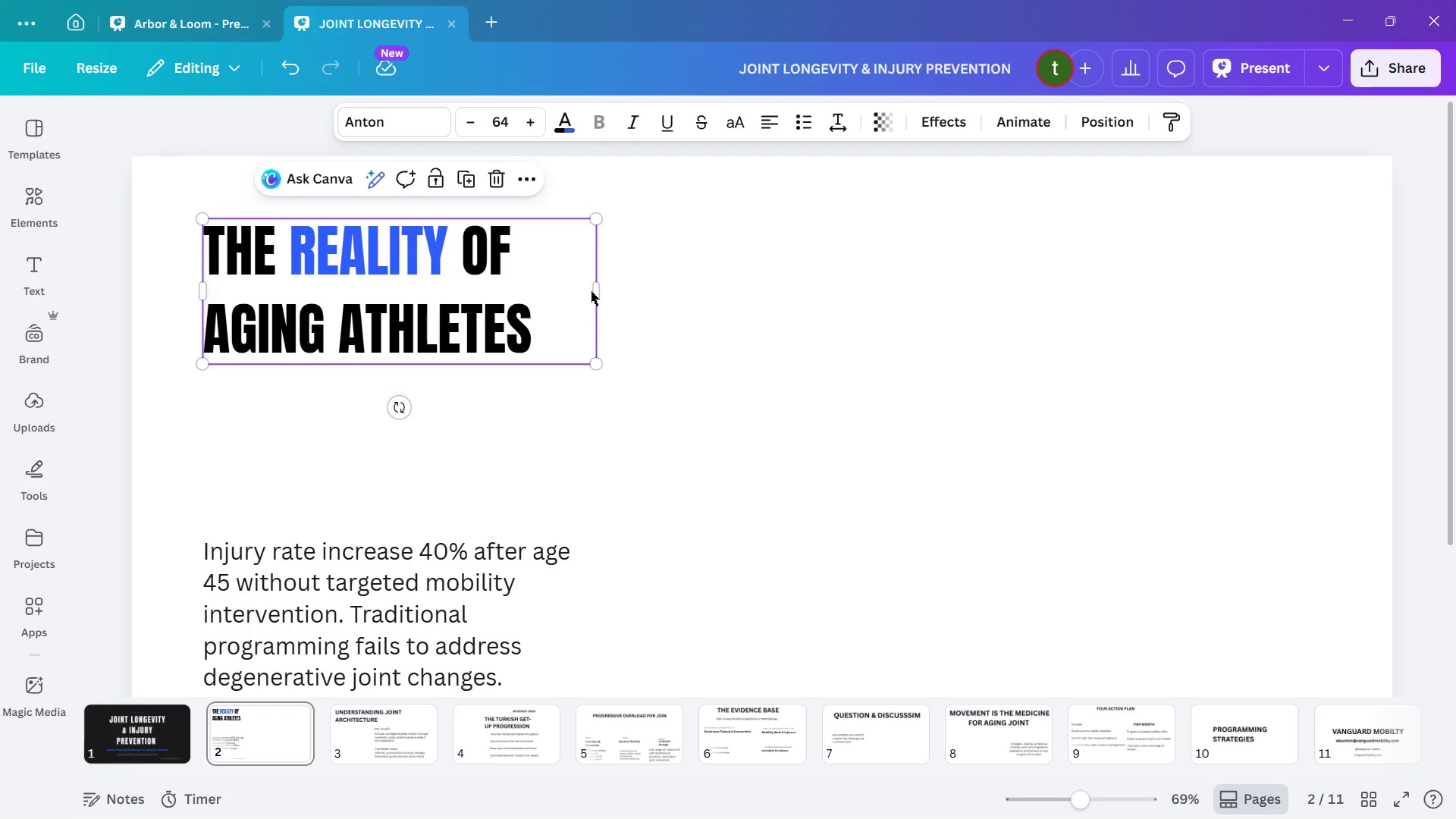 
left_click([595, 288])
 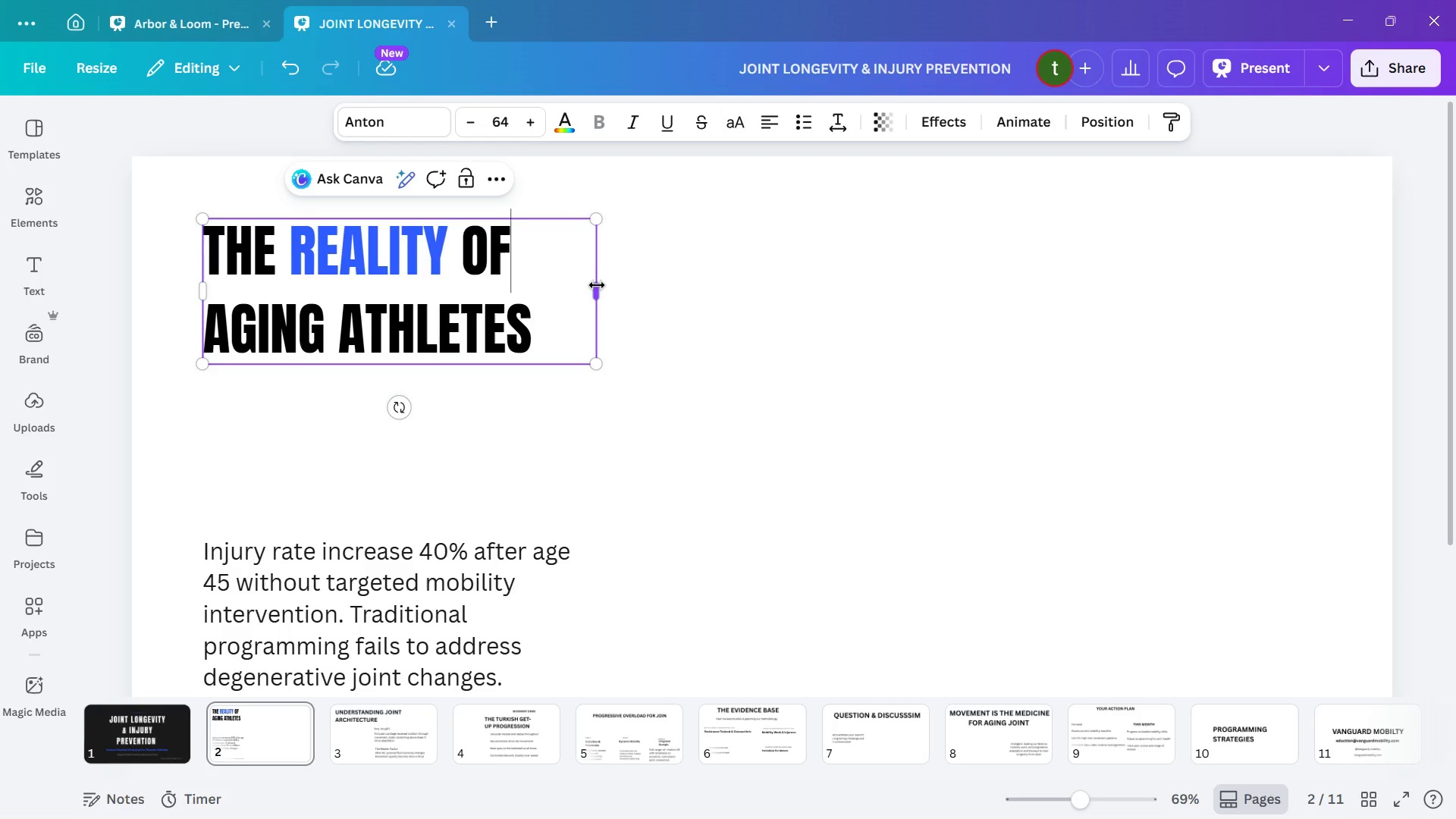 
left_click_drag(start_coordinate=[596, 287], to_coordinate=[507, 288])
 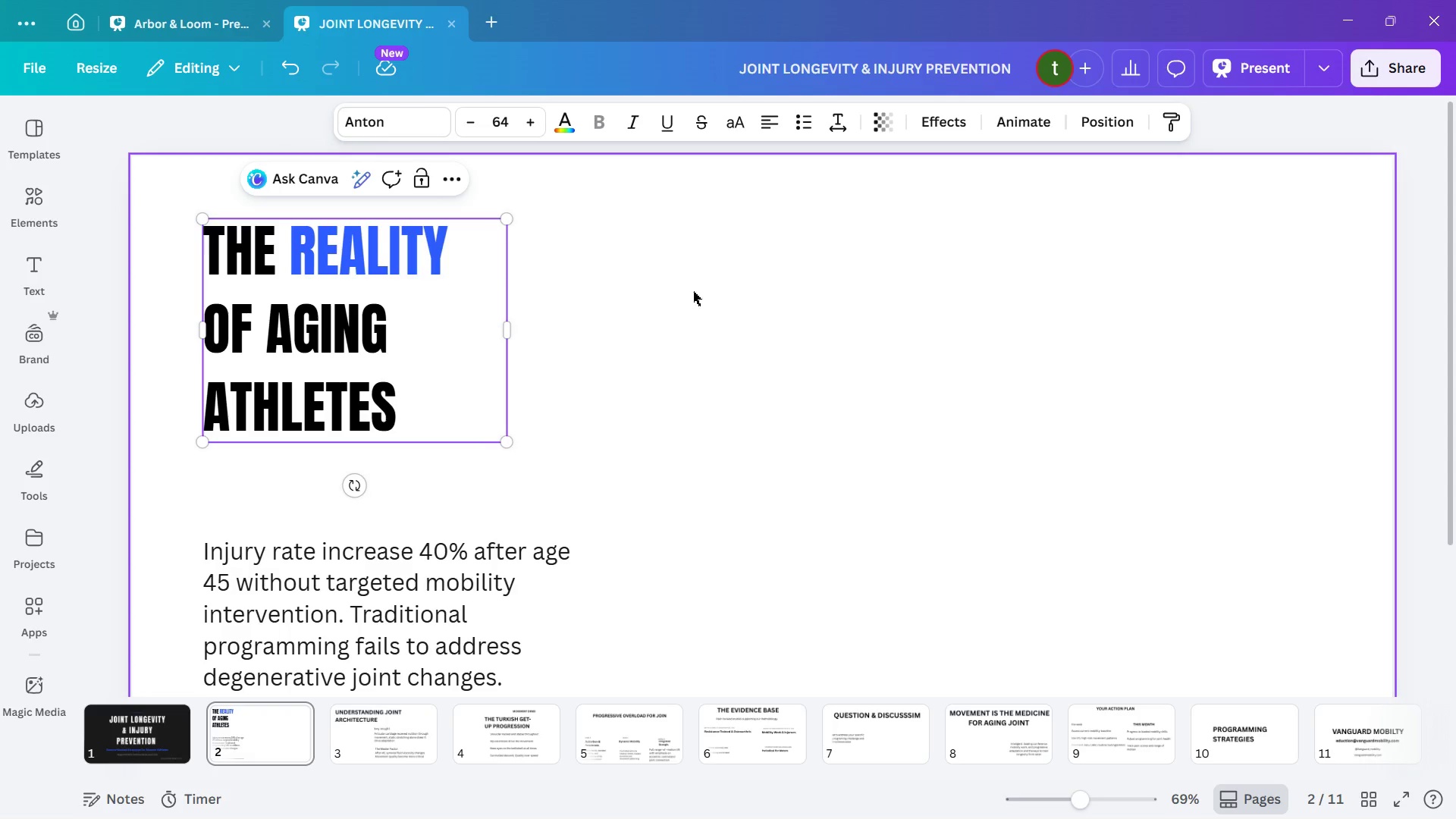 
left_click([693, 291])
 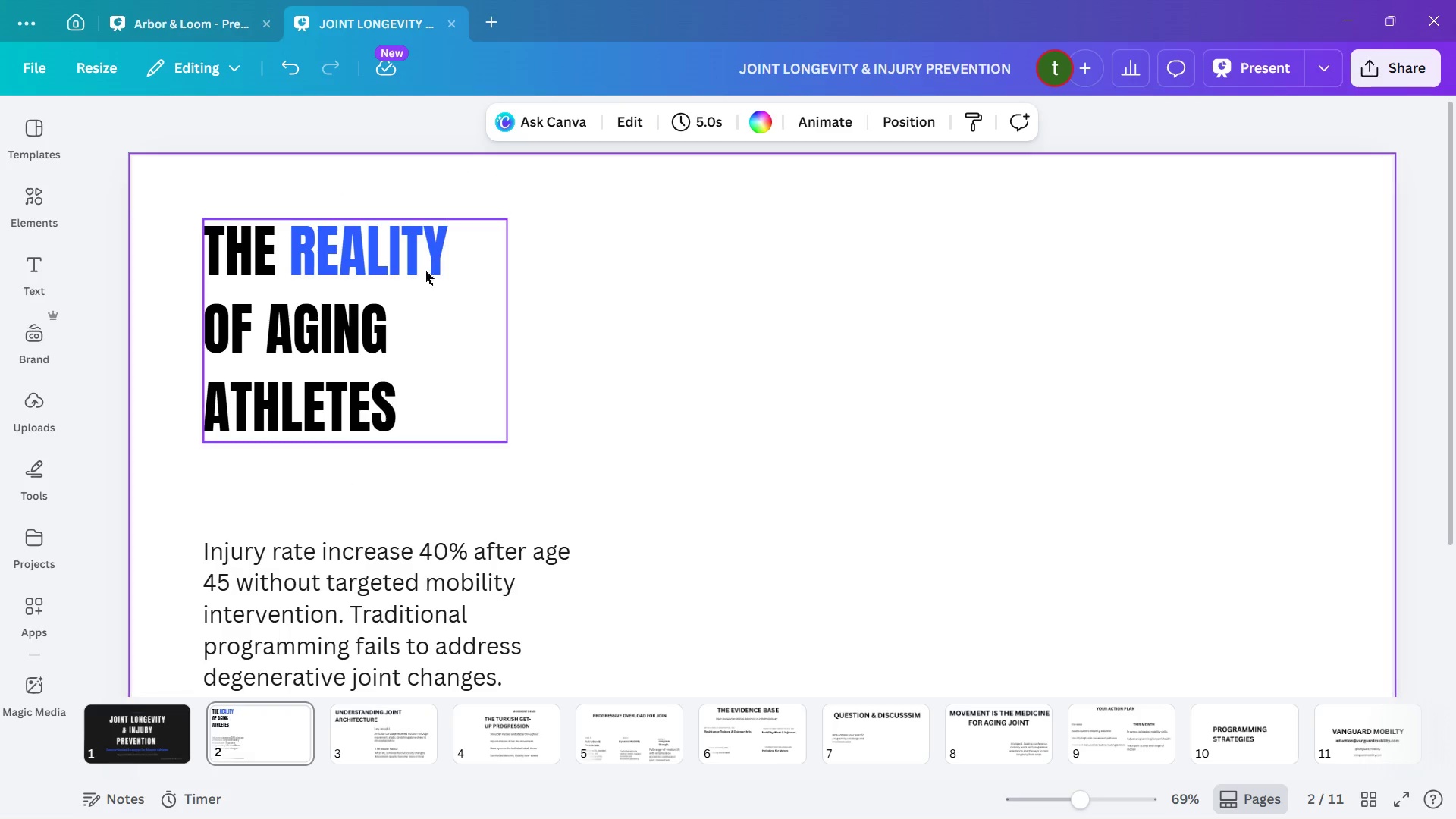 
left_click([467, 329])
 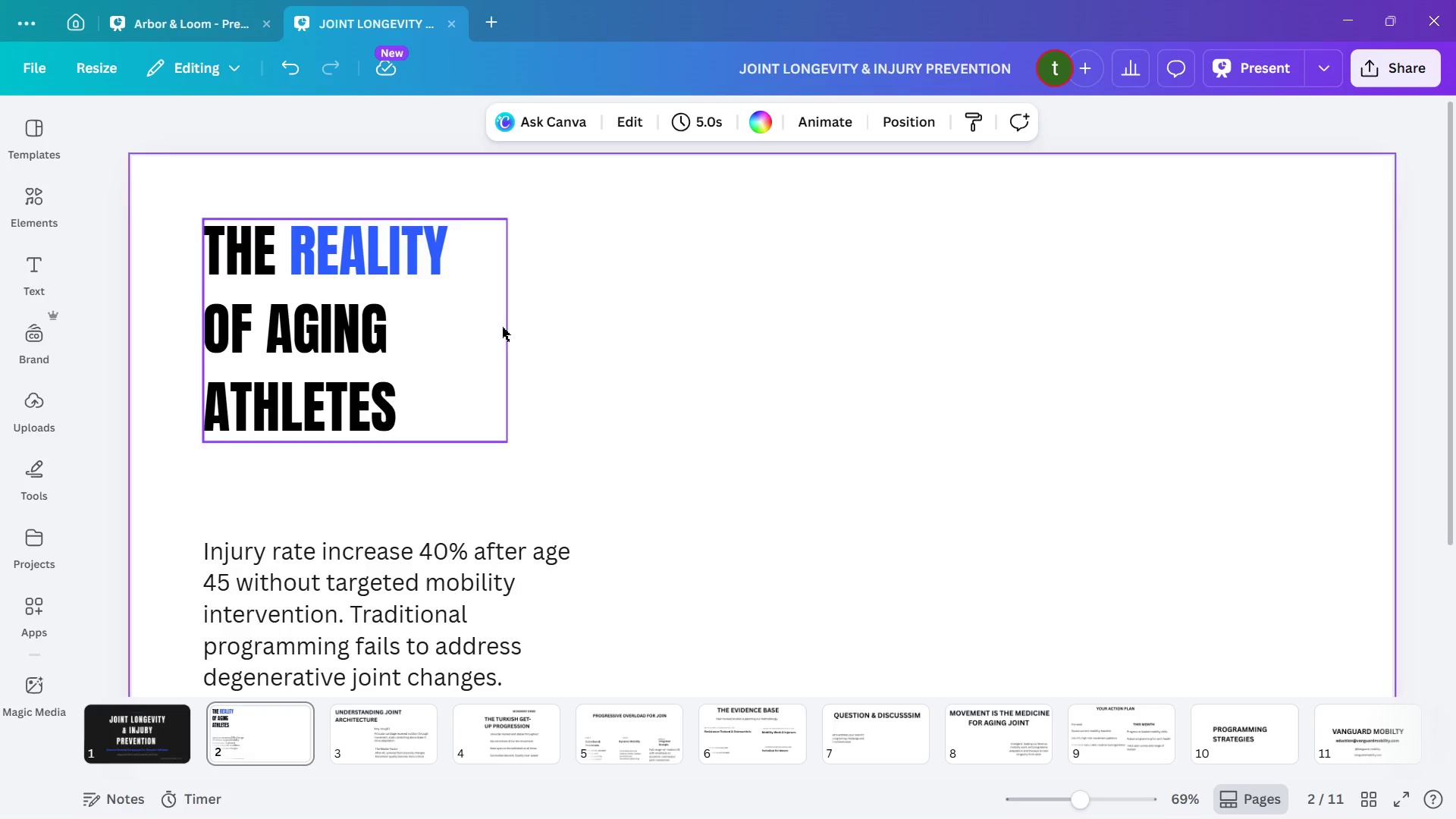 
left_click([648, 340])
 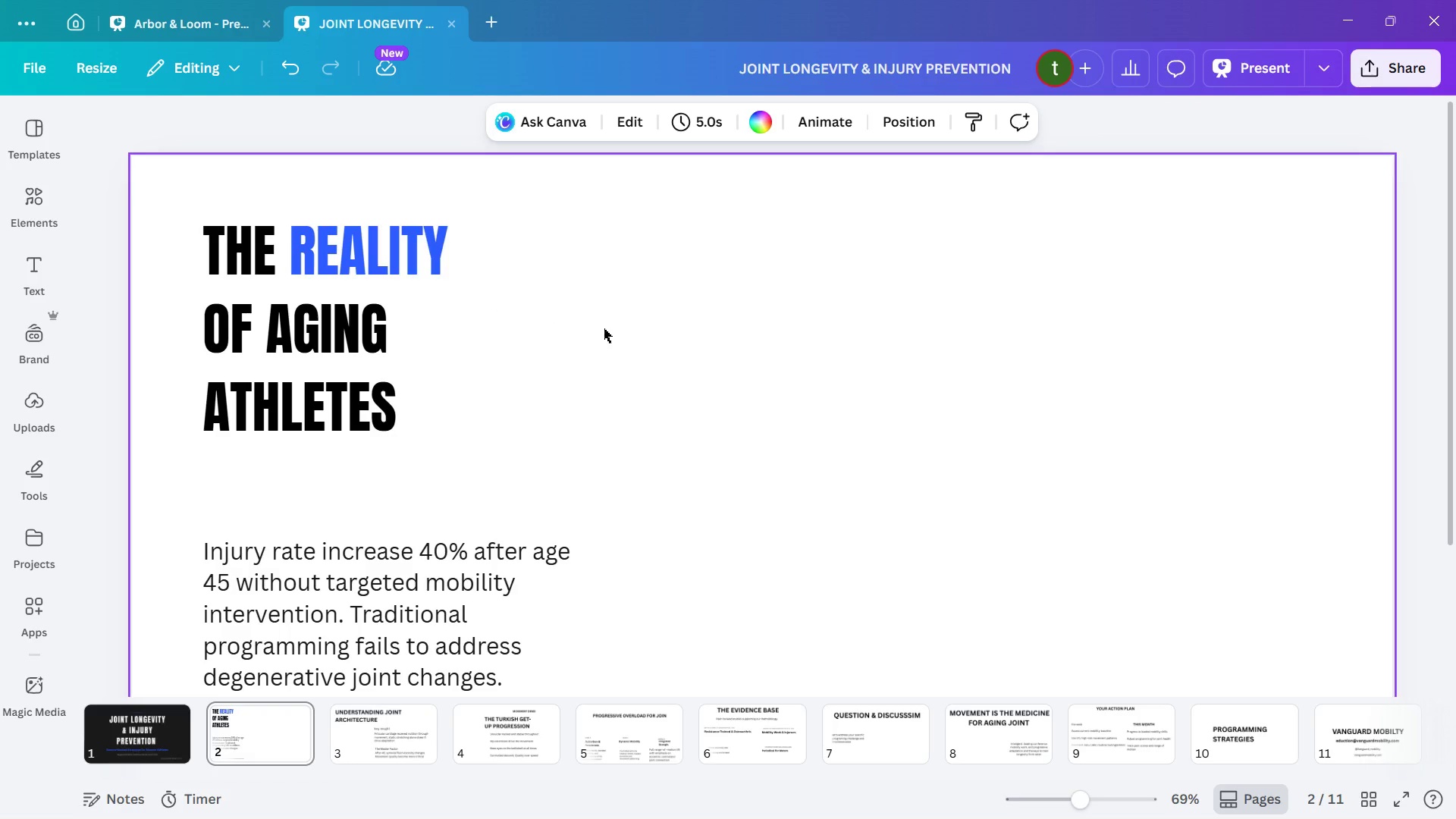 
wait(12.73)
 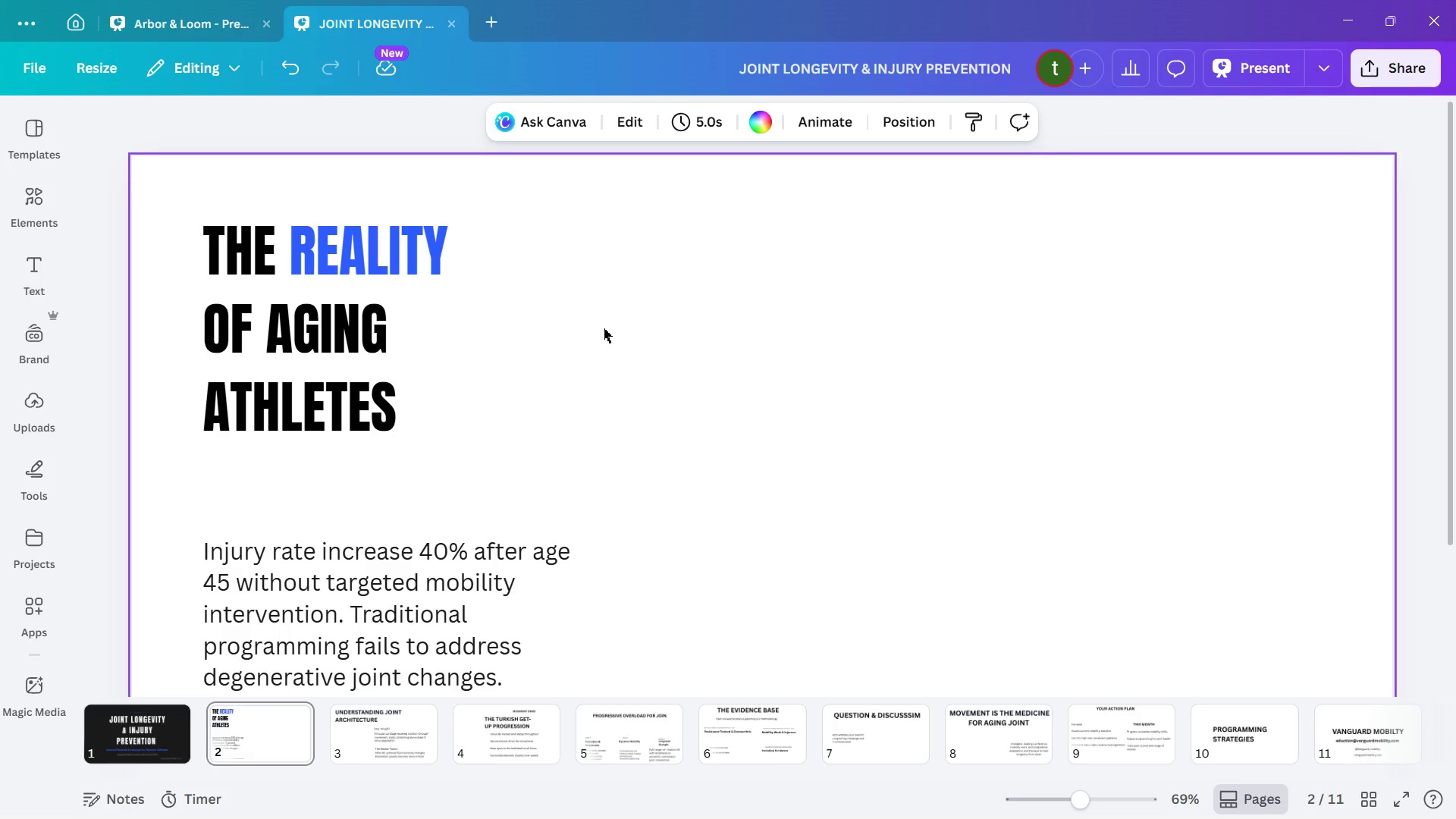 
left_click([839, 118])
 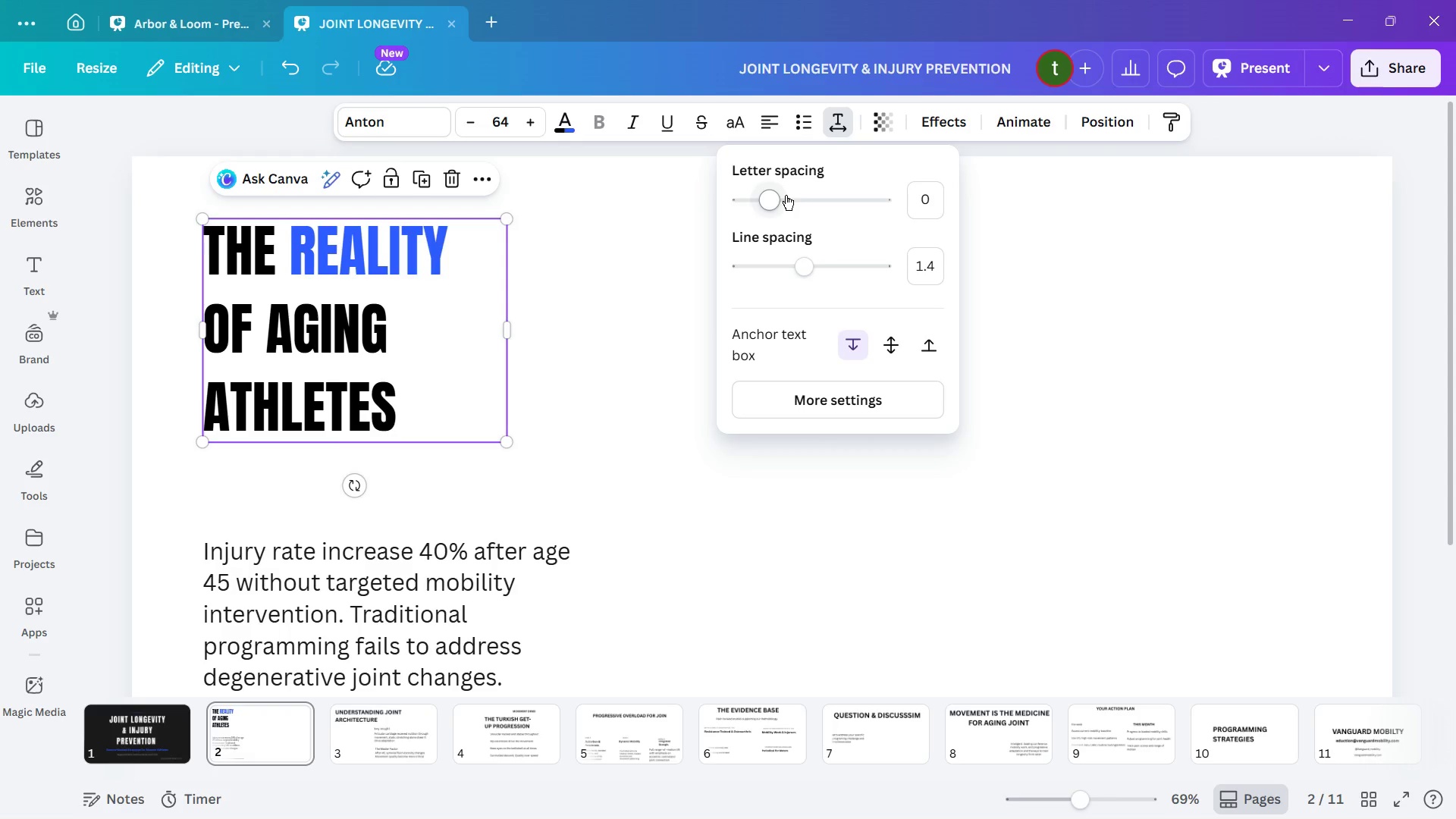 
left_click([779, 200])
 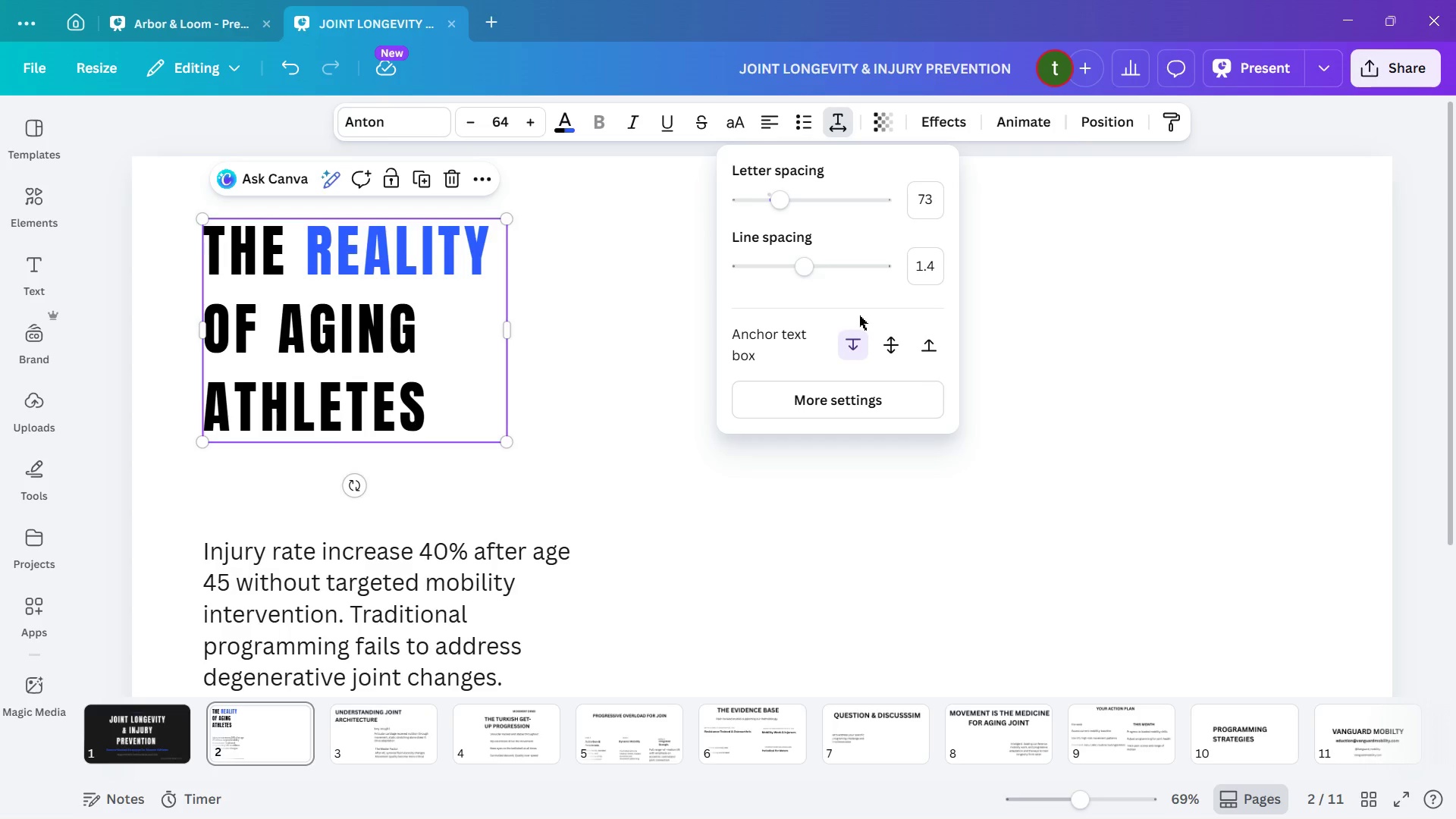 
left_click([1003, 330])
 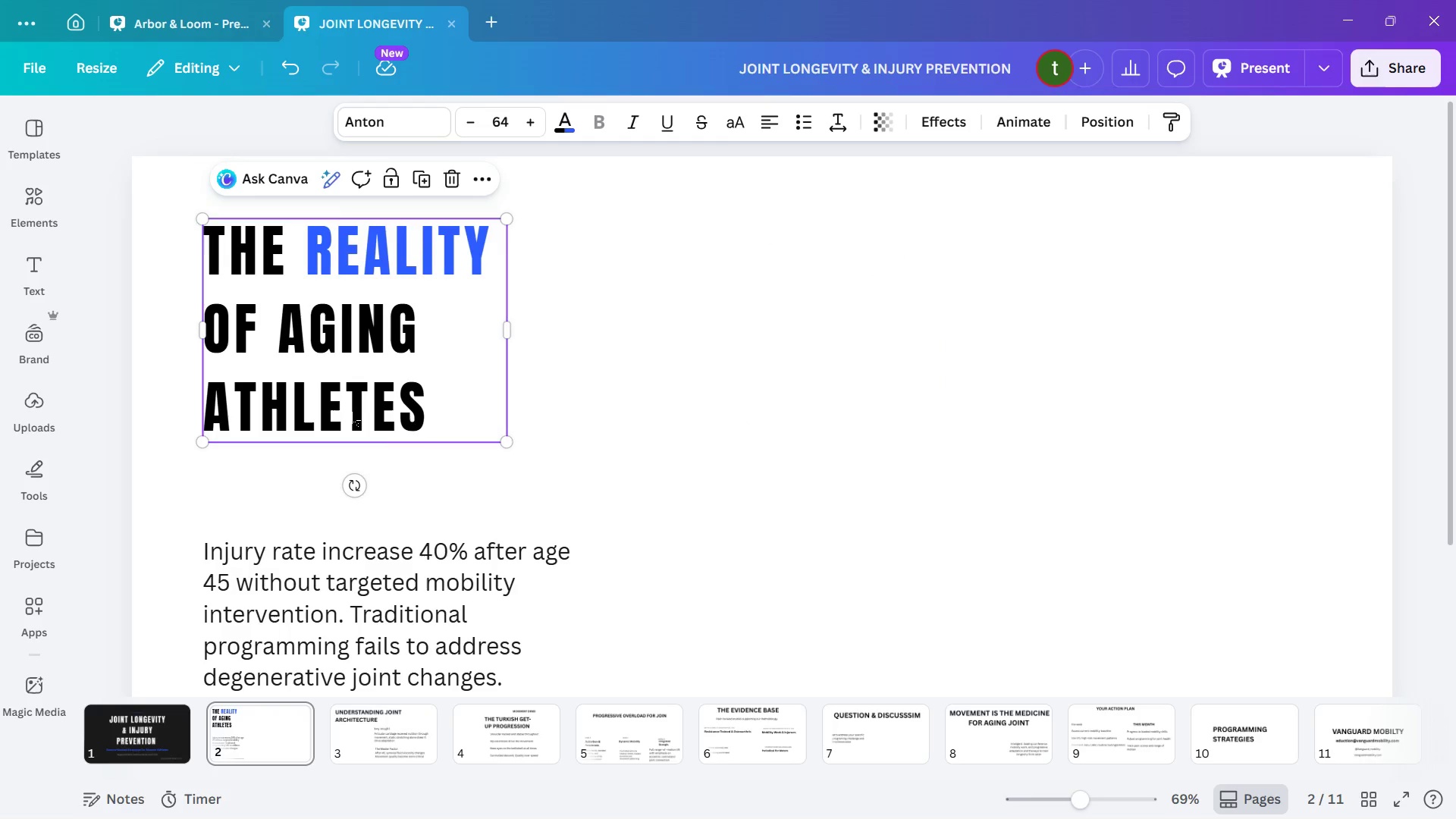 
wait(9.34)
 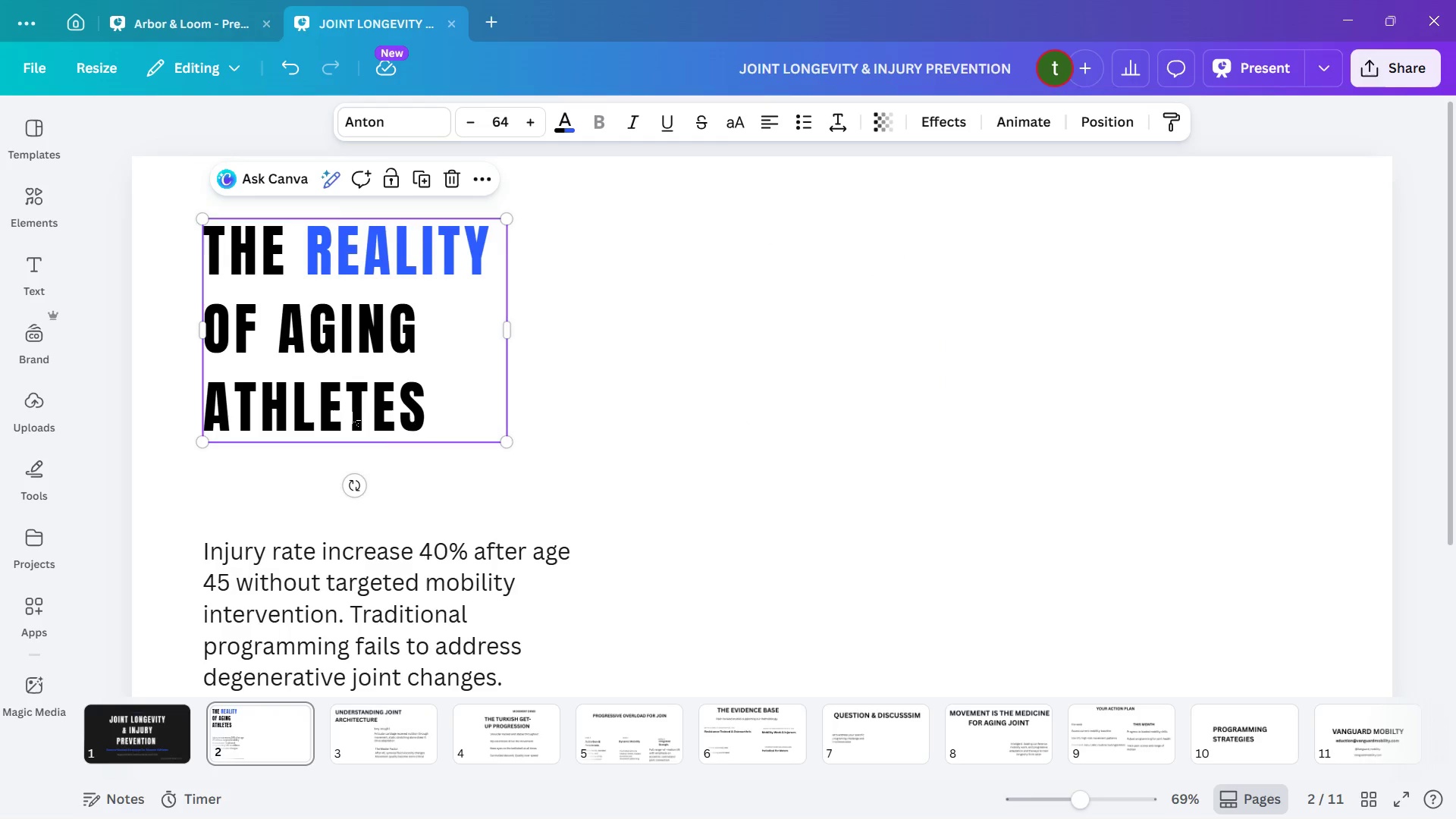 
left_click([272, 252])
 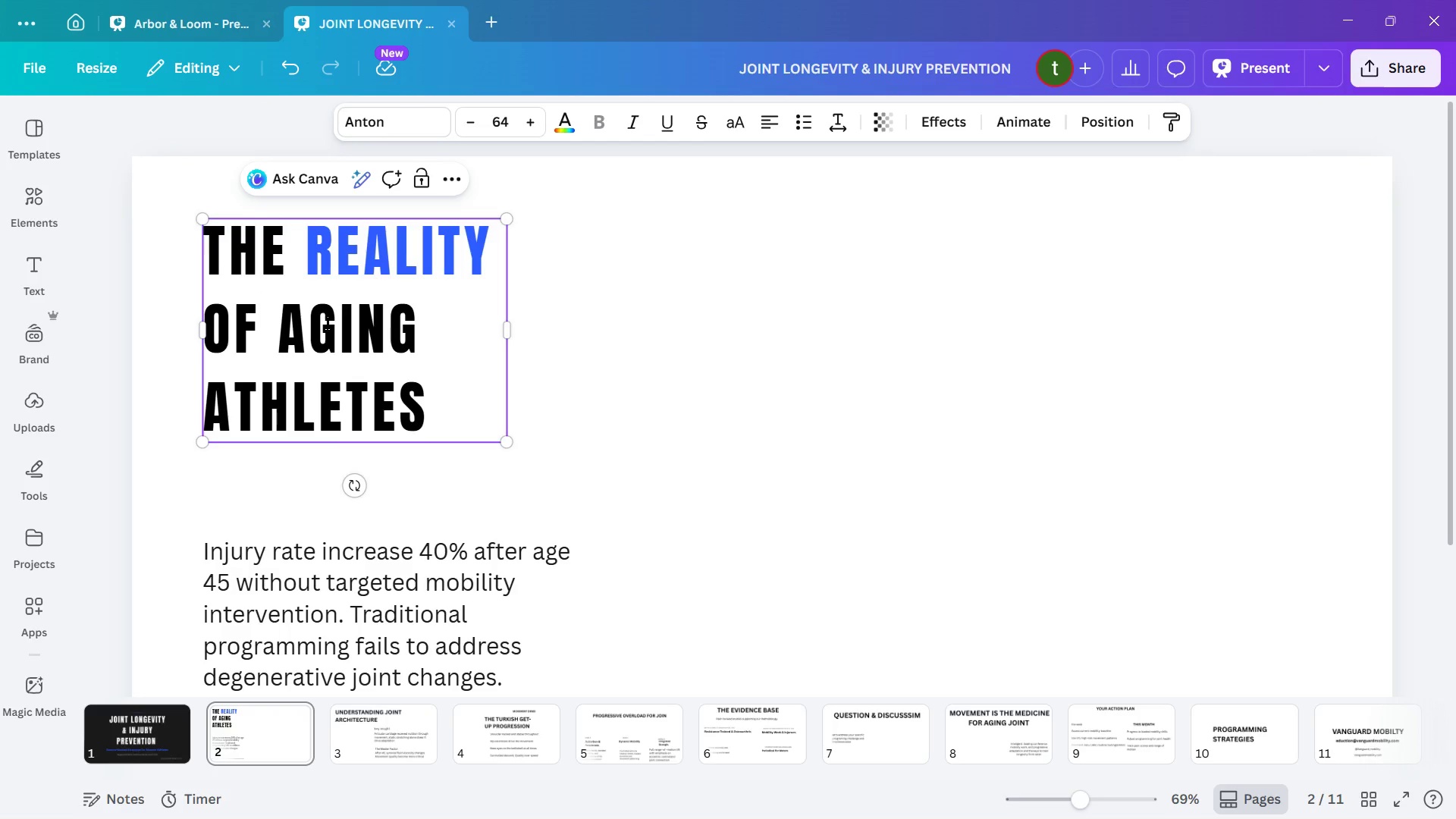 
scroll: coordinate [327, 314], scroll_direction: down, amount: 2.0
 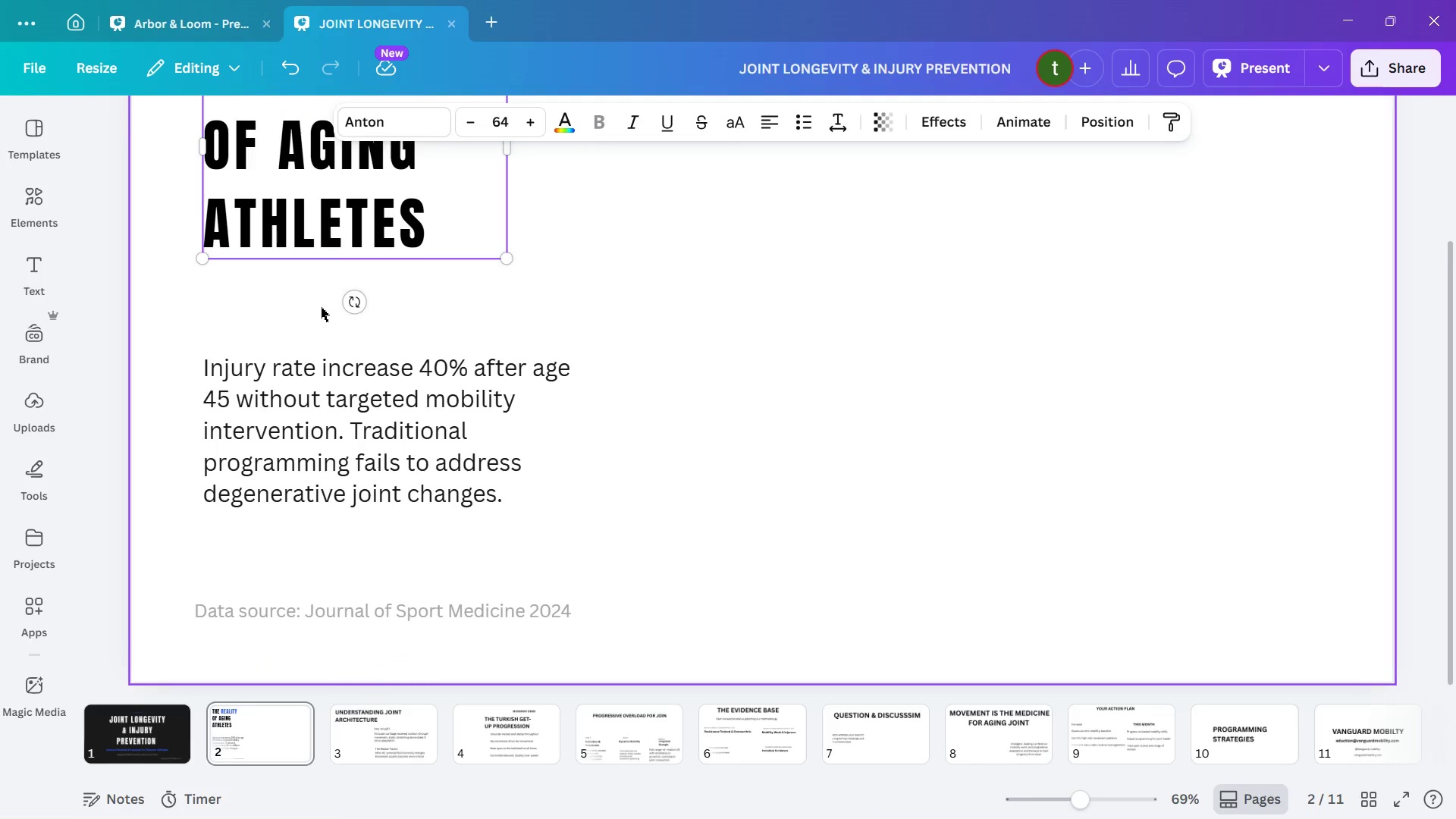 
scroll: coordinate [321, 304], scroll_direction: up, amount: 1.0
 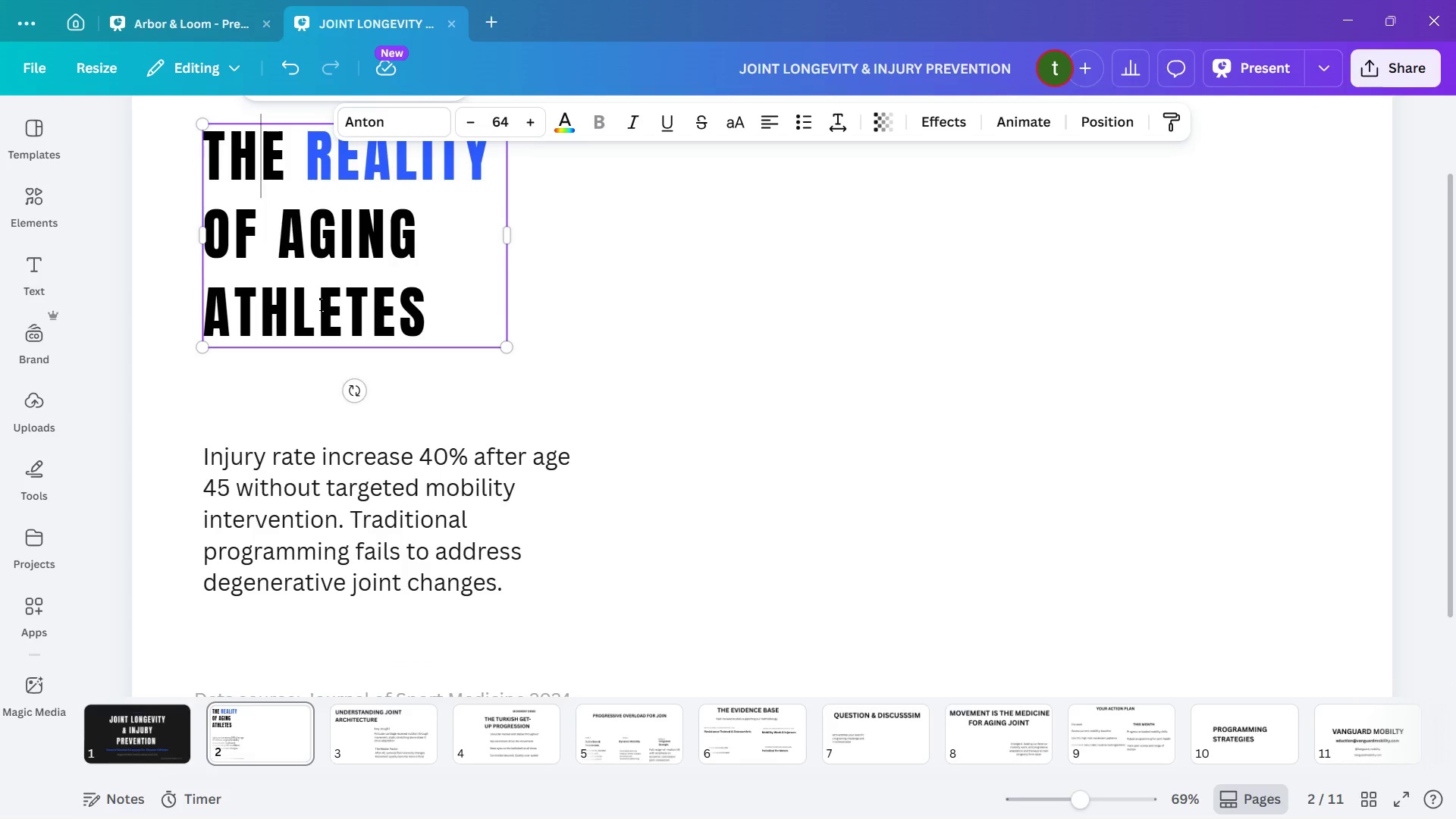 
scroll: coordinate [321, 304], scroll_direction: down, amount: 1.0
 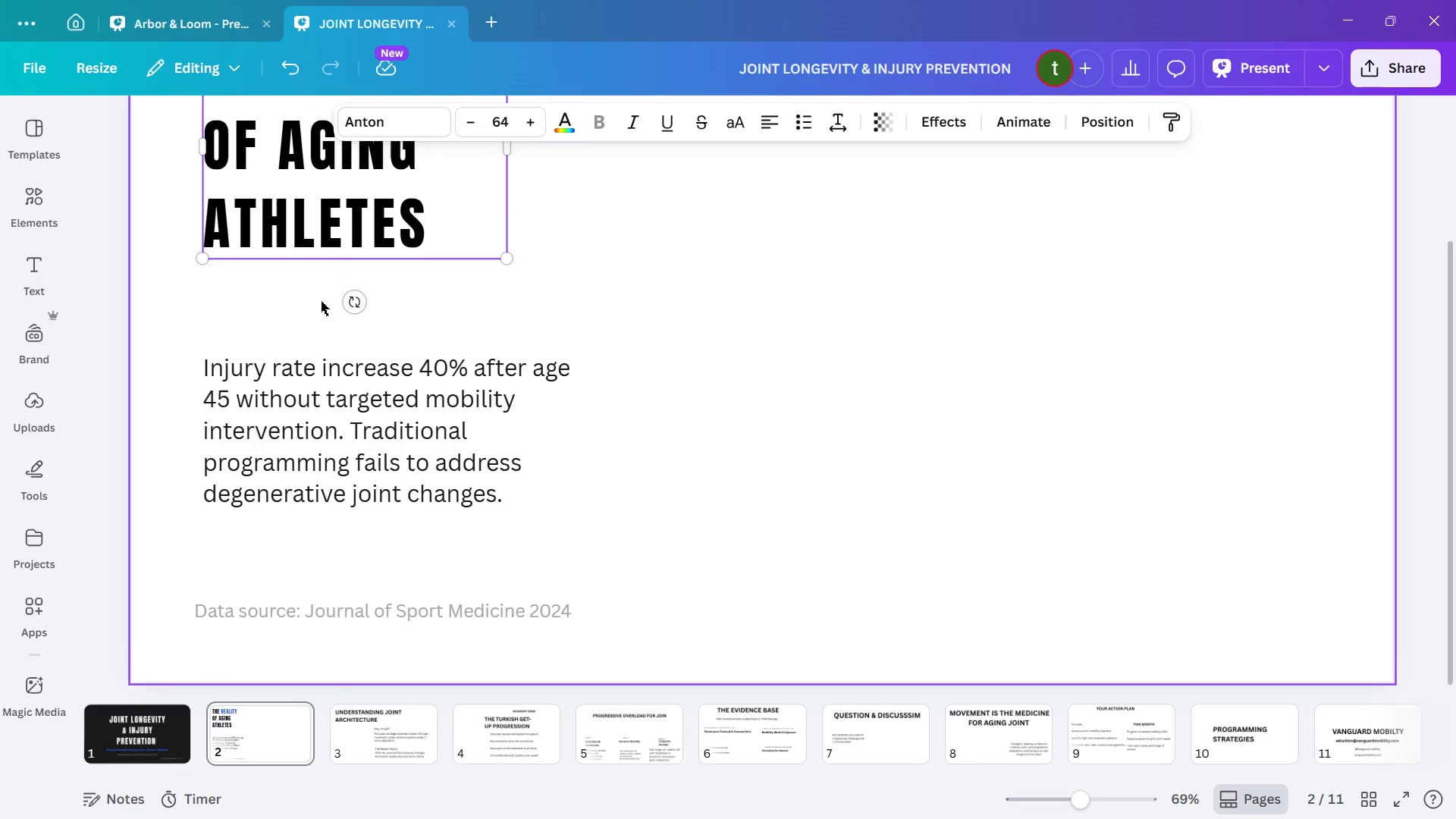 
scroll: coordinate [321, 300], scroll_direction: up, amount: 1.0
 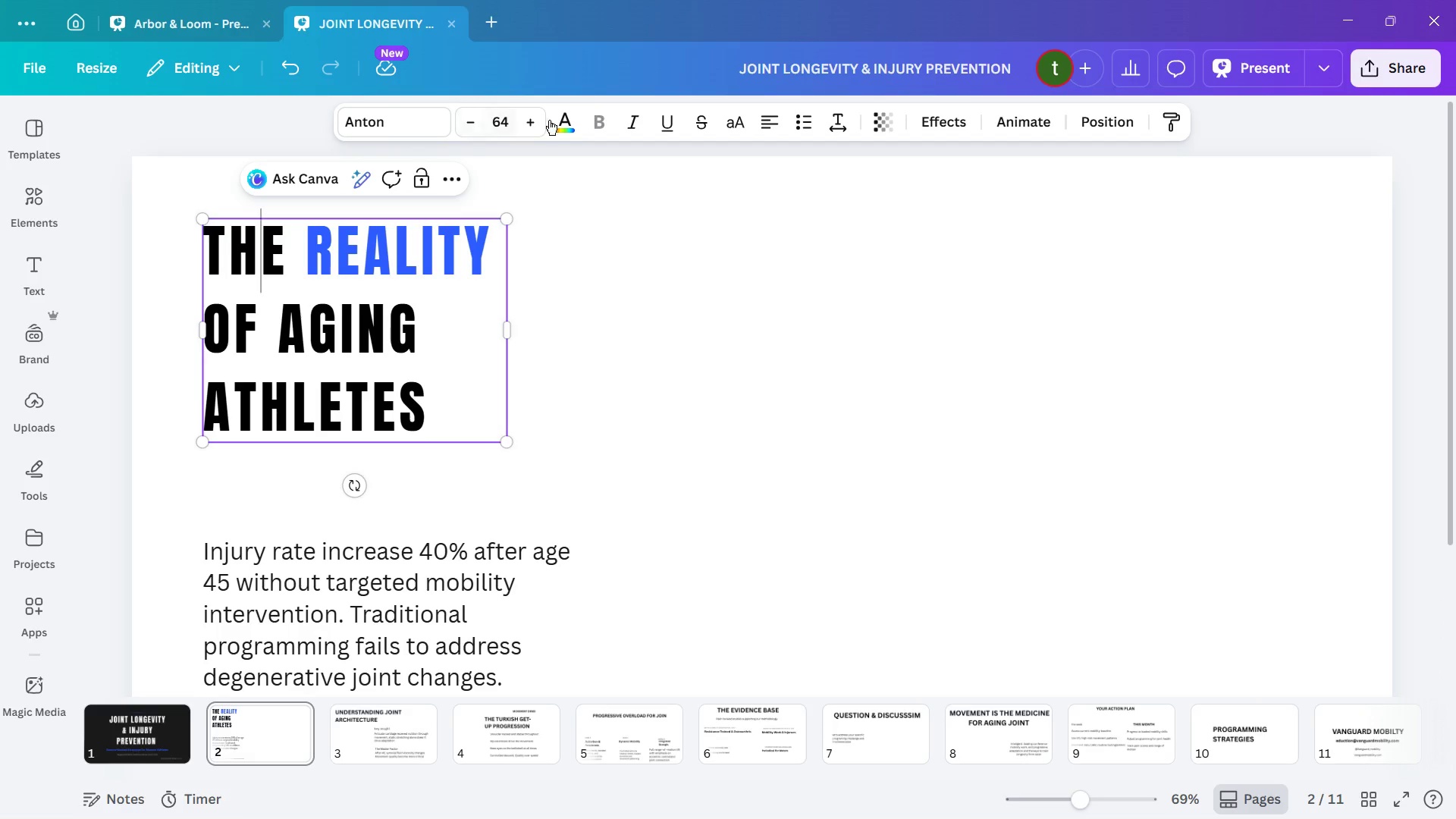 
wait(7.06)
 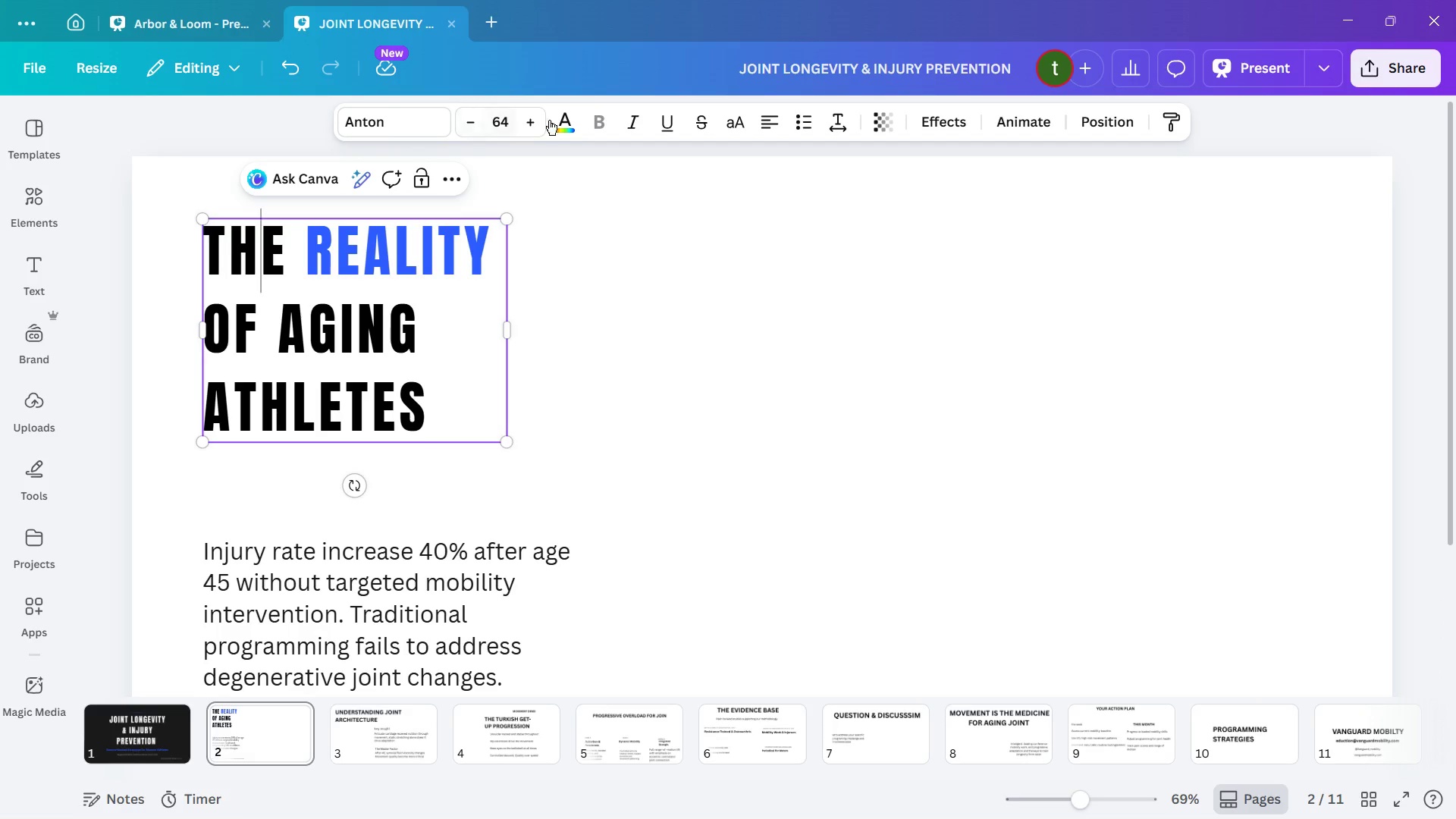 
scroll: coordinate [554, 240], scroll_direction: down, amount: 1.0
 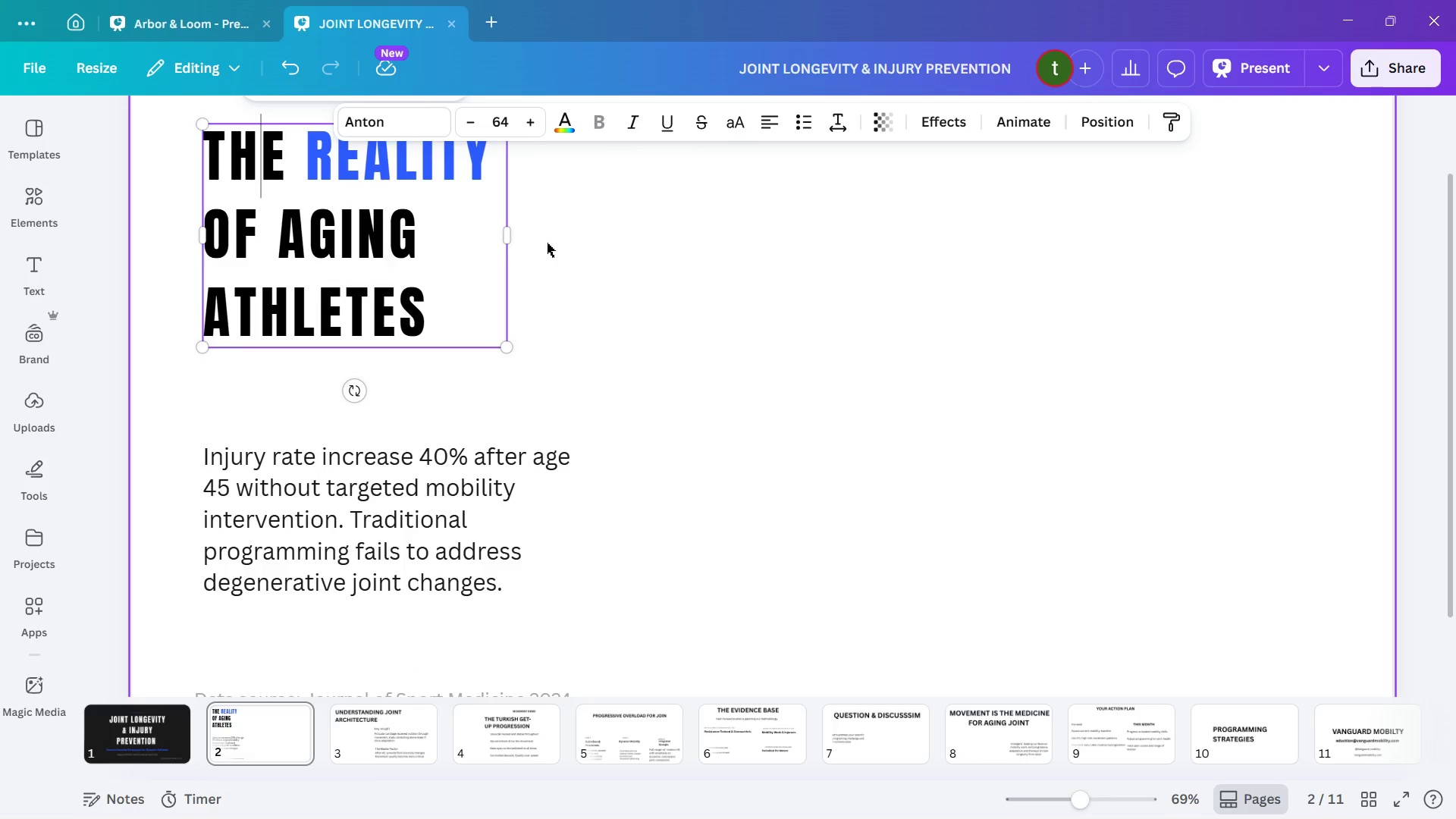 
scroll: coordinate [547, 243], scroll_direction: up, amount: 3.0
 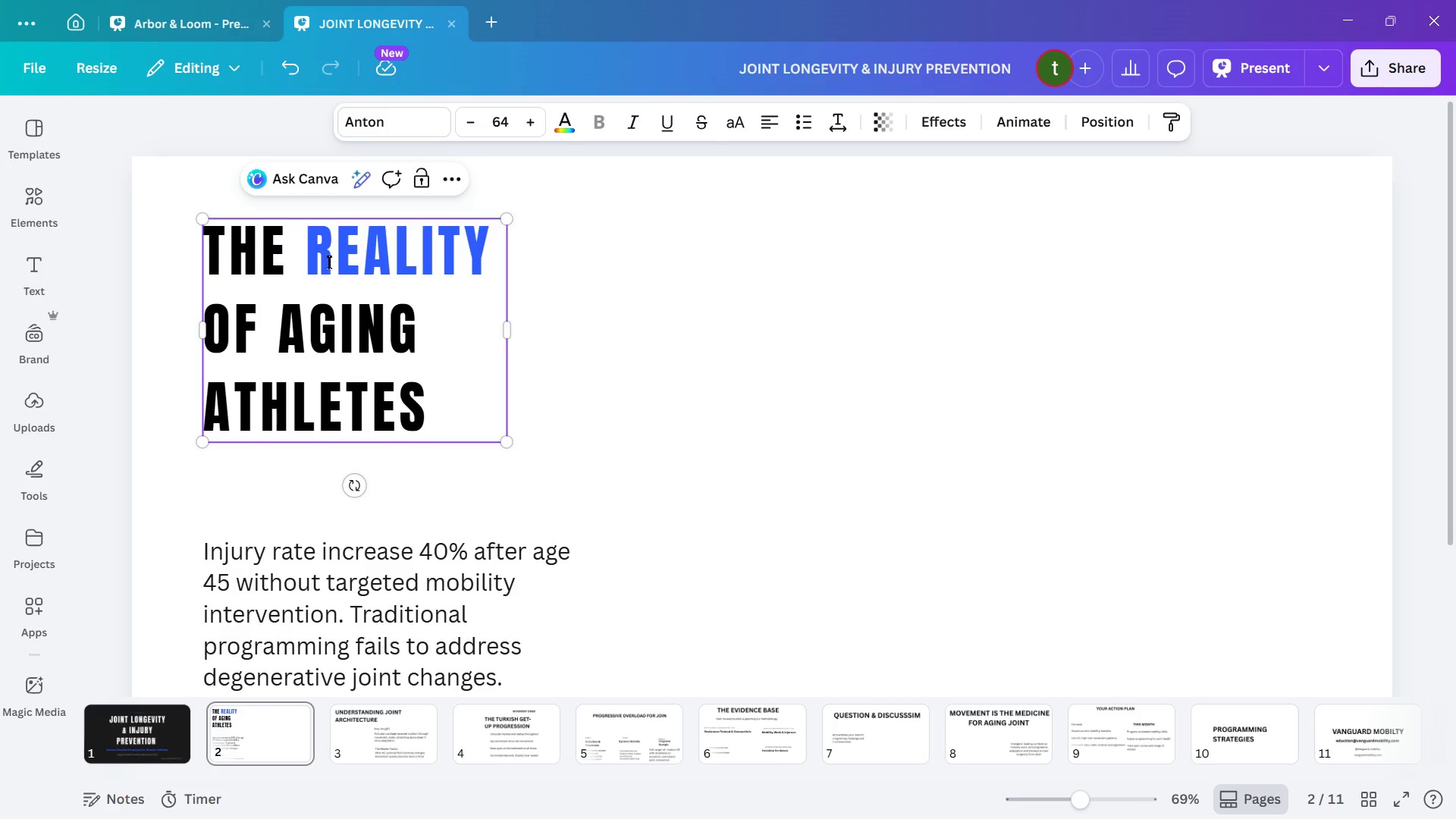 
wait(6.33)
 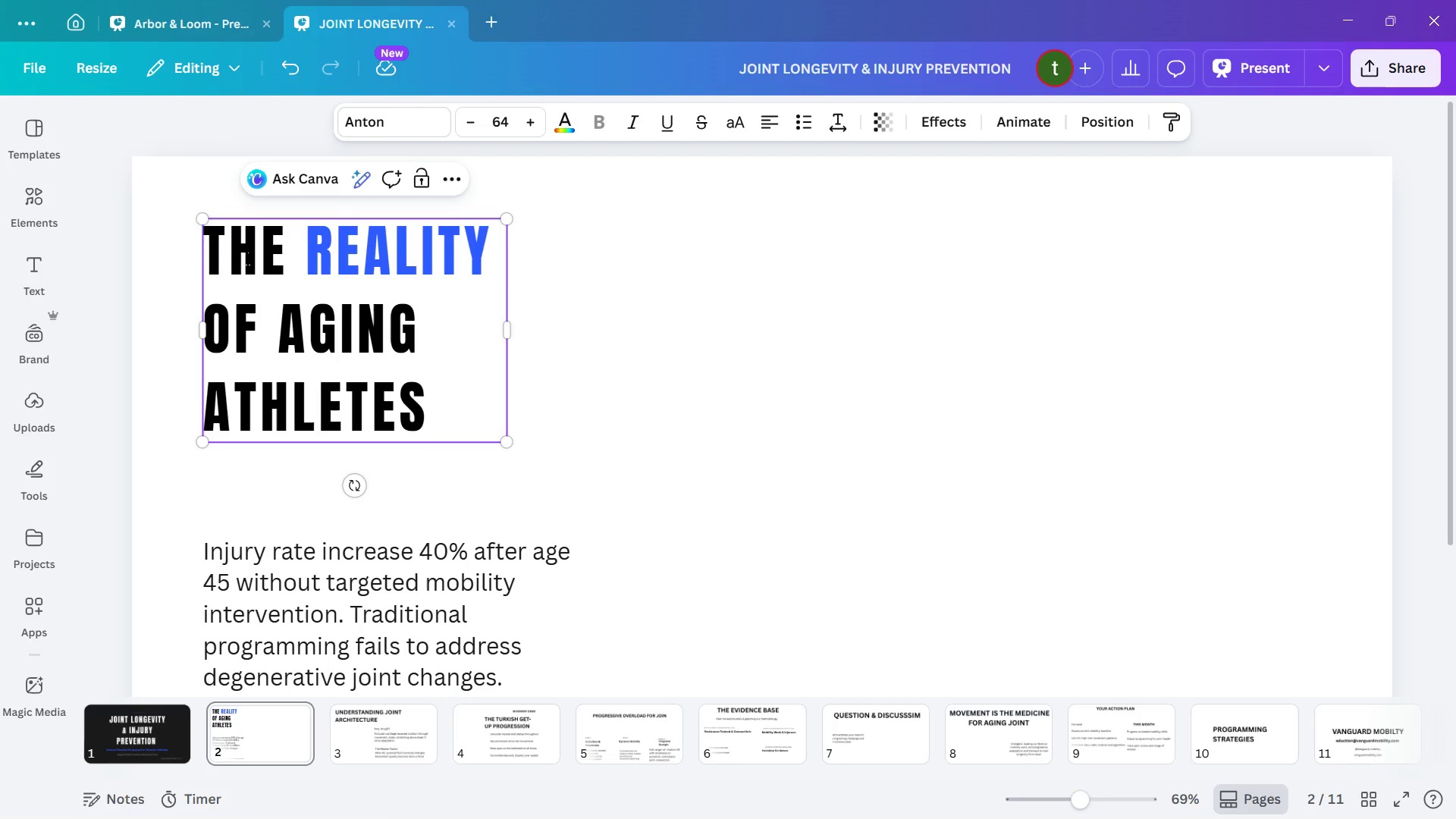 
left_click([337, 256])
 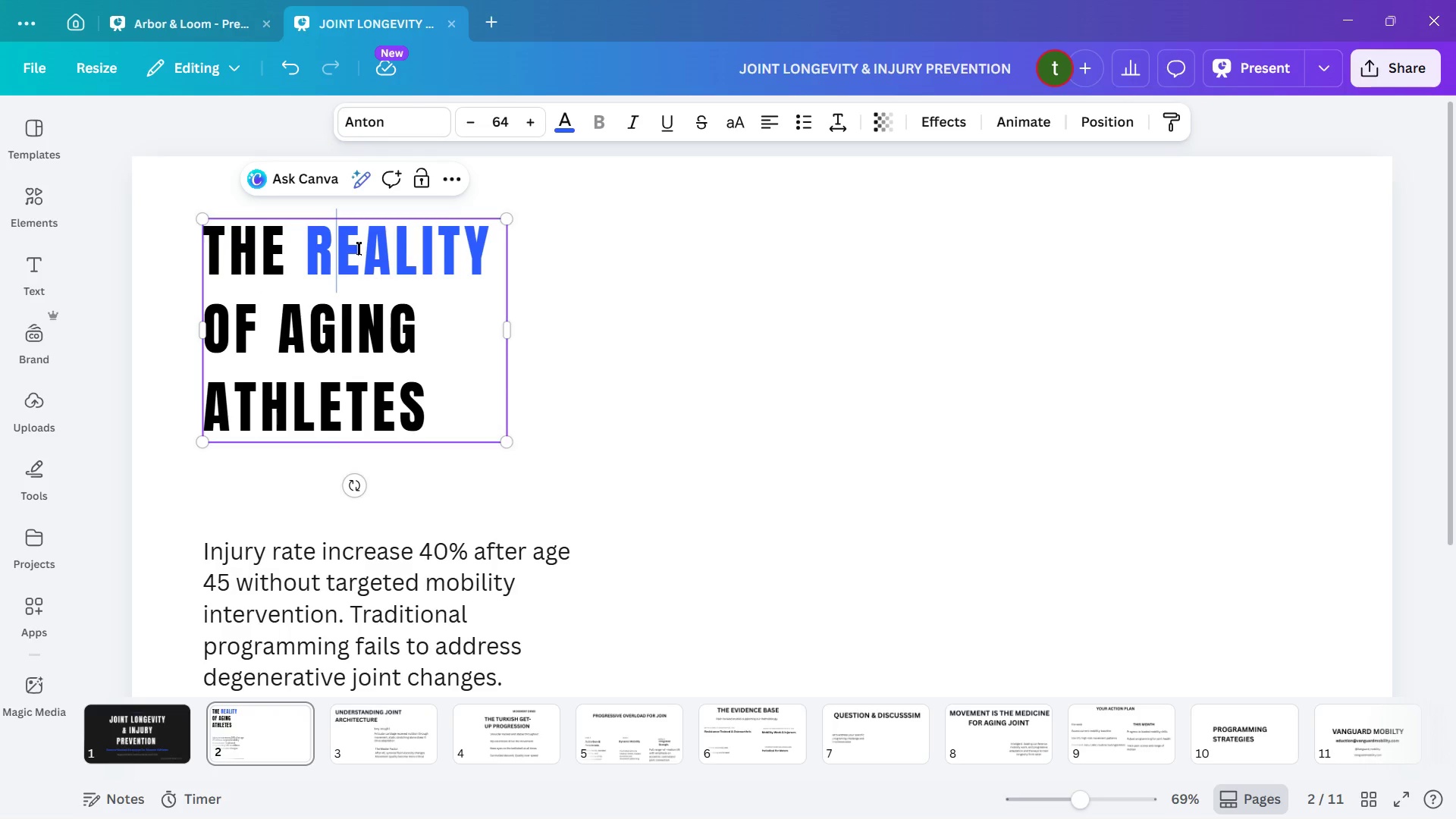 
left_click([359, 247])
 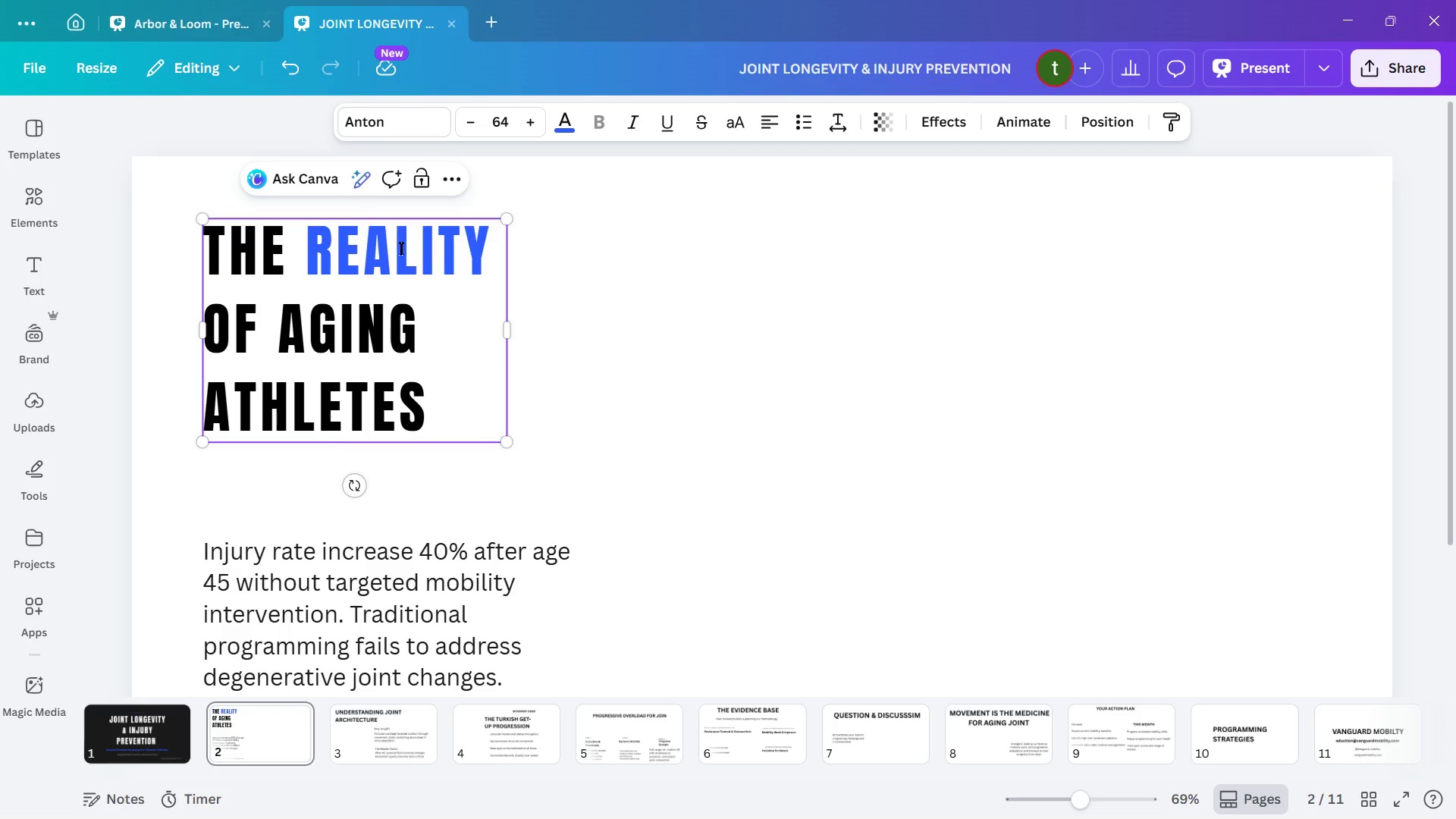 
left_click([390, 246])
 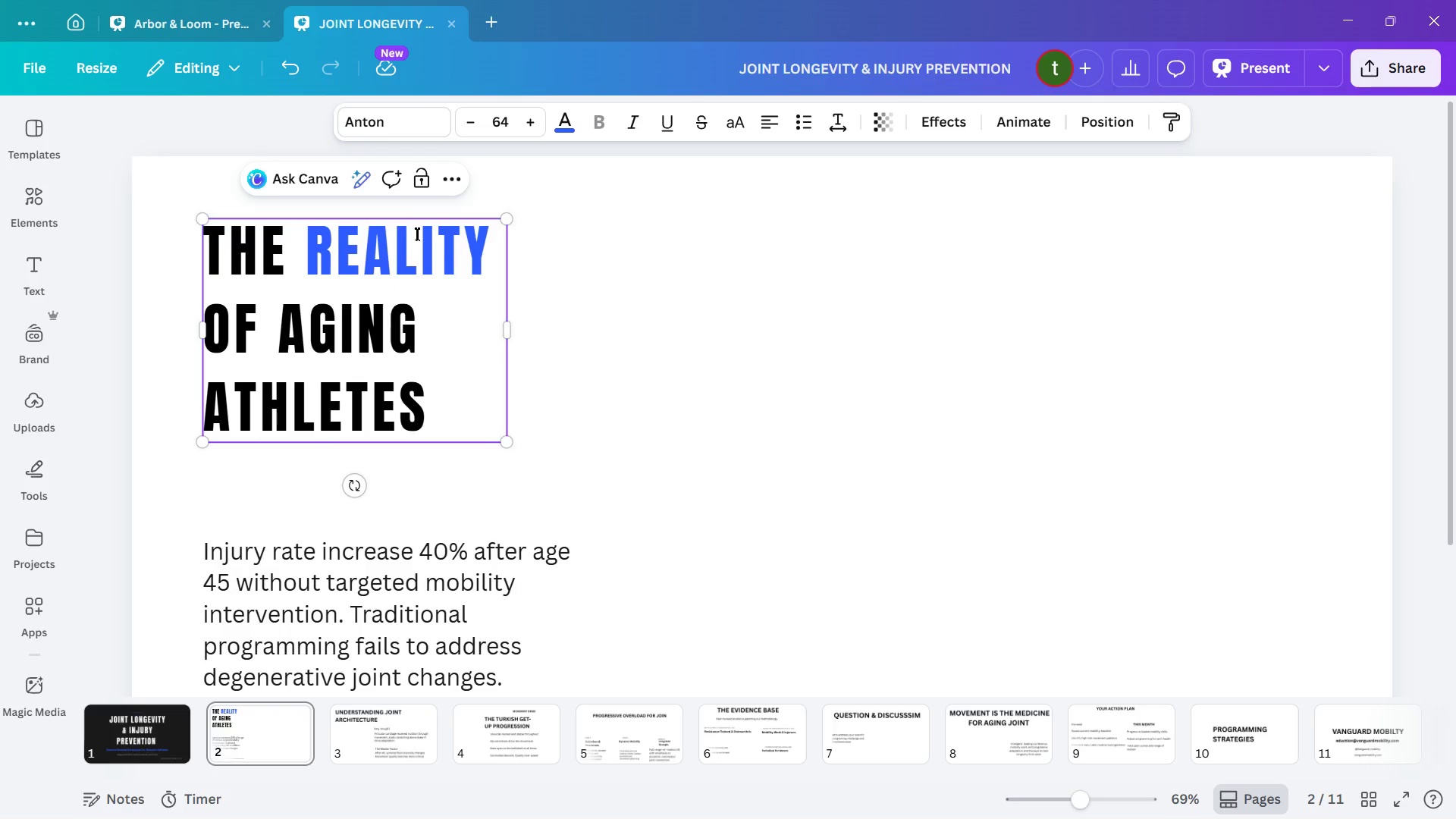 
left_click([417, 234])
 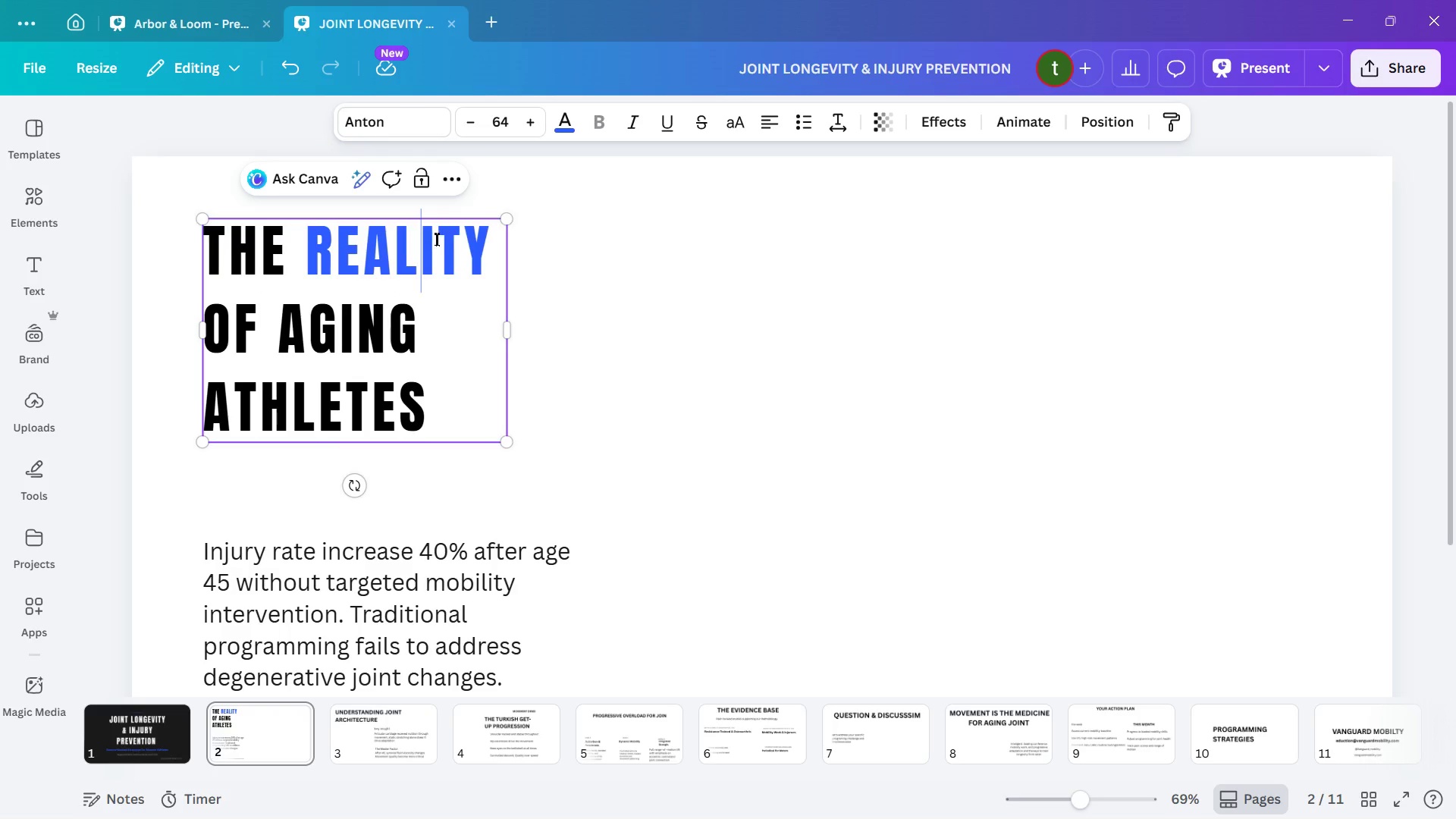 
left_click([441, 242])
 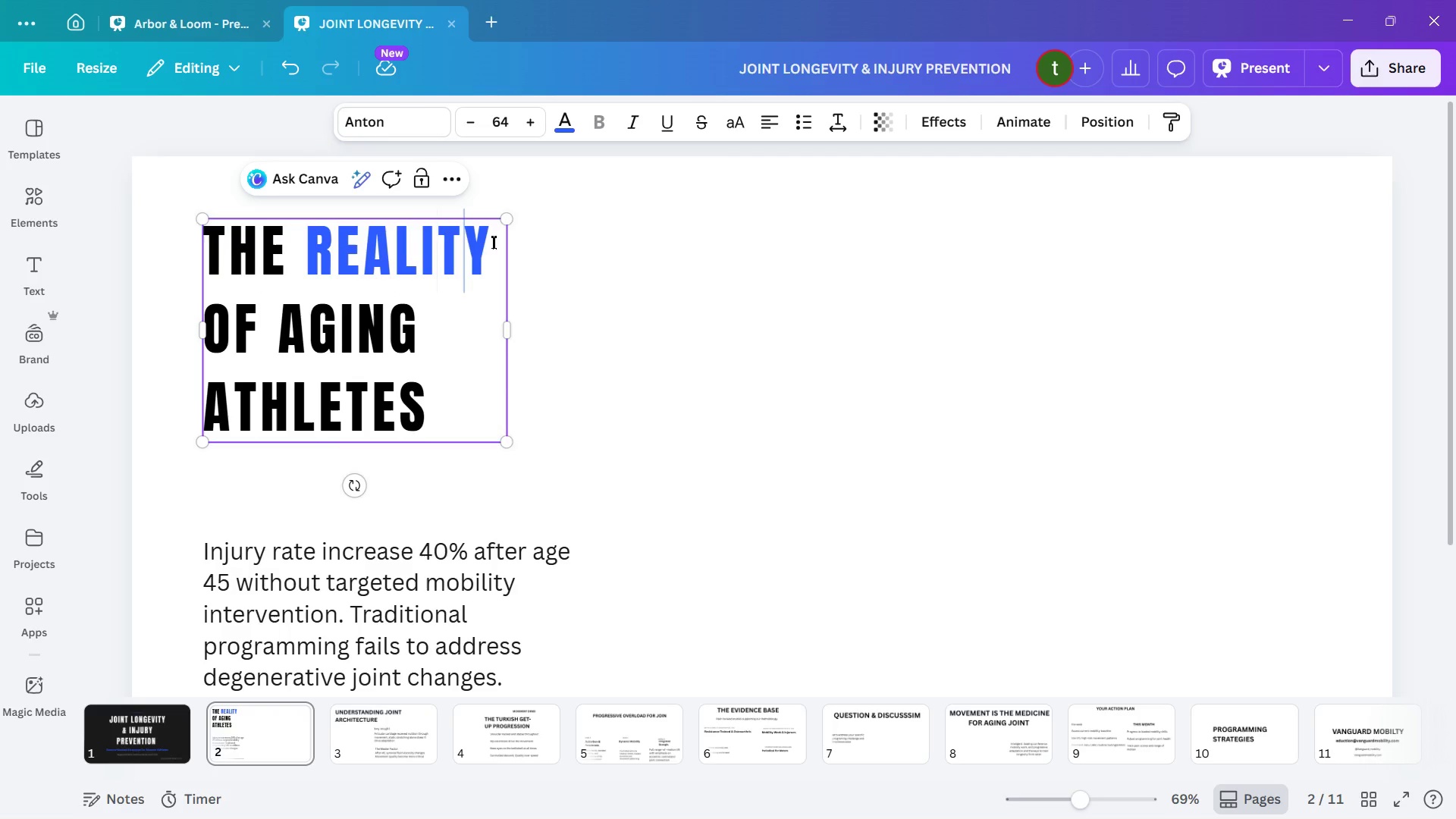 
triple_click([494, 243])
 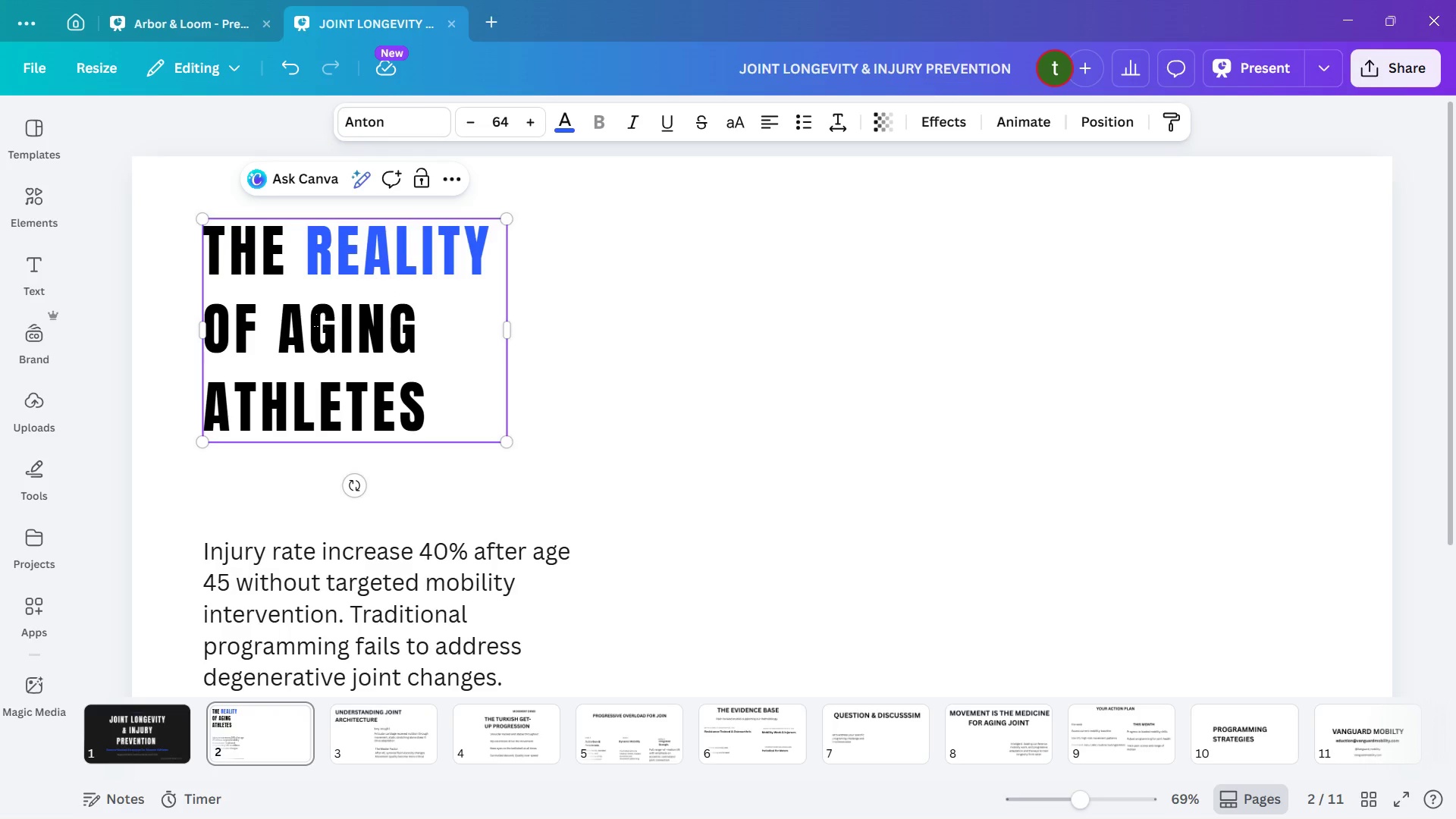 
left_click_drag(start_coordinate=[287, 315], to_coordinate=[422, 309])
 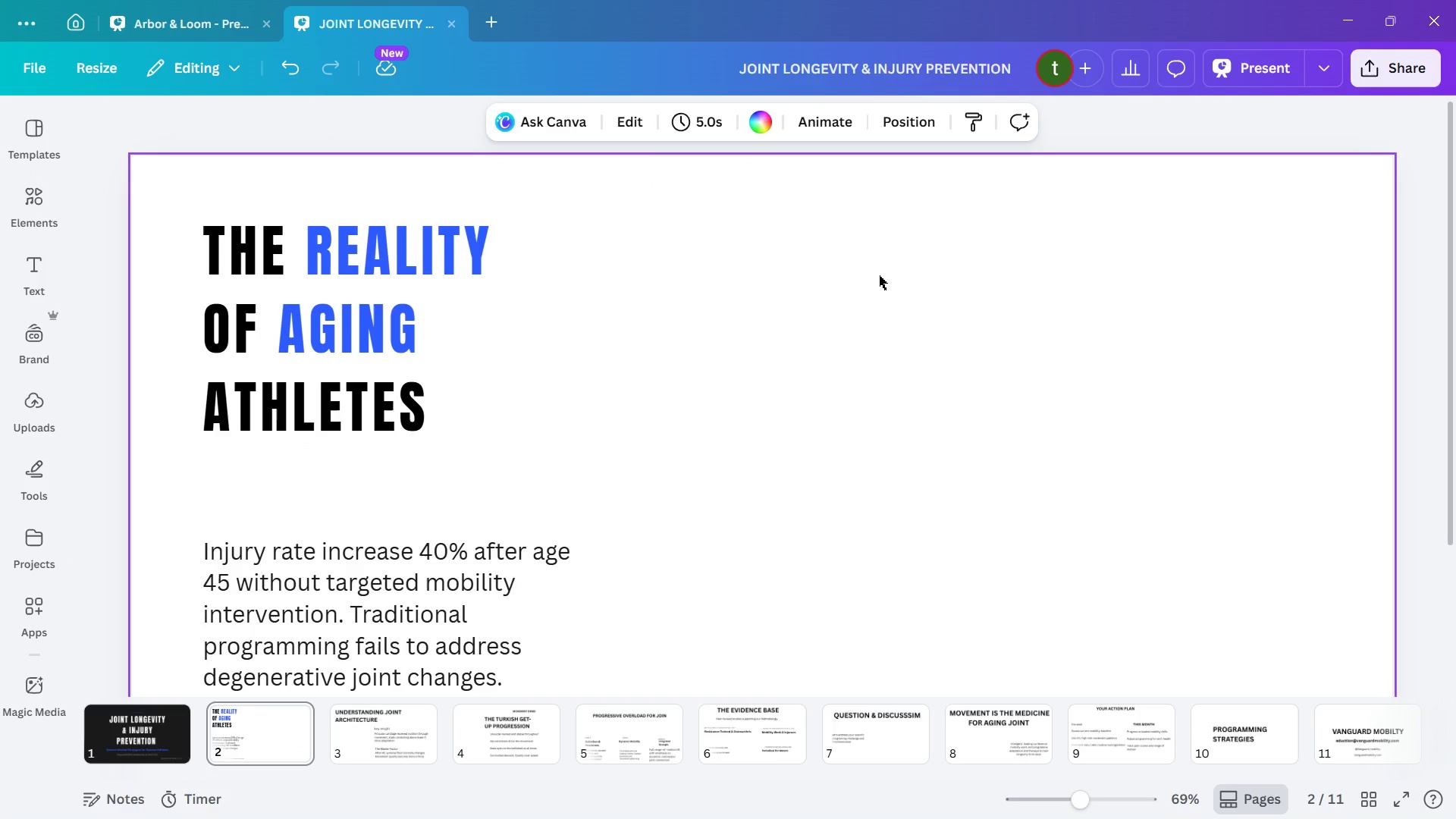 
wait(7.73)
 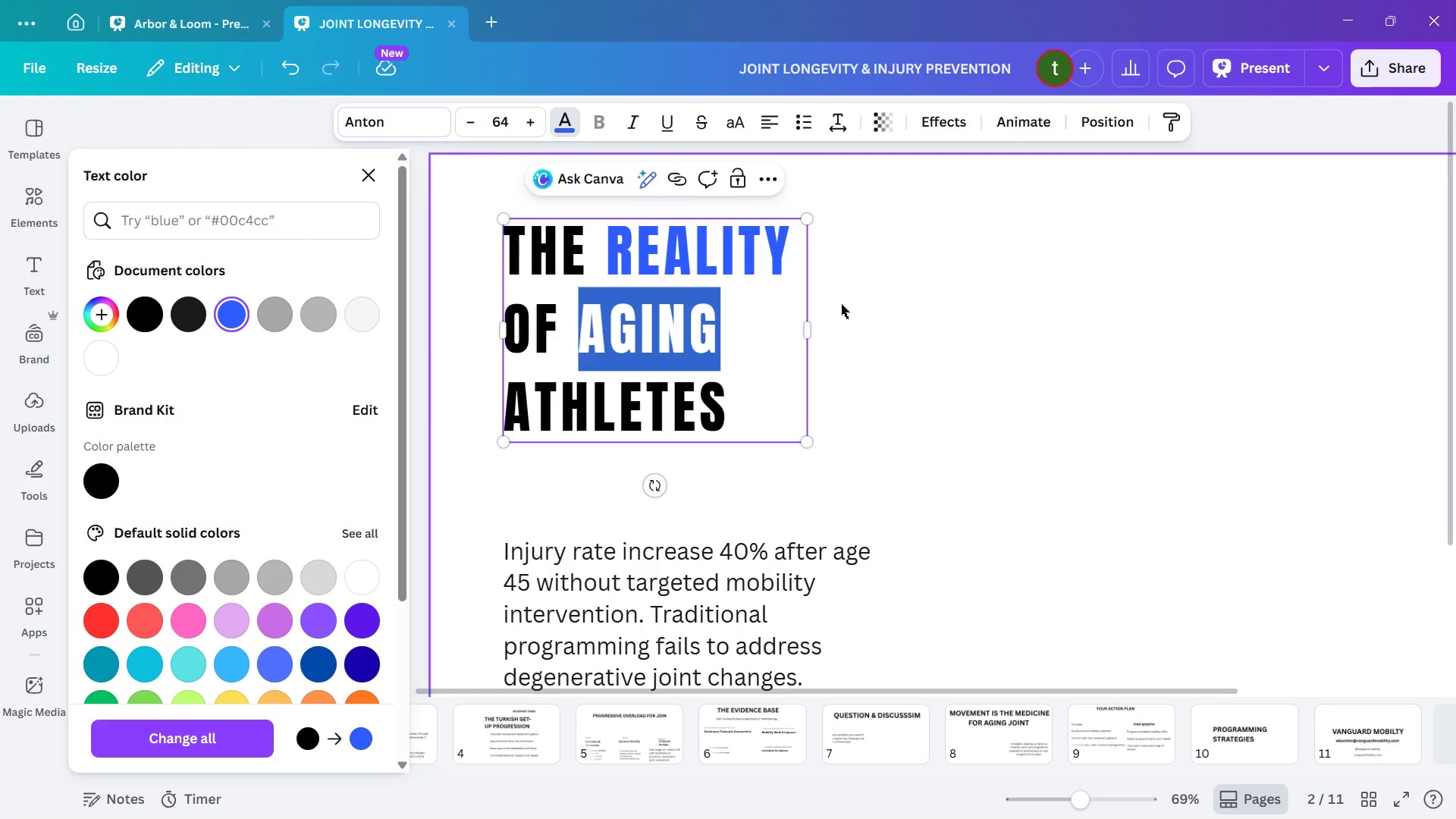 
left_click([416, 319])
 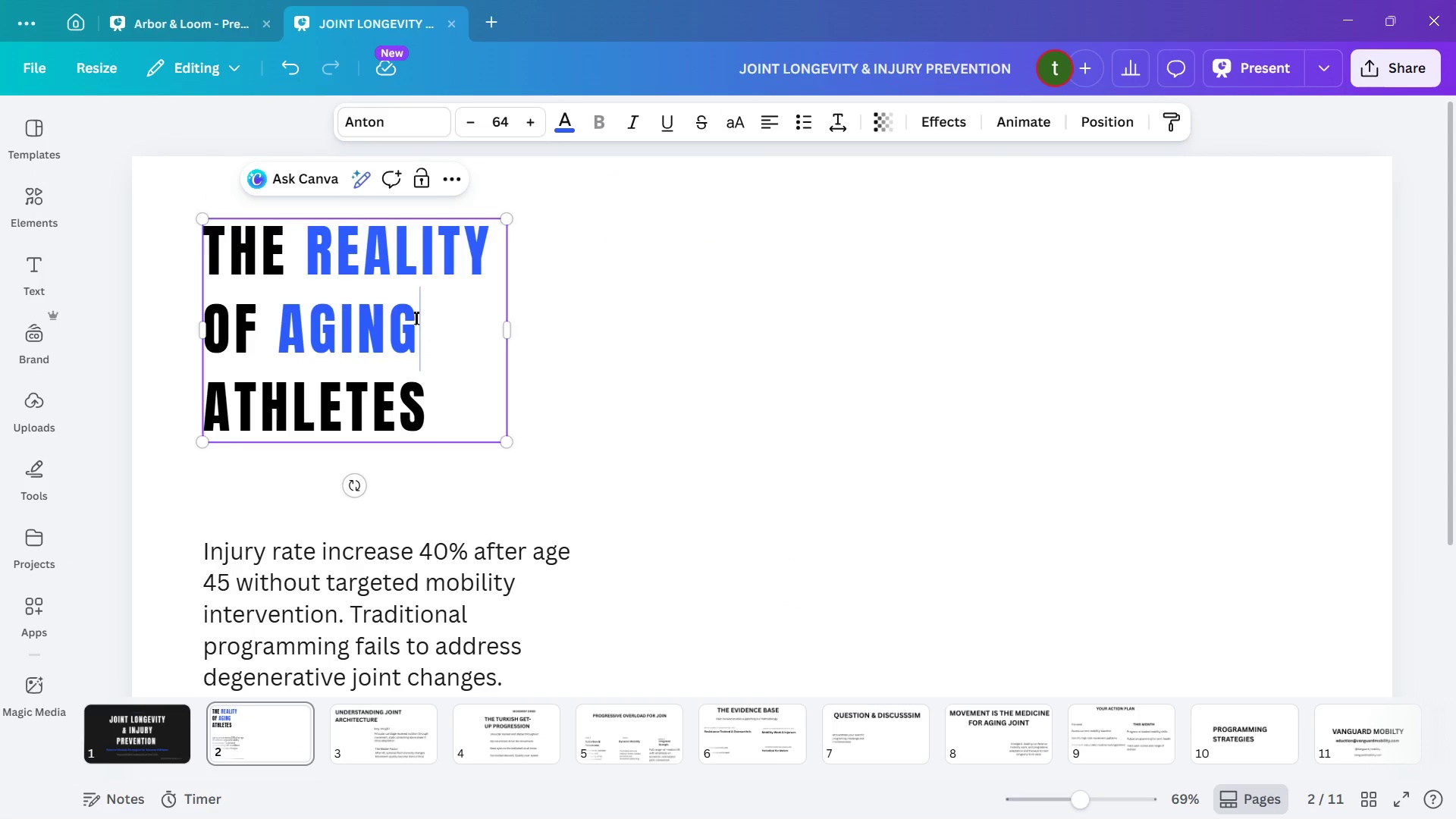 
left_click_drag(start_coordinate=[416, 318], to_coordinate=[286, 318])
 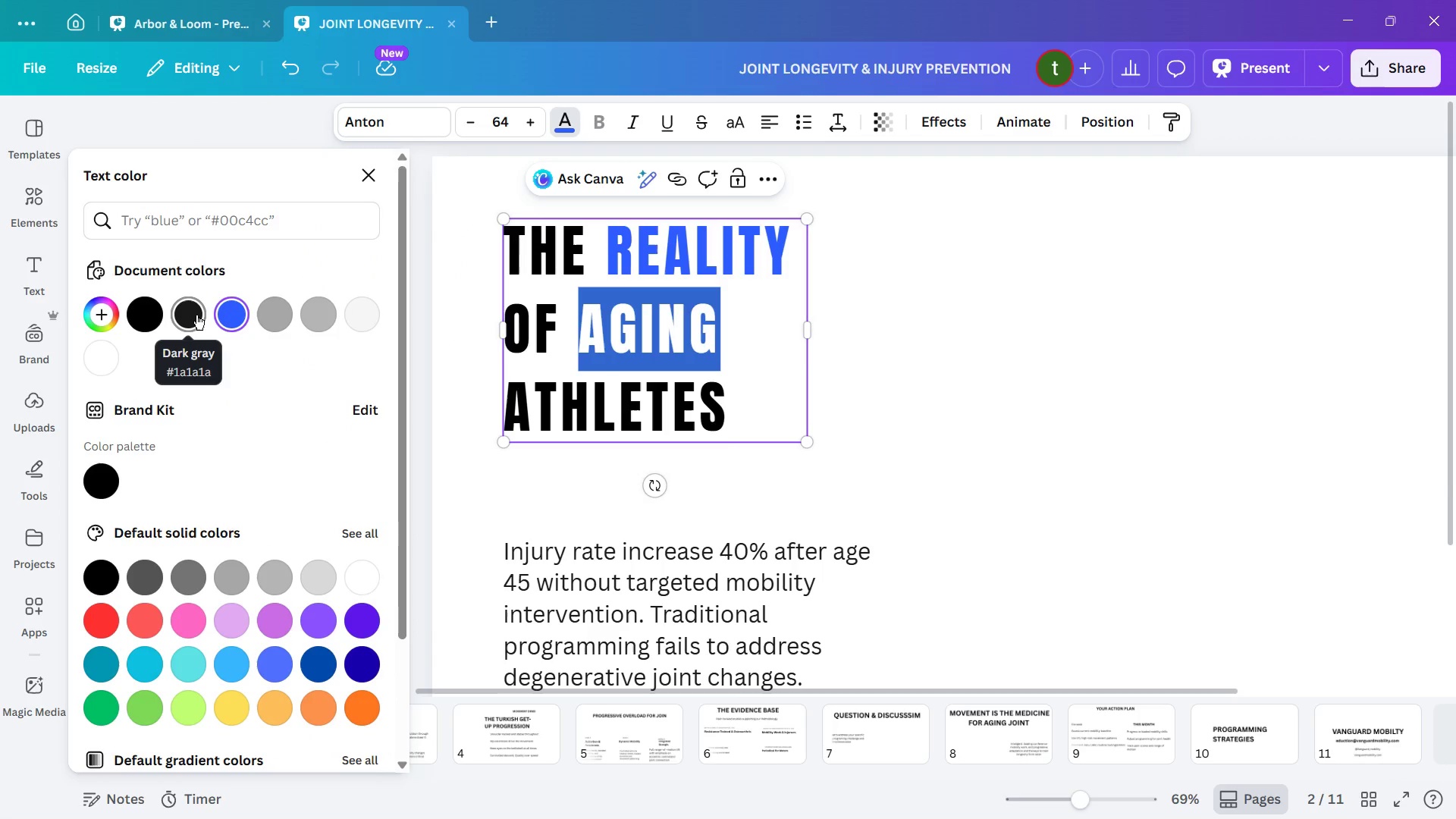 
left_click([197, 315])
 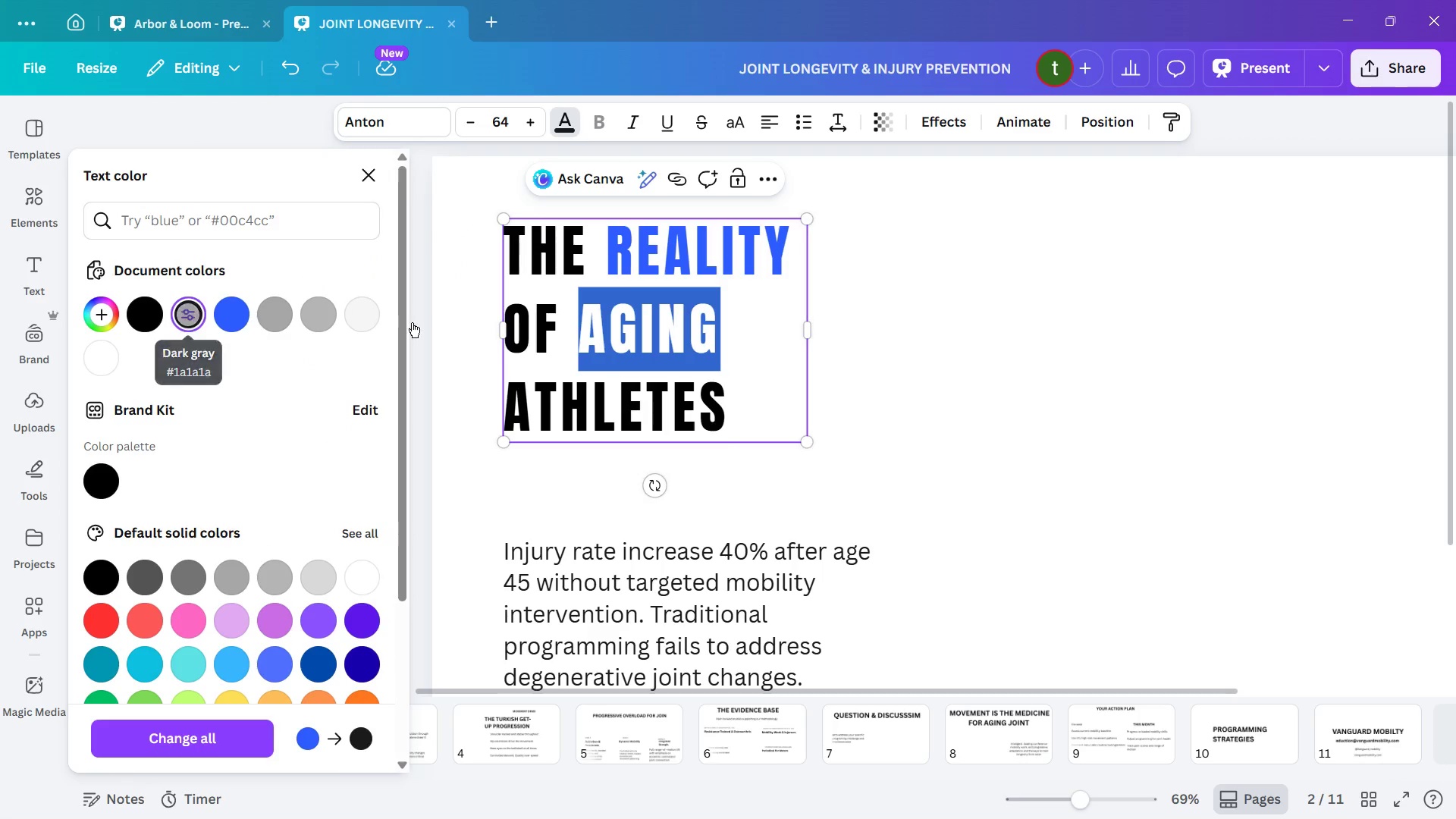 
left_click([853, 344])
 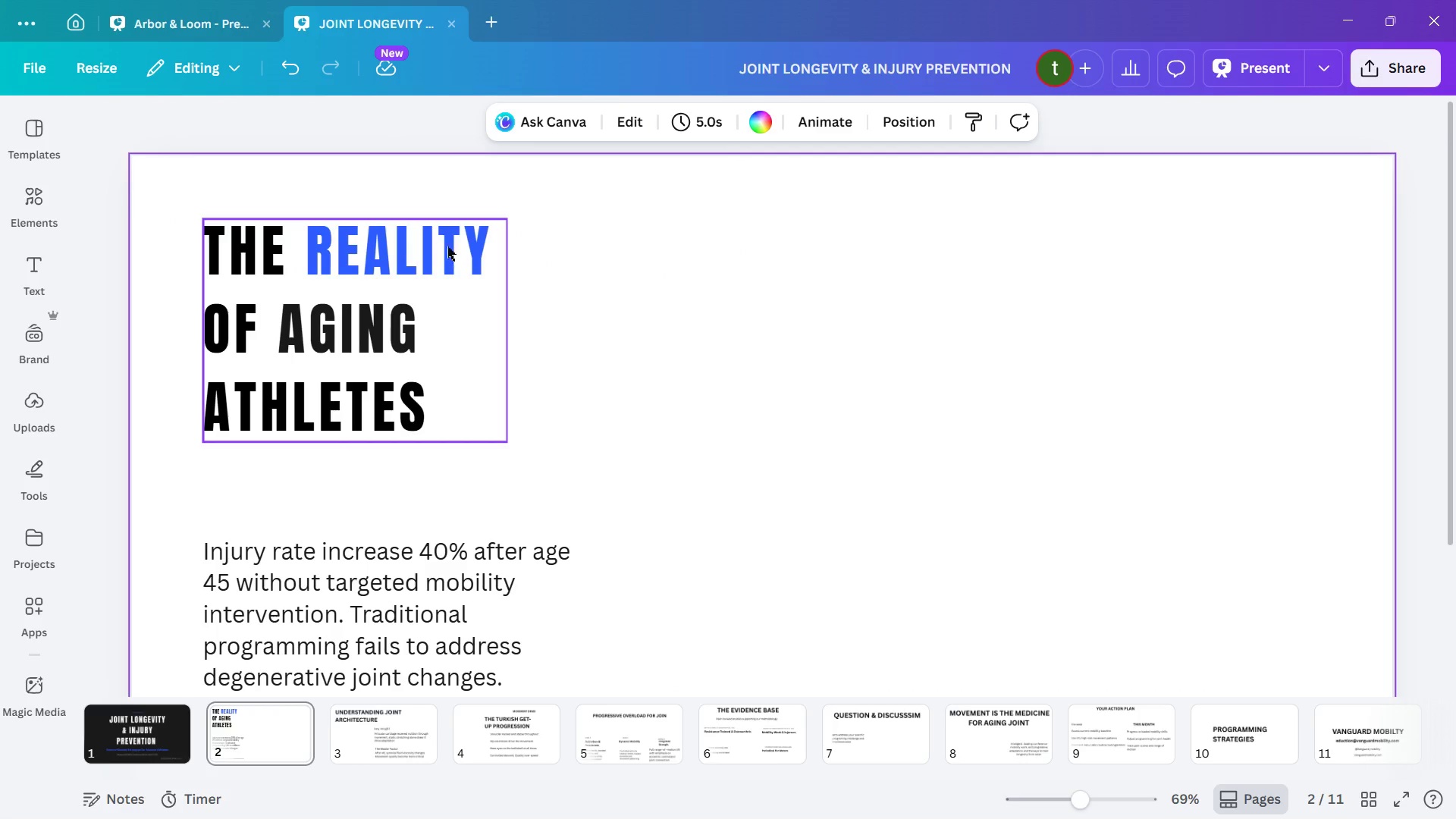 
scroll: coordinate [475, 251], scroll_direction: down, amount: 1.0
 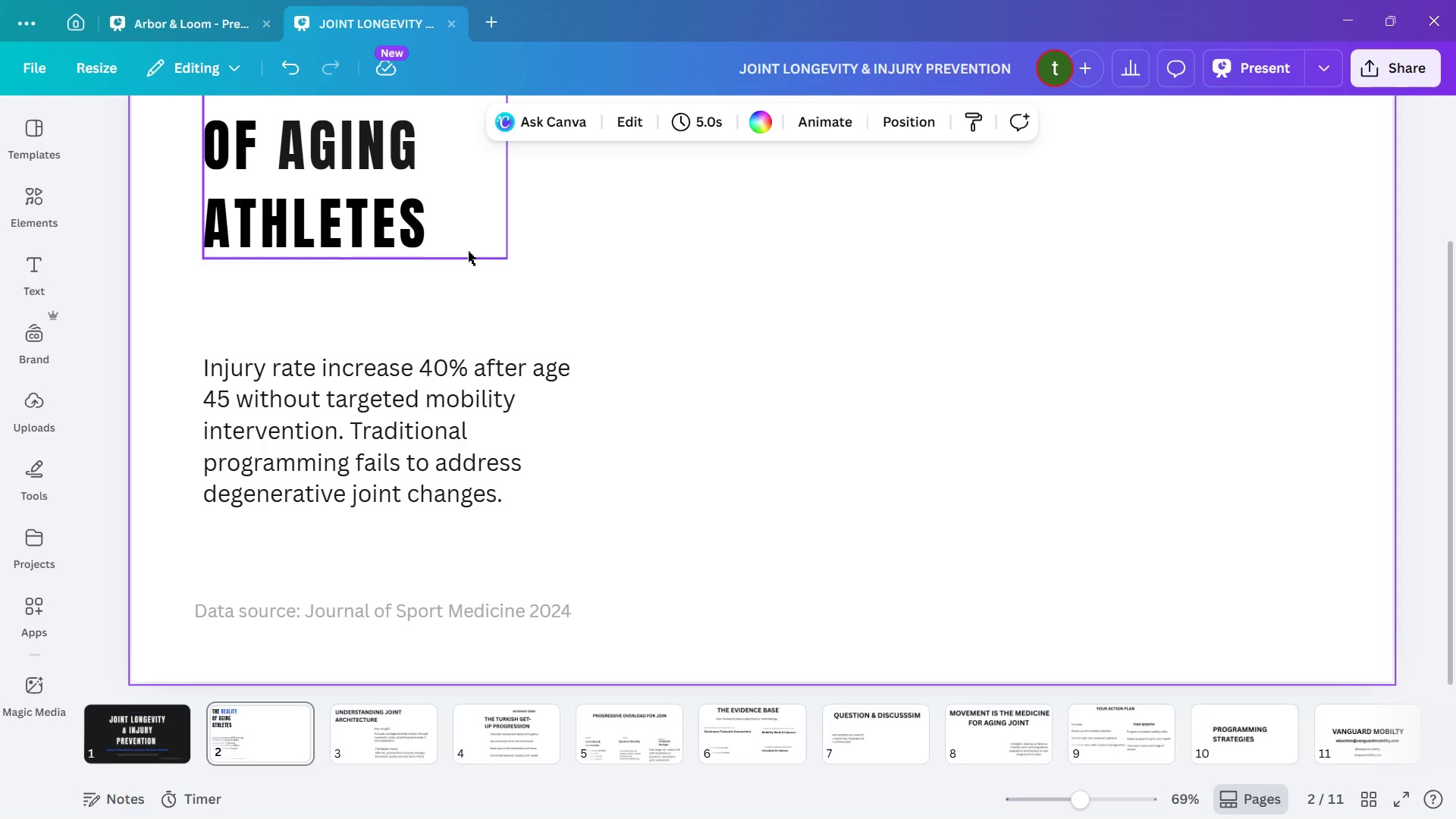 
scroll: coordinate [468, 251], scroll_direction: up, amount: 1.0
 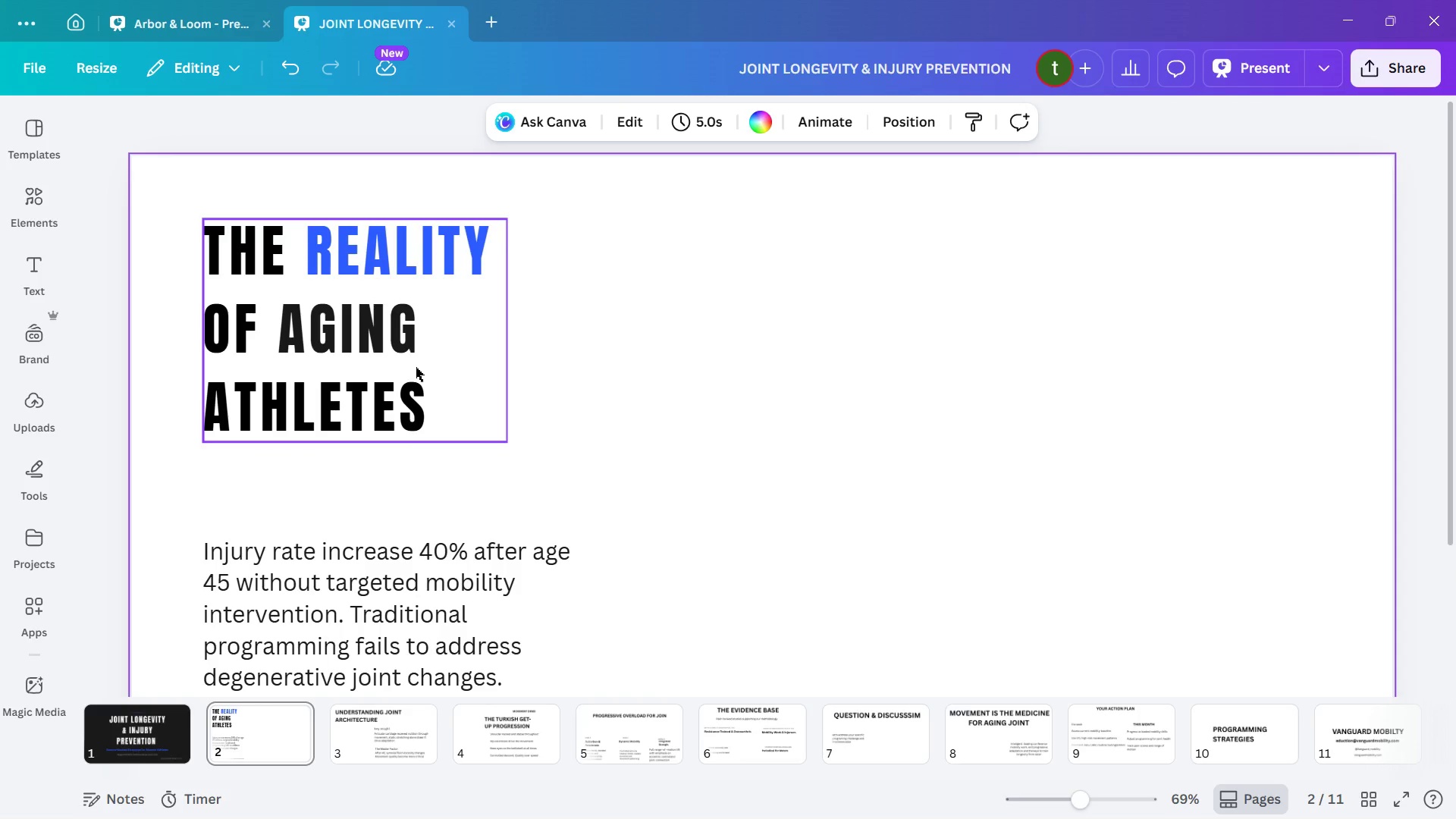 
scroll: coordinate [414, 361], scroll_direction: down, amount: 1.0
 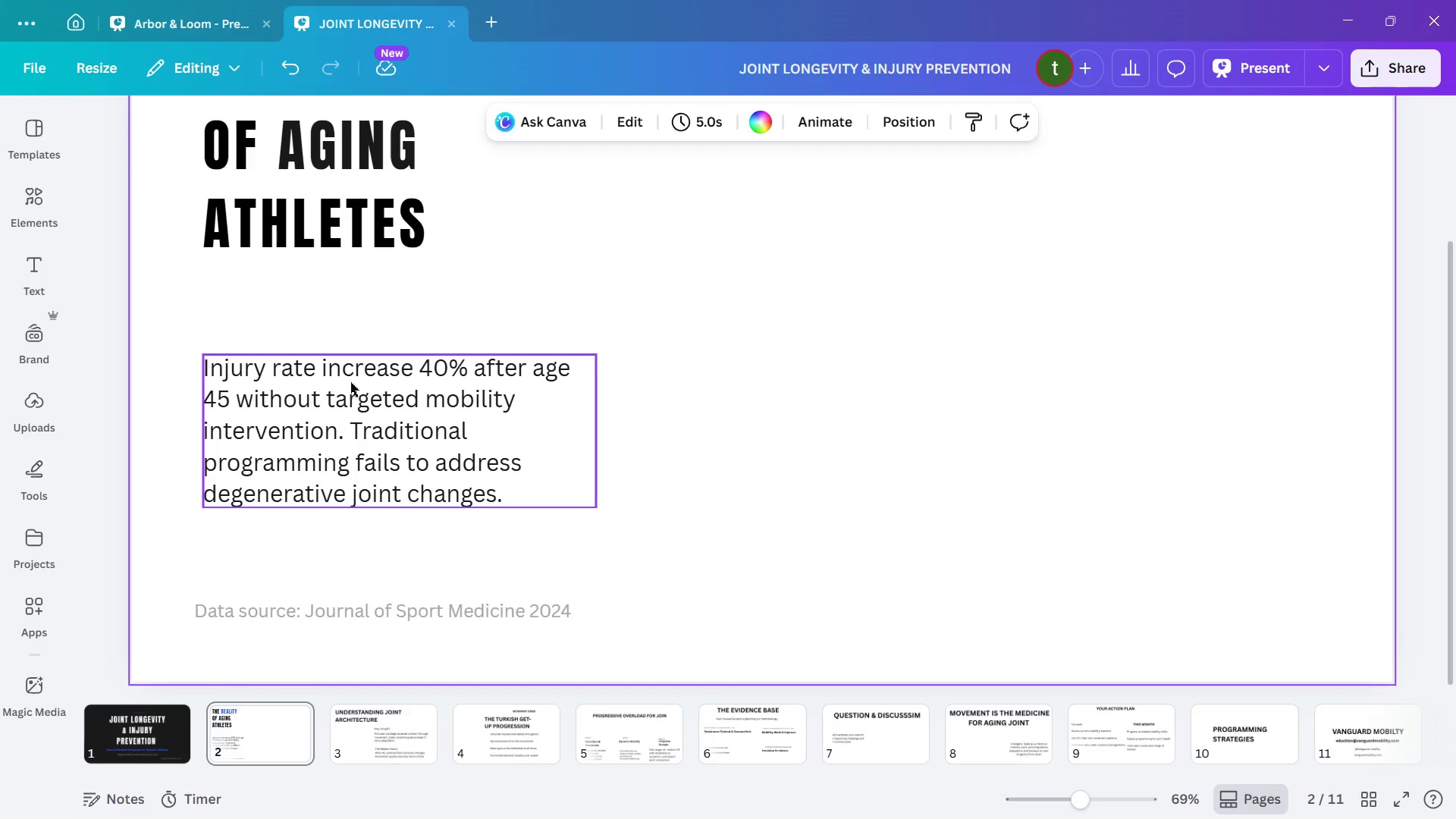 
scroll: coordinate [350, 372], scroll_direction: up, amount: 1.0
 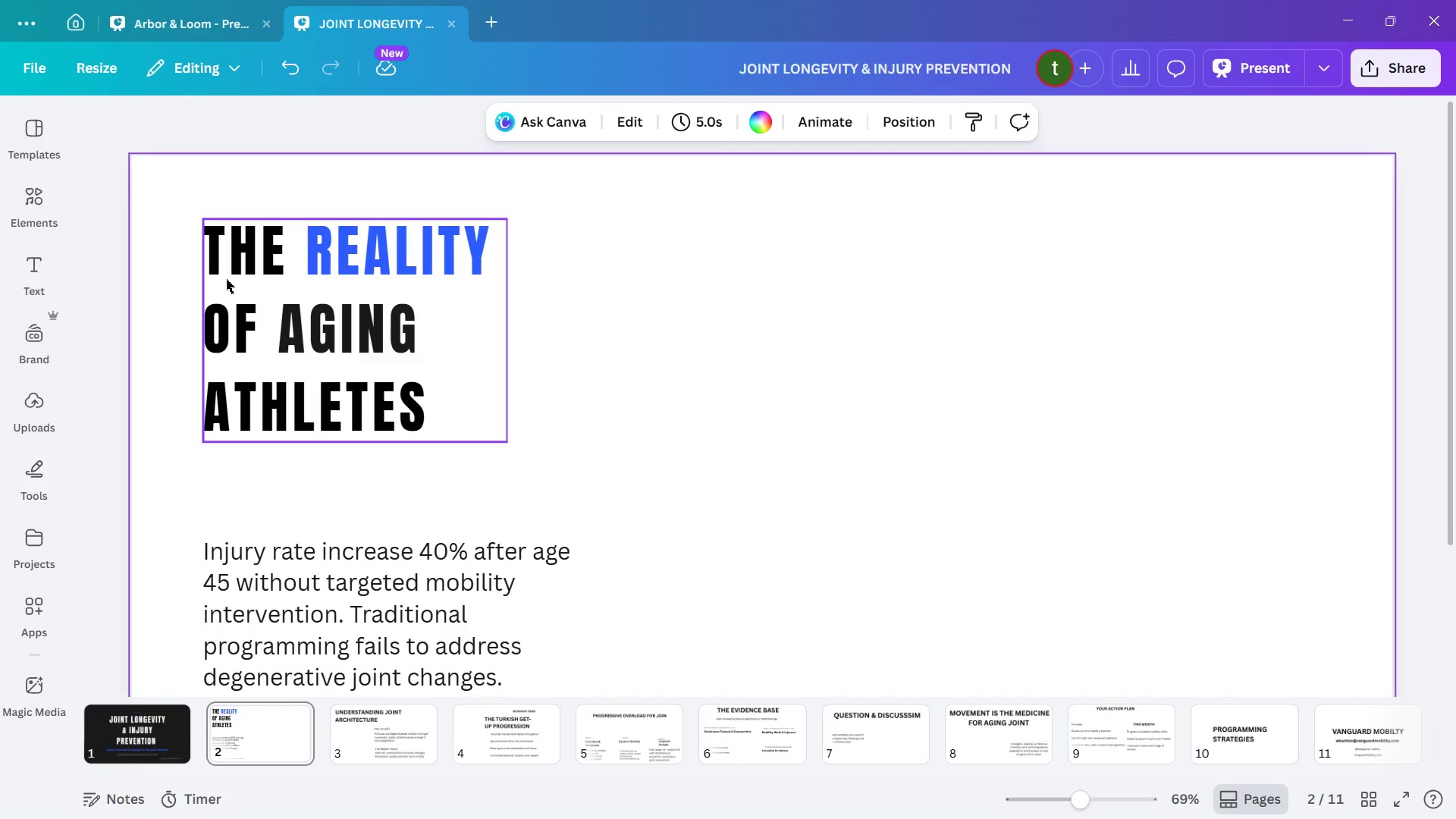 
left_click([362, 372])
 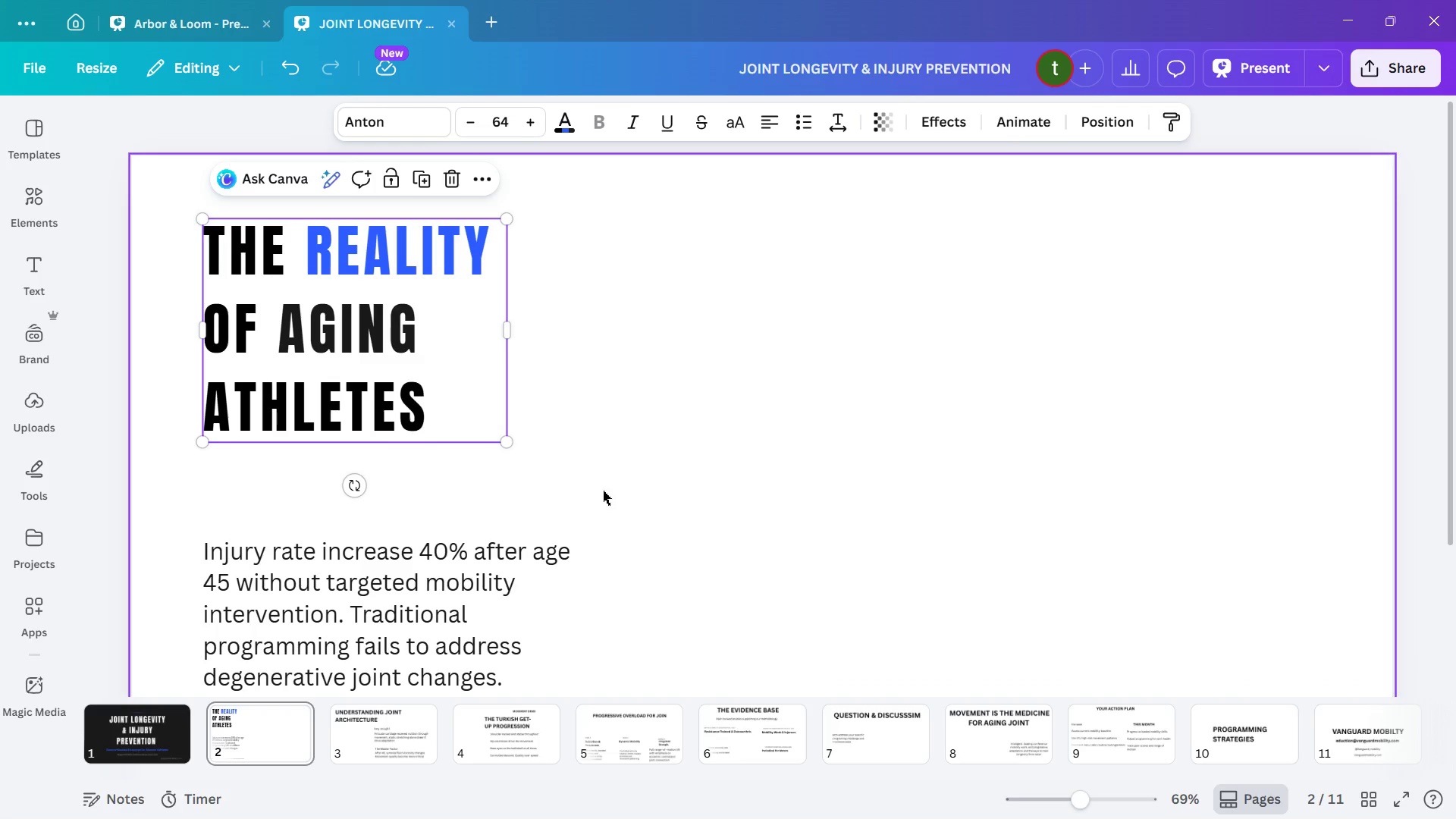 
scroll: coordinate [599, 480], scroll_direction: down, amount: 1.0
 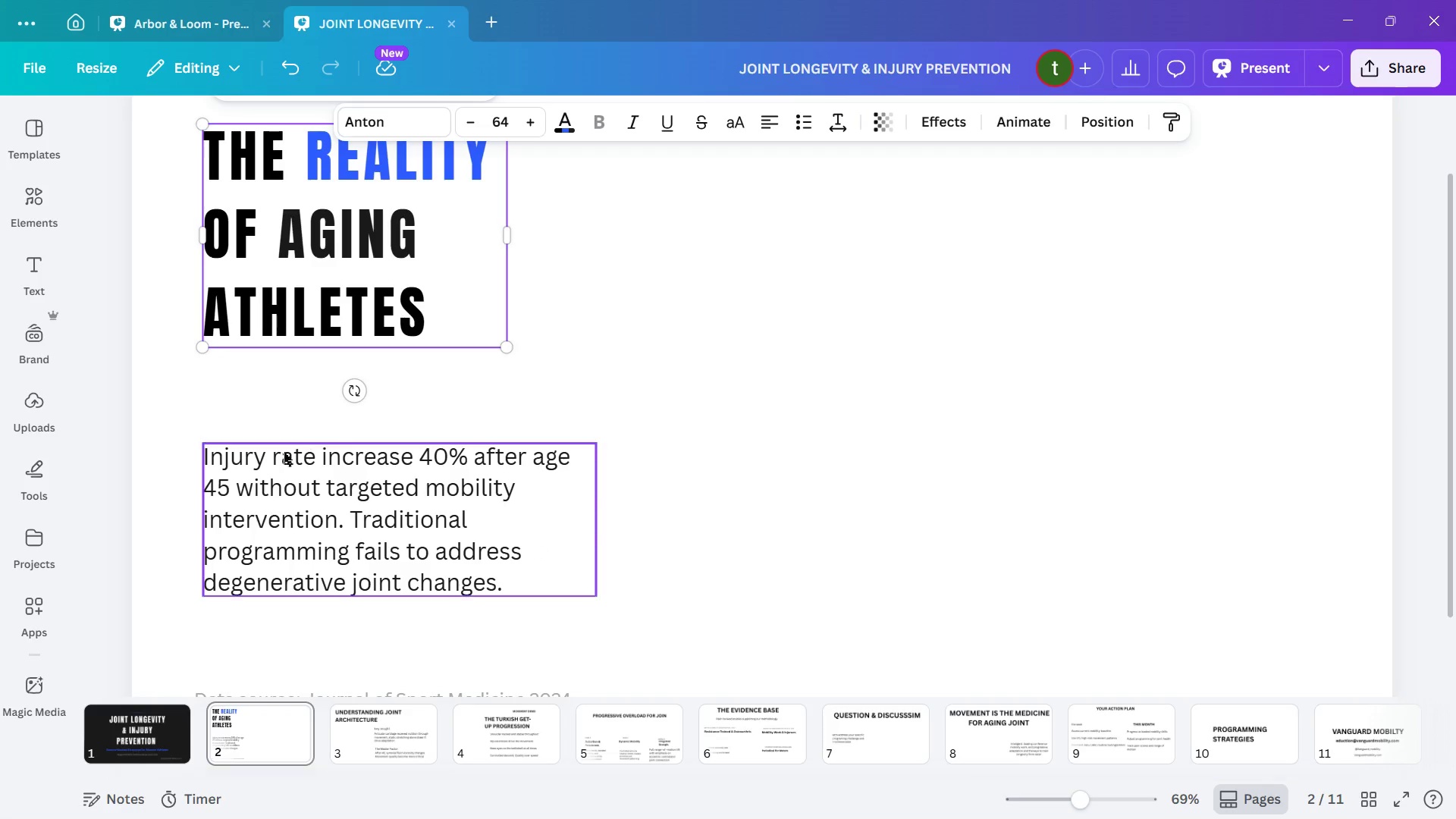 
left_click([281, 467])
 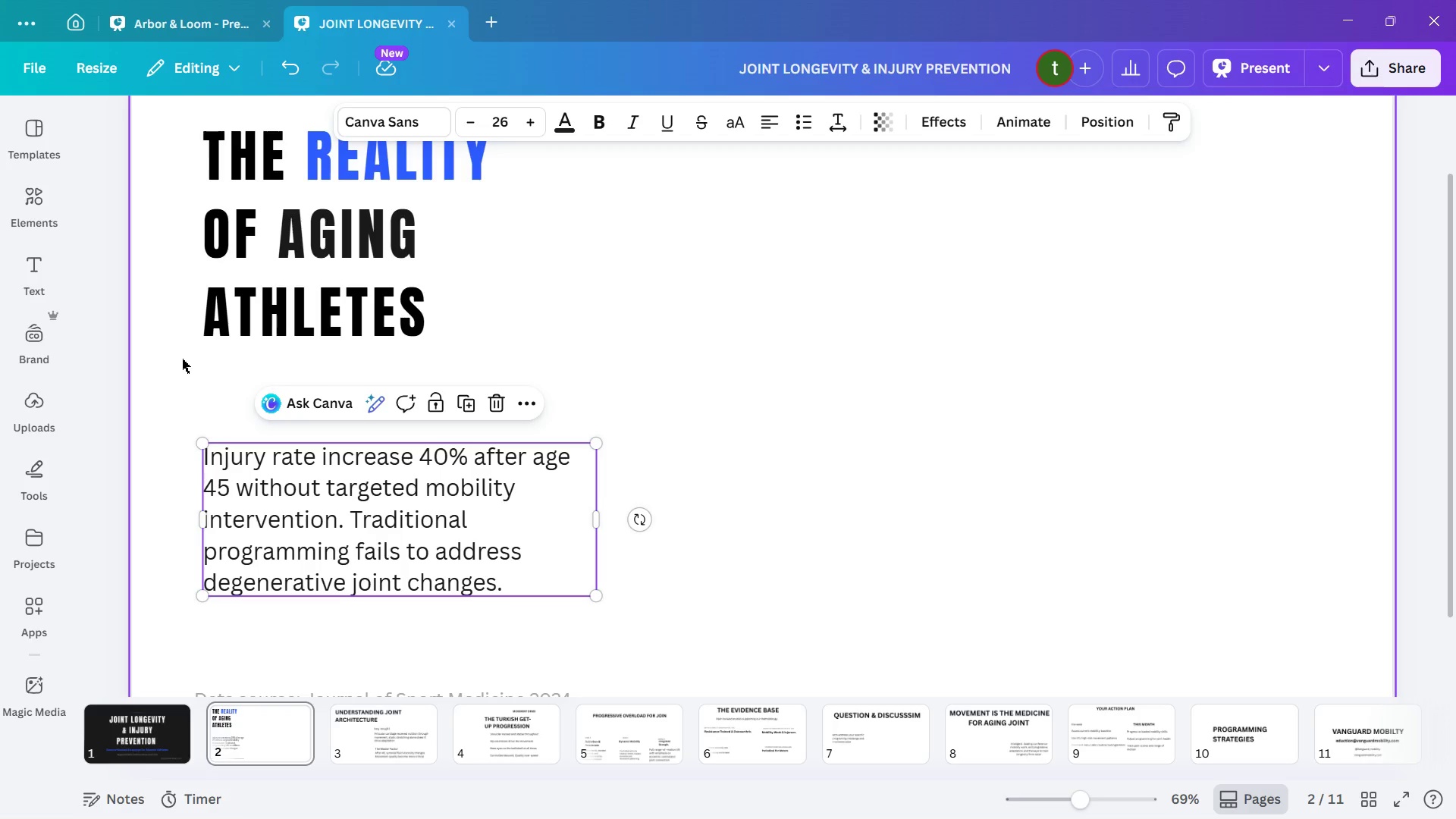 
wait(5.53)
 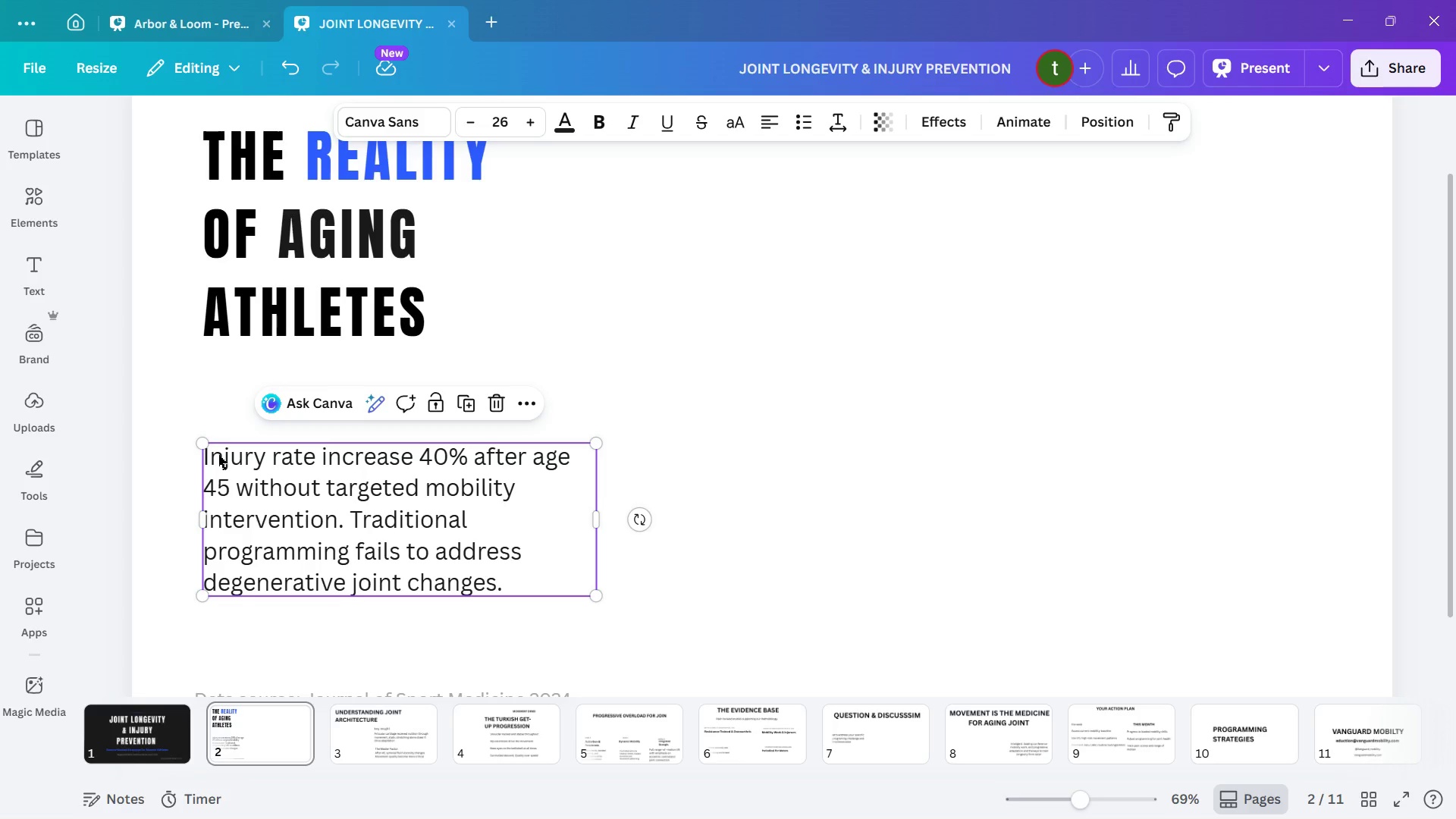 
scroll: coordinate [214, 350], scroll_direction: up, amount: 1.0
 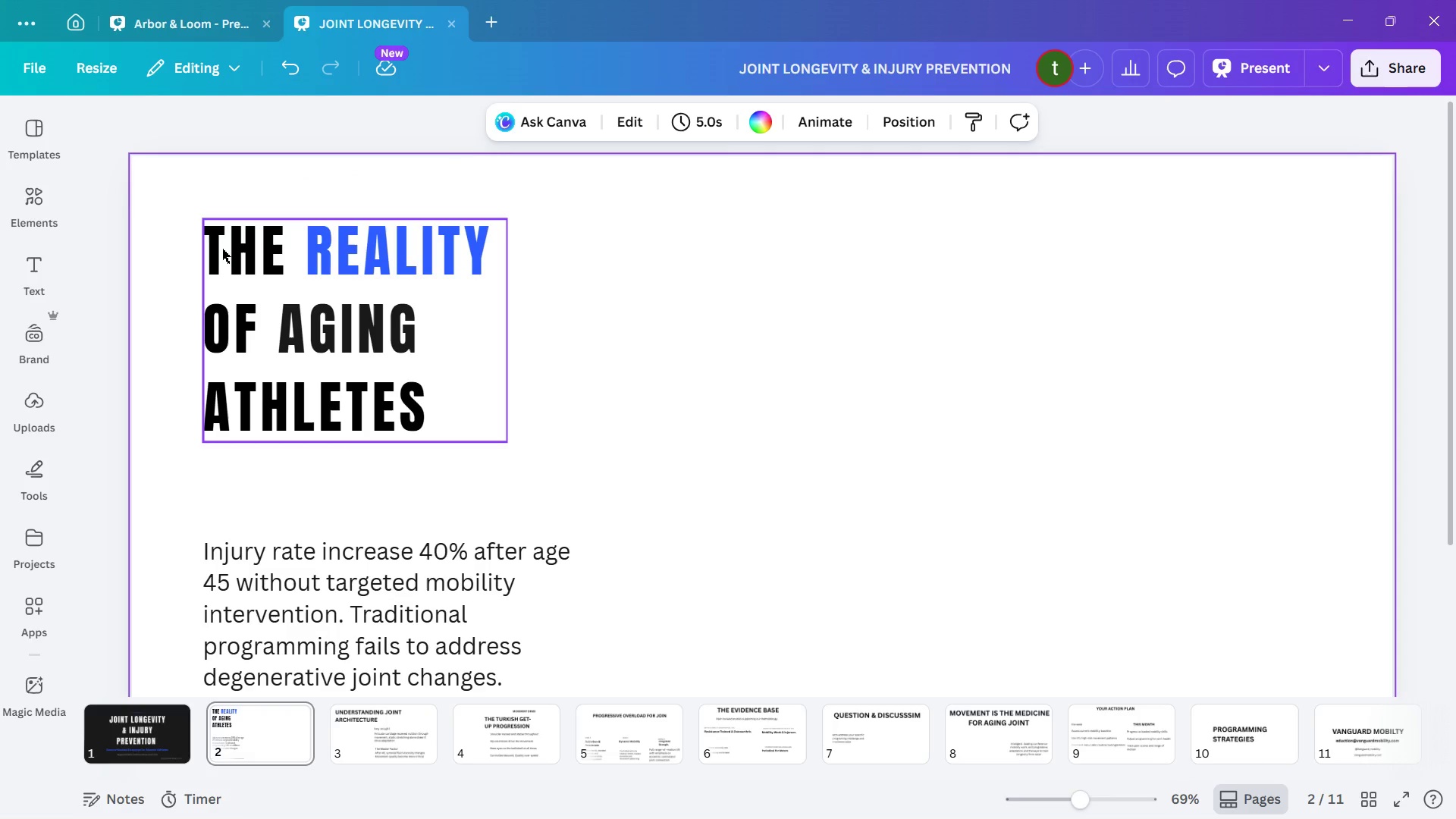 
left_click([245, 251])
 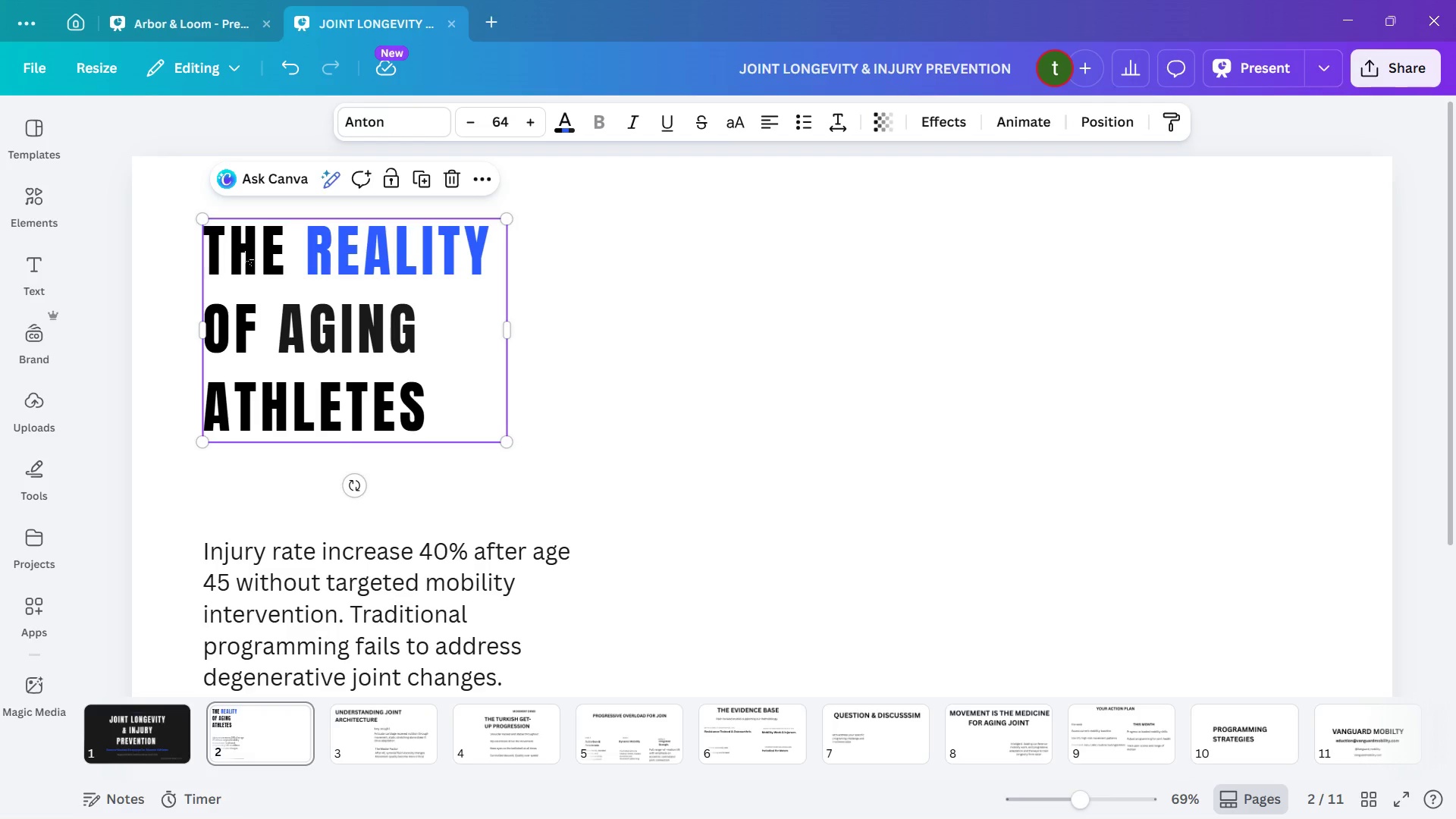 
left_click([245, 251])
 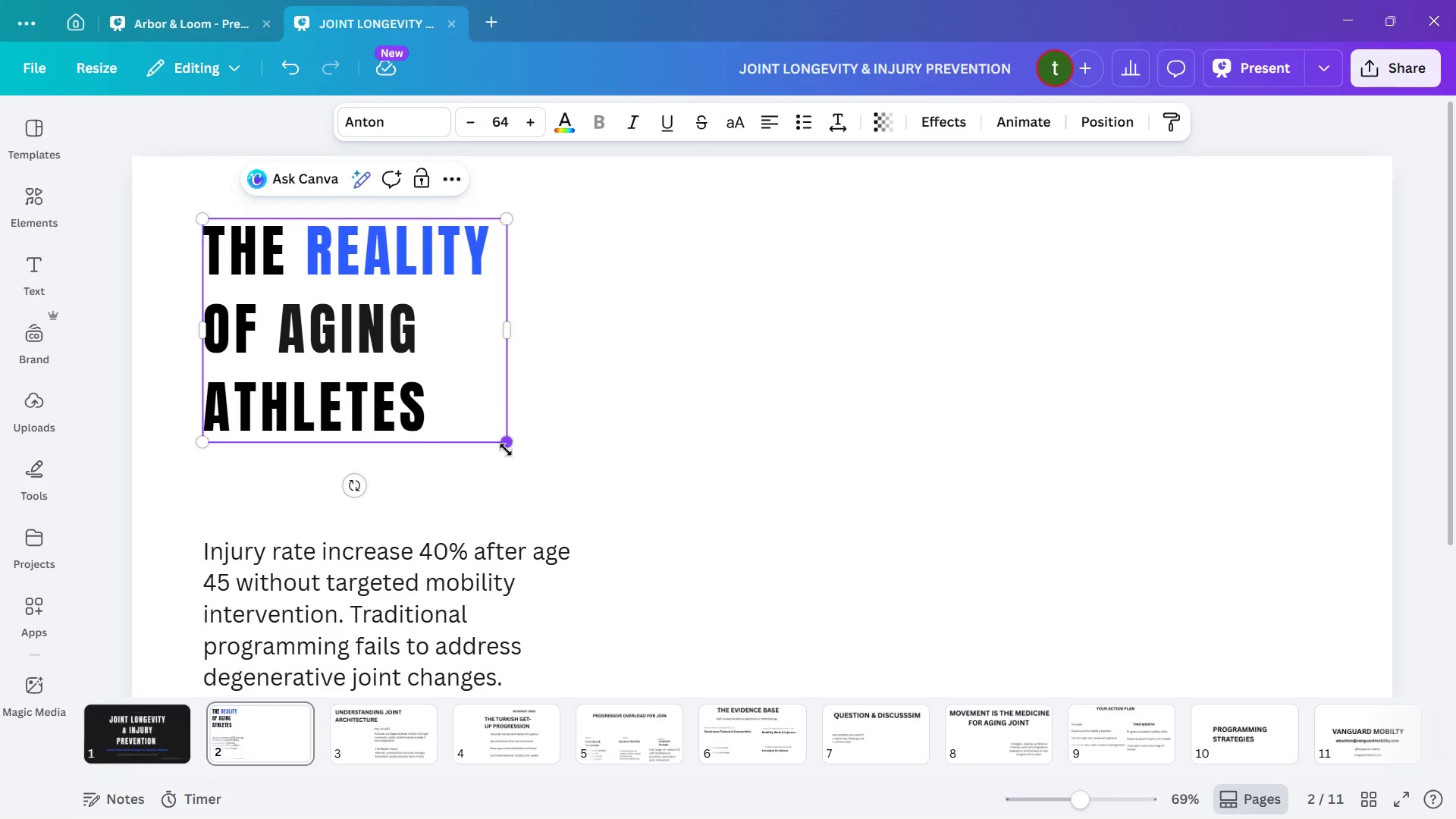 
left_click_drag(start_coordinate=[504, 446], to_coordinate=[542, 491])
 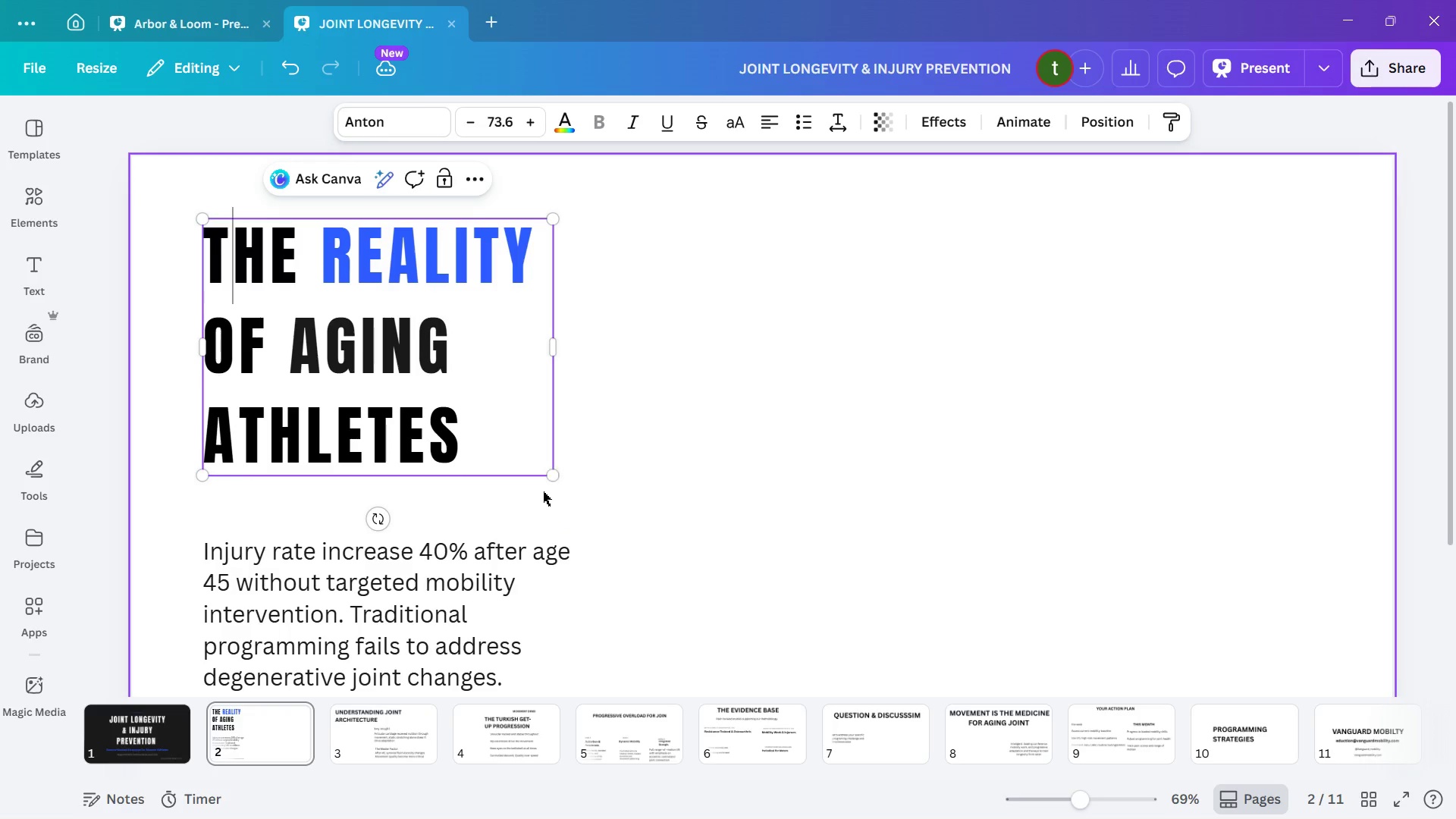 
left_click([543, 491])
 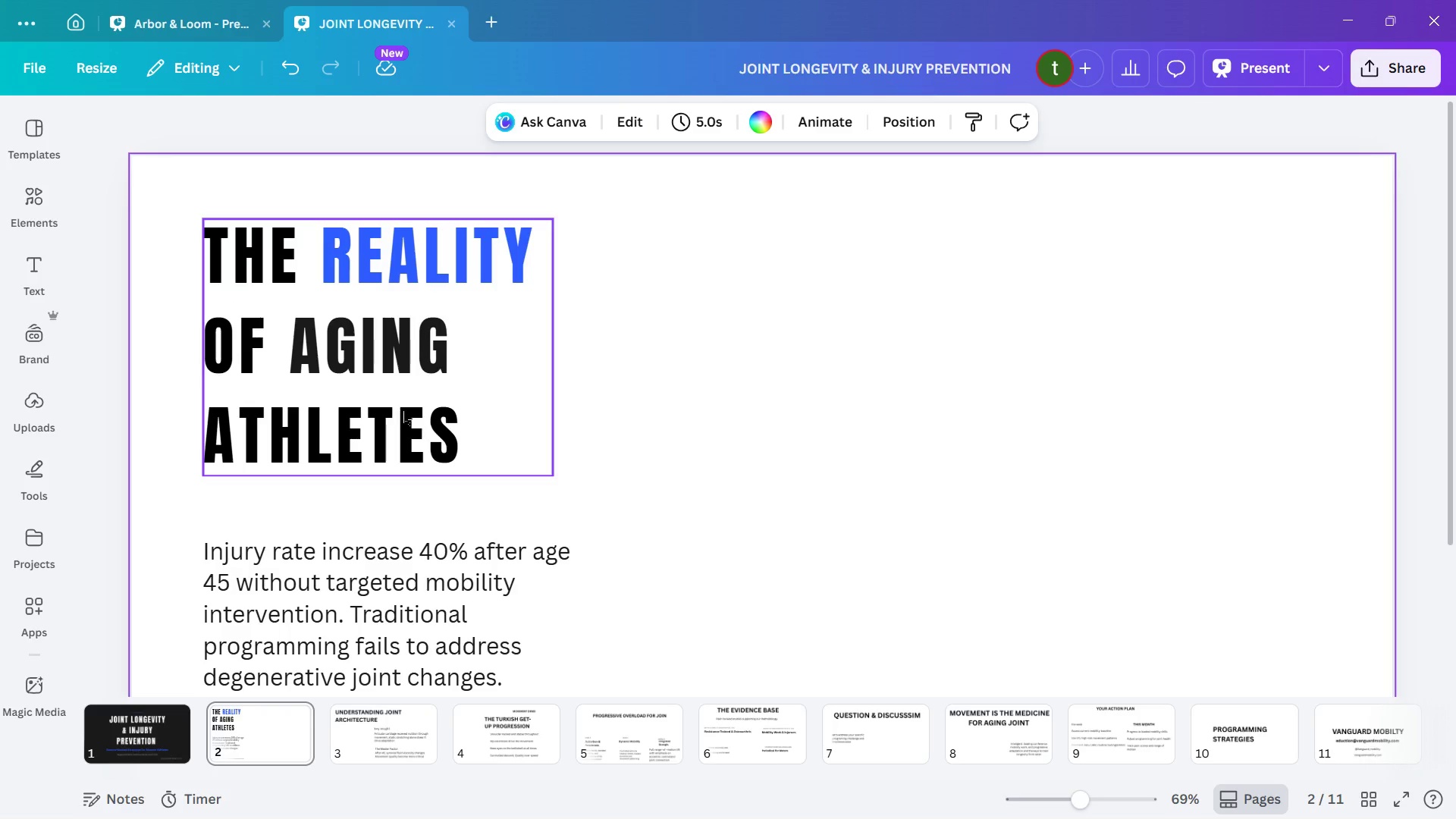 
scroll: coordinate [473, 460], scroll_direction: down, amount: 1.0
 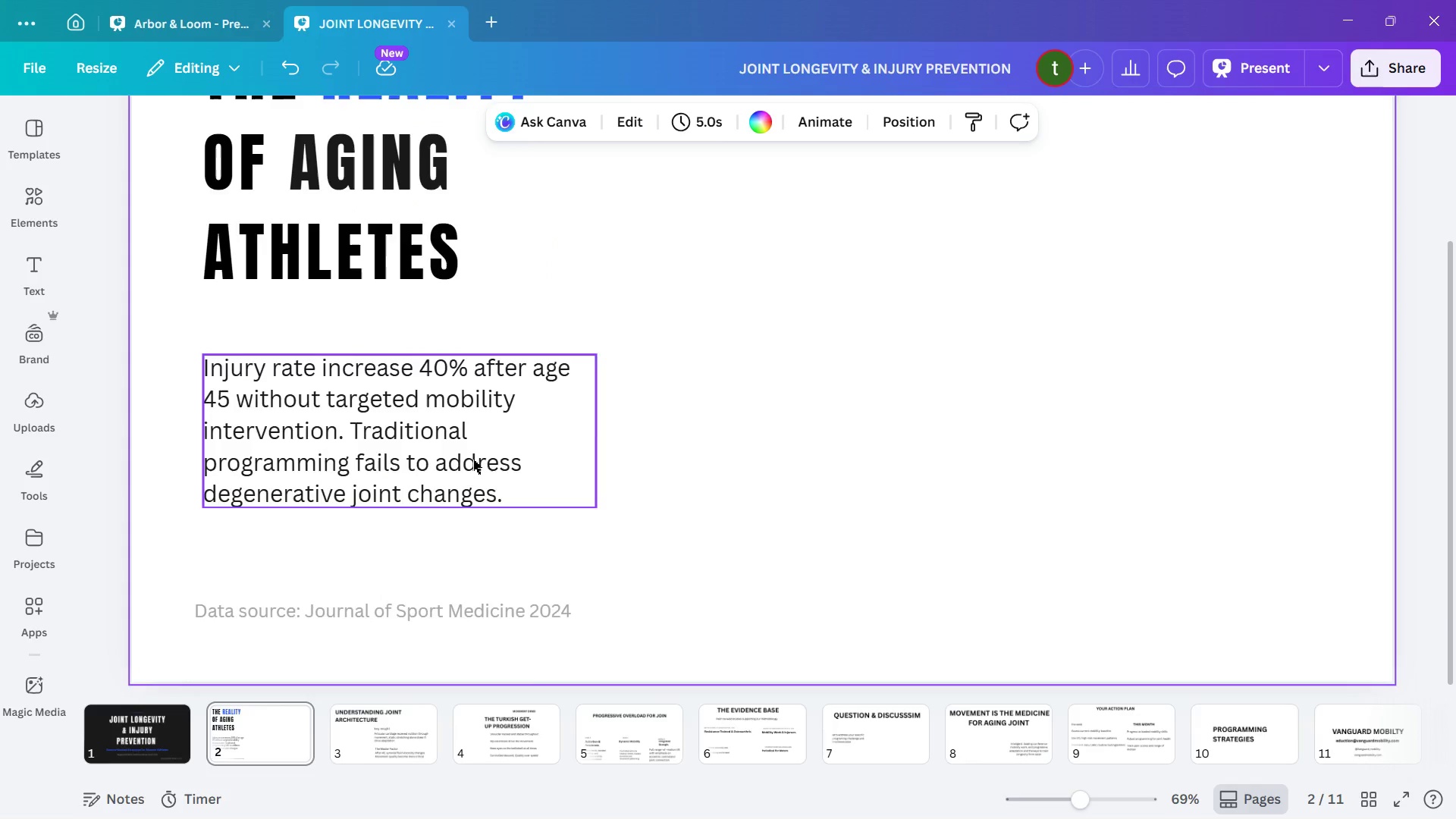 
scroll: coordinate [473, 460], scroll_direction: up, amount: 1.0
 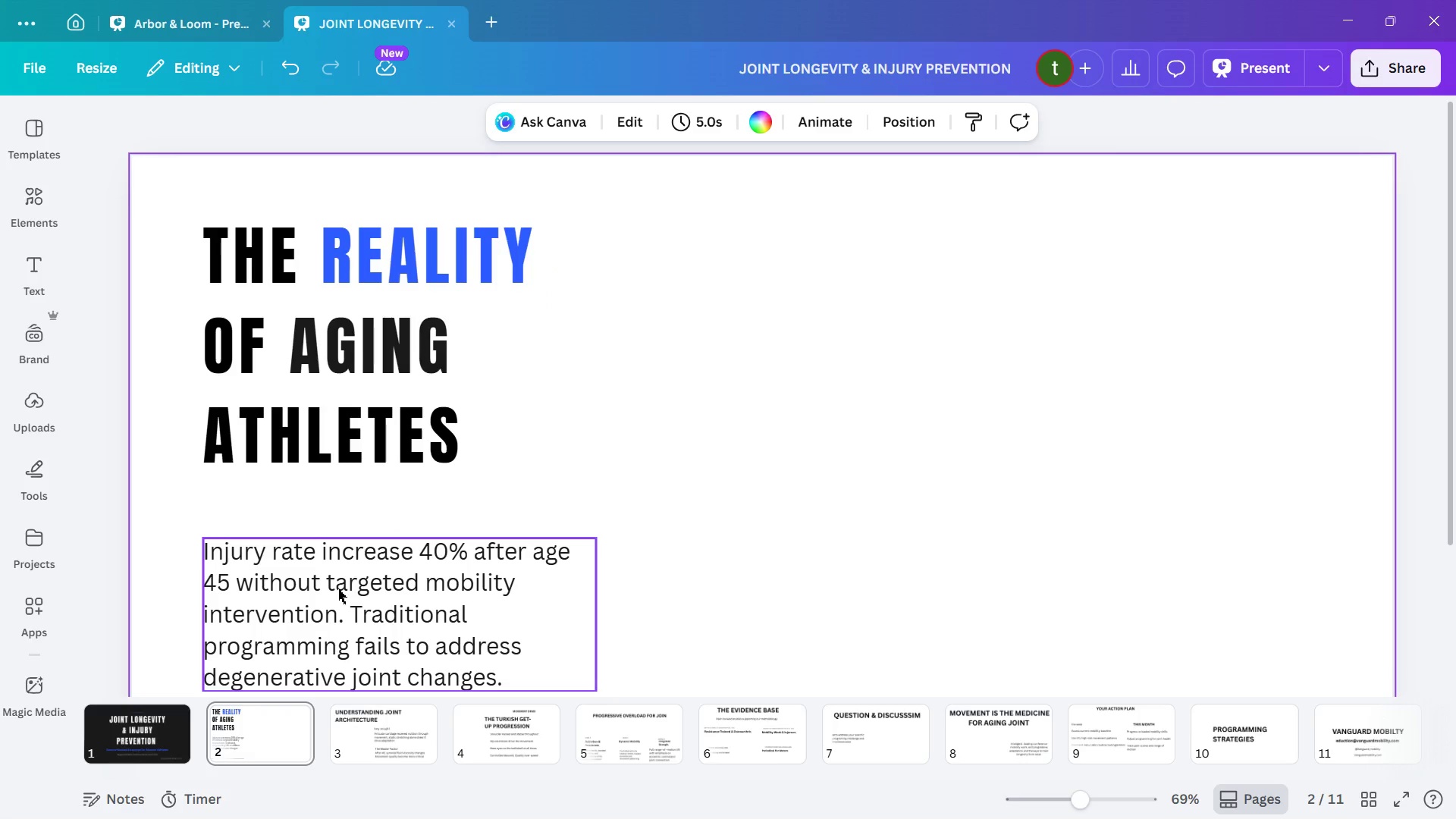 
scroll: coordinate [340, 571], scroll_direction: down, amount: 2.0
 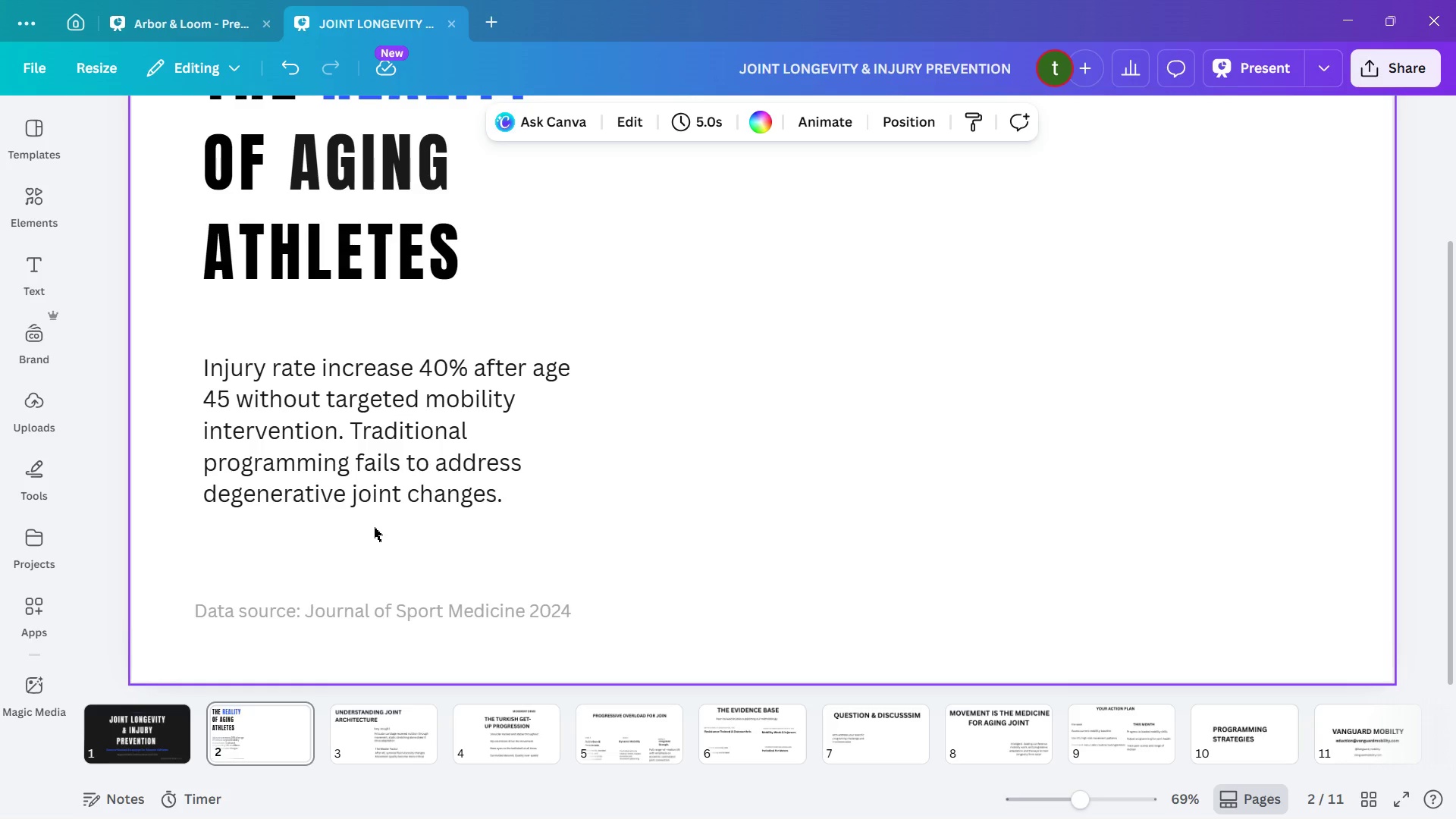 
wait(5.78)
 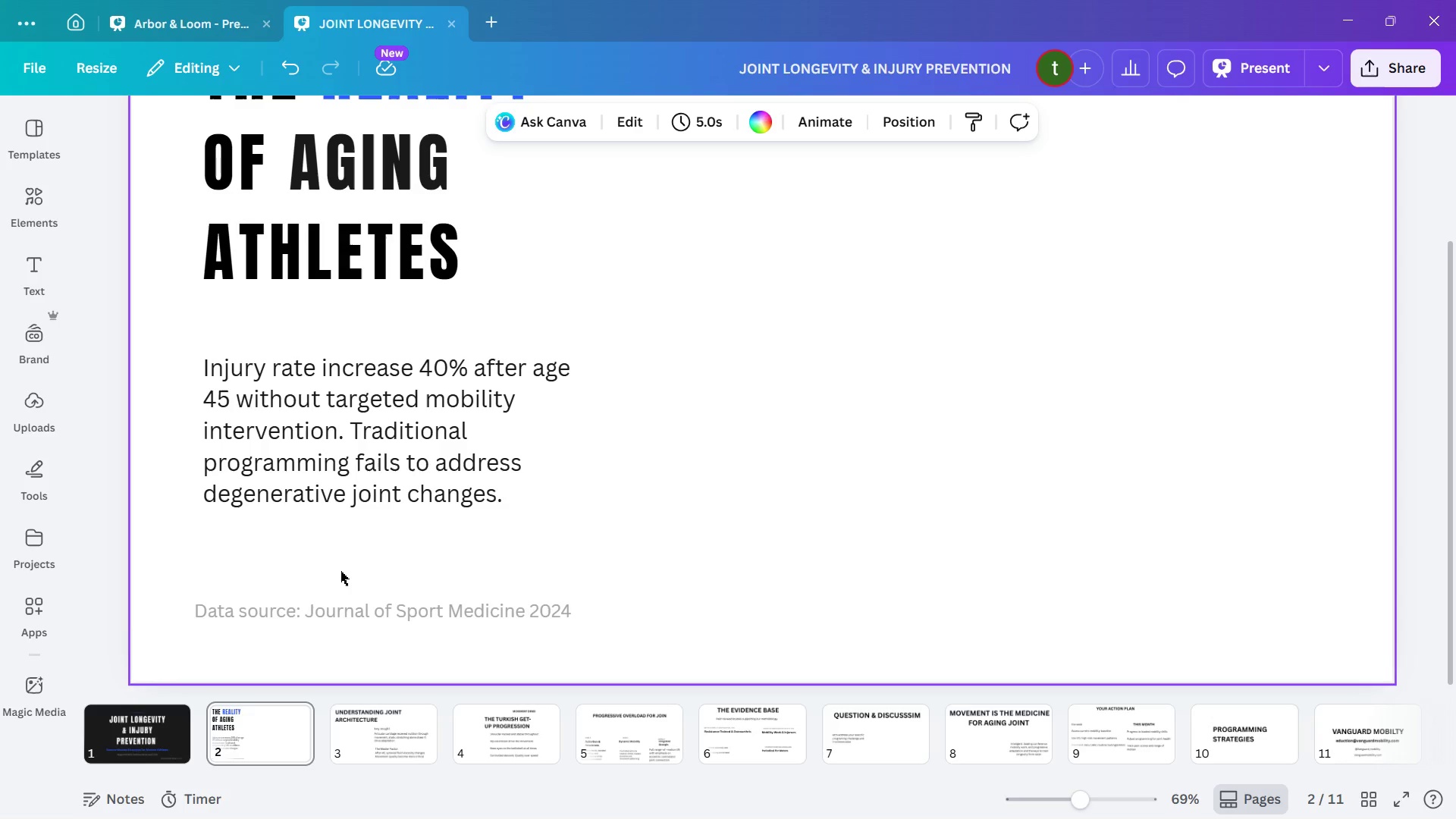 
scroll: coordinate [526, 444], scroll_direction: down, amount: 2.0
 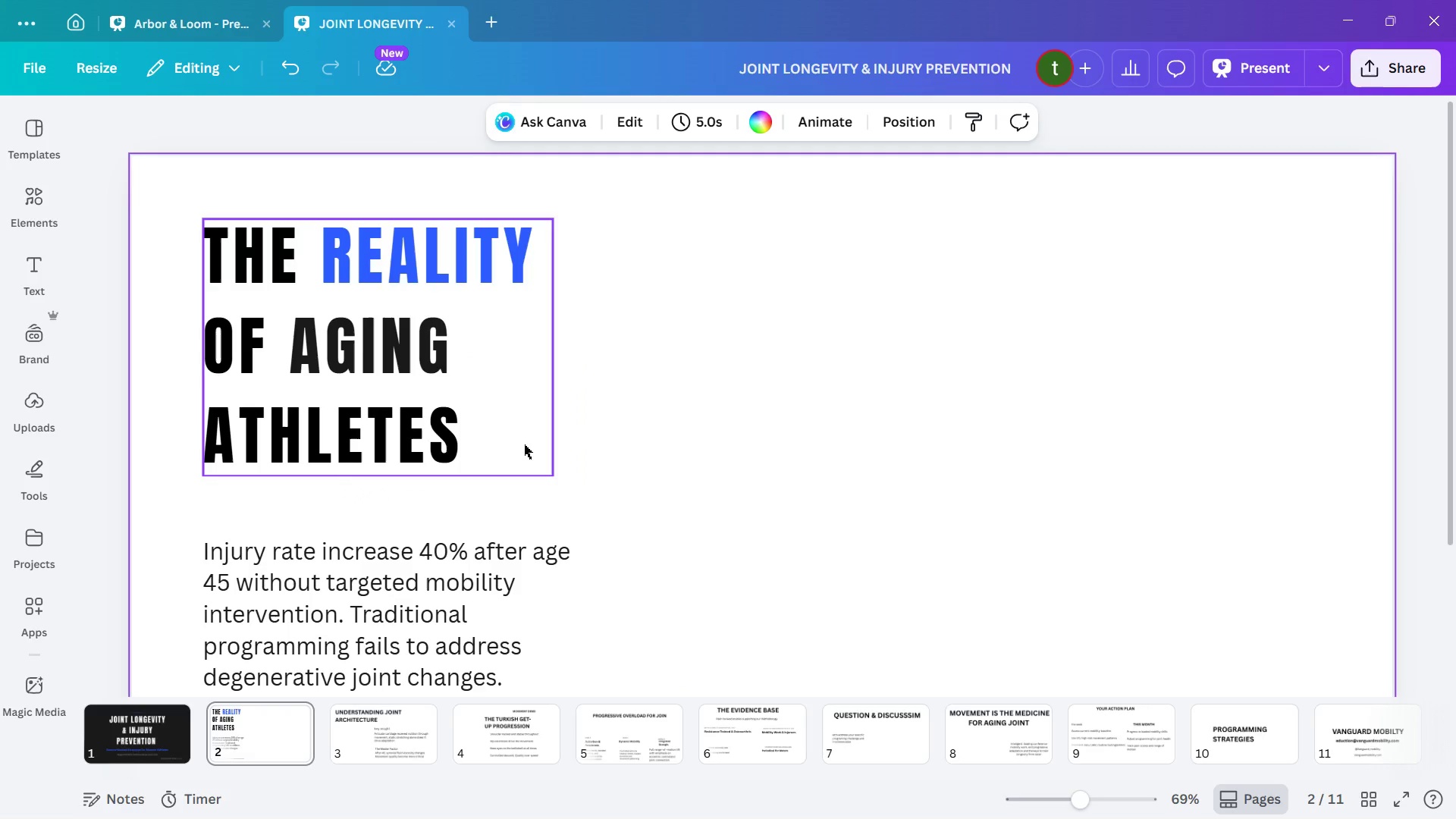 
scroll: coordinate [510, 437], scroll_direction: up, amount: 4.0
 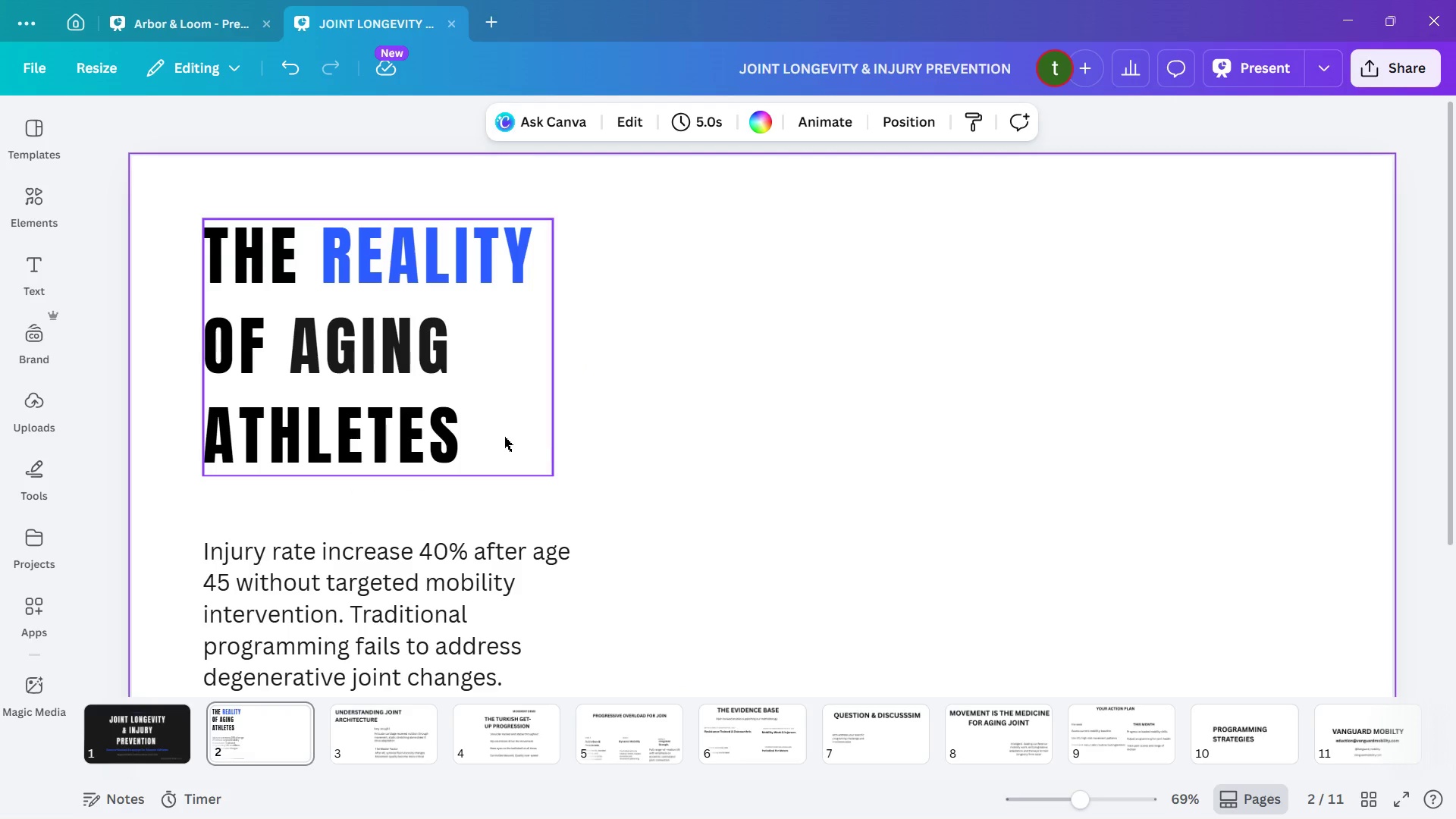 
scroll: coordinate [504, 437], scroll_direction: down, amount: 1.0
 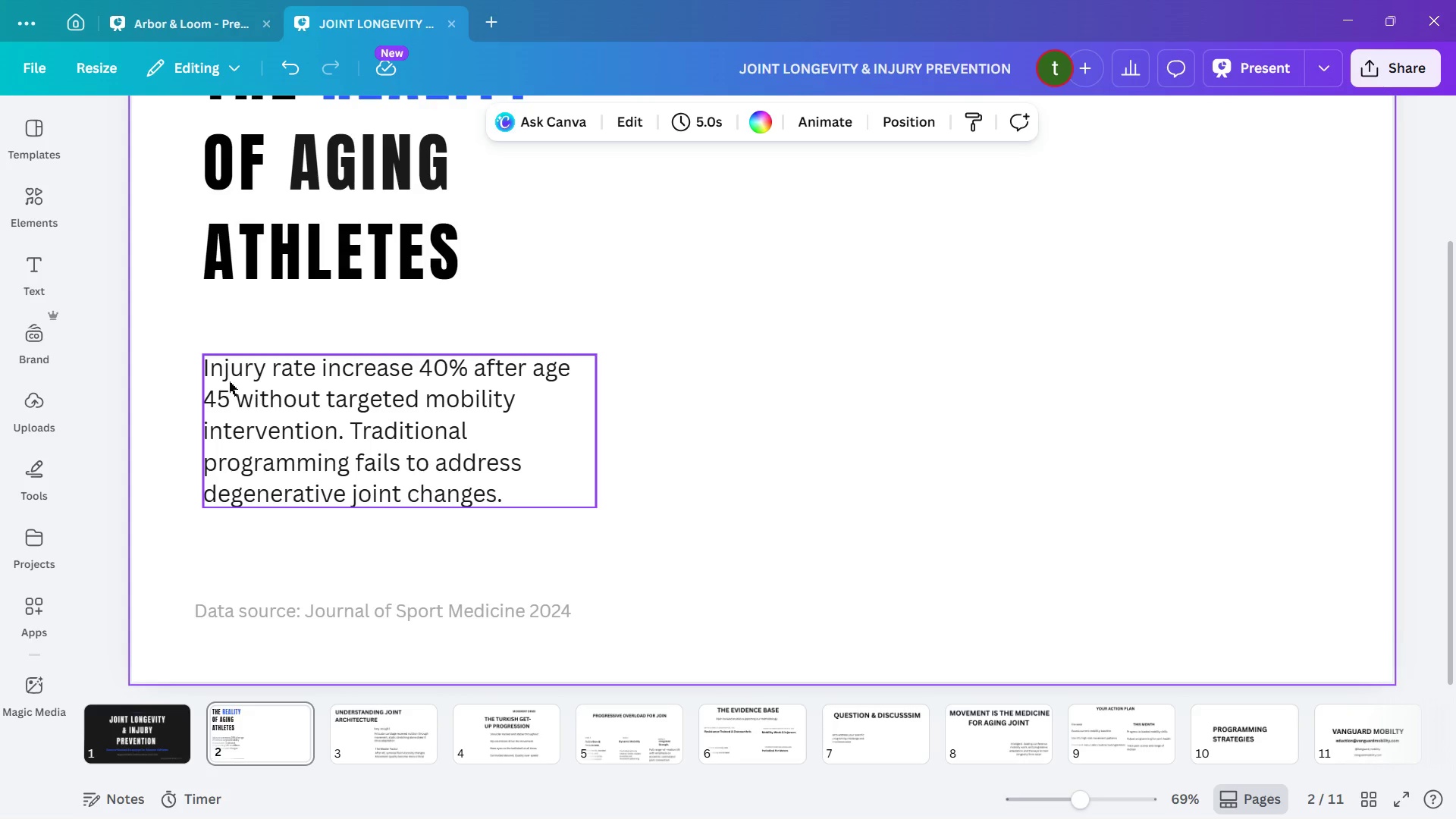 
double_click([219, 368])
 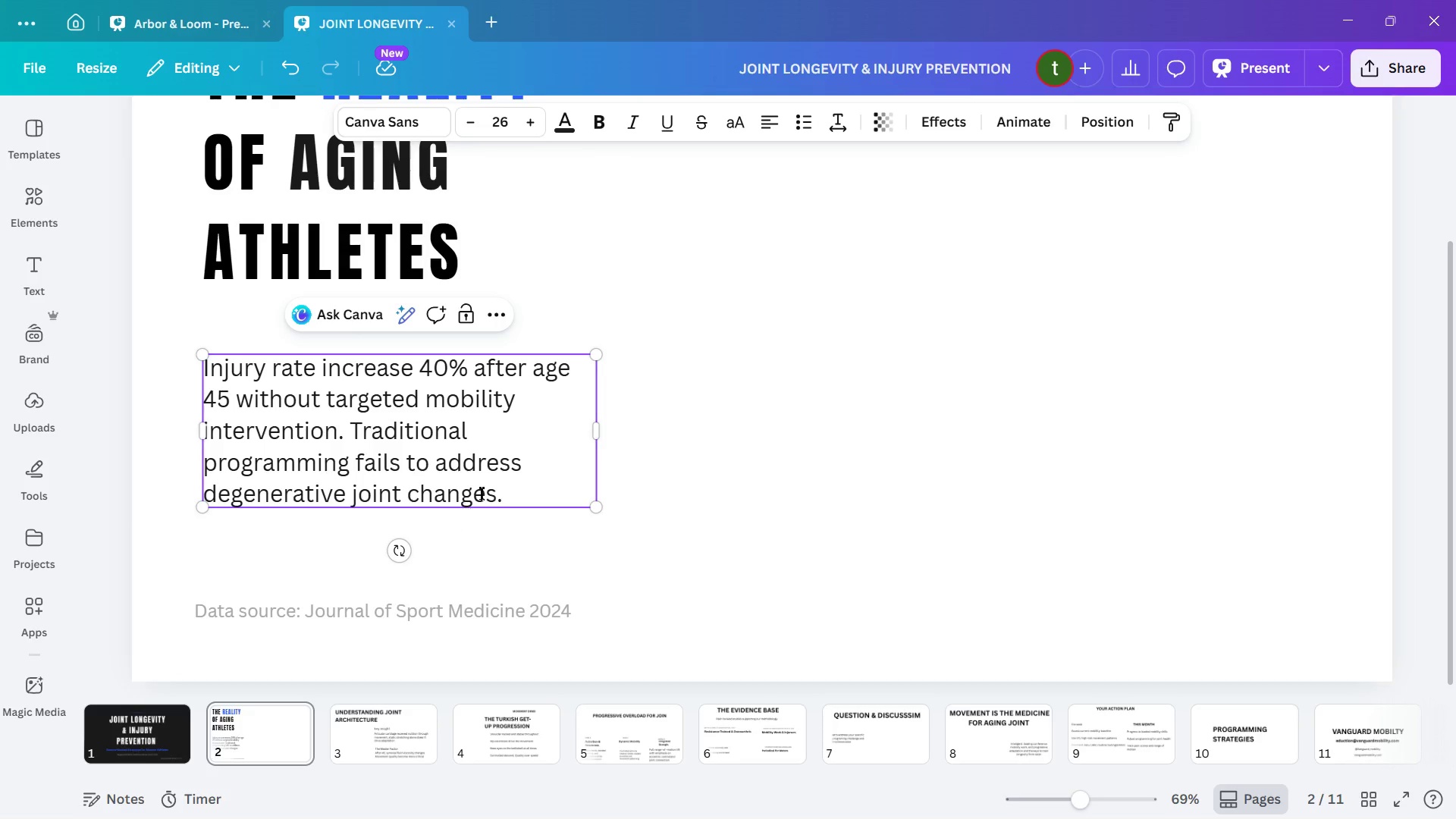 
wait(9.78)
 